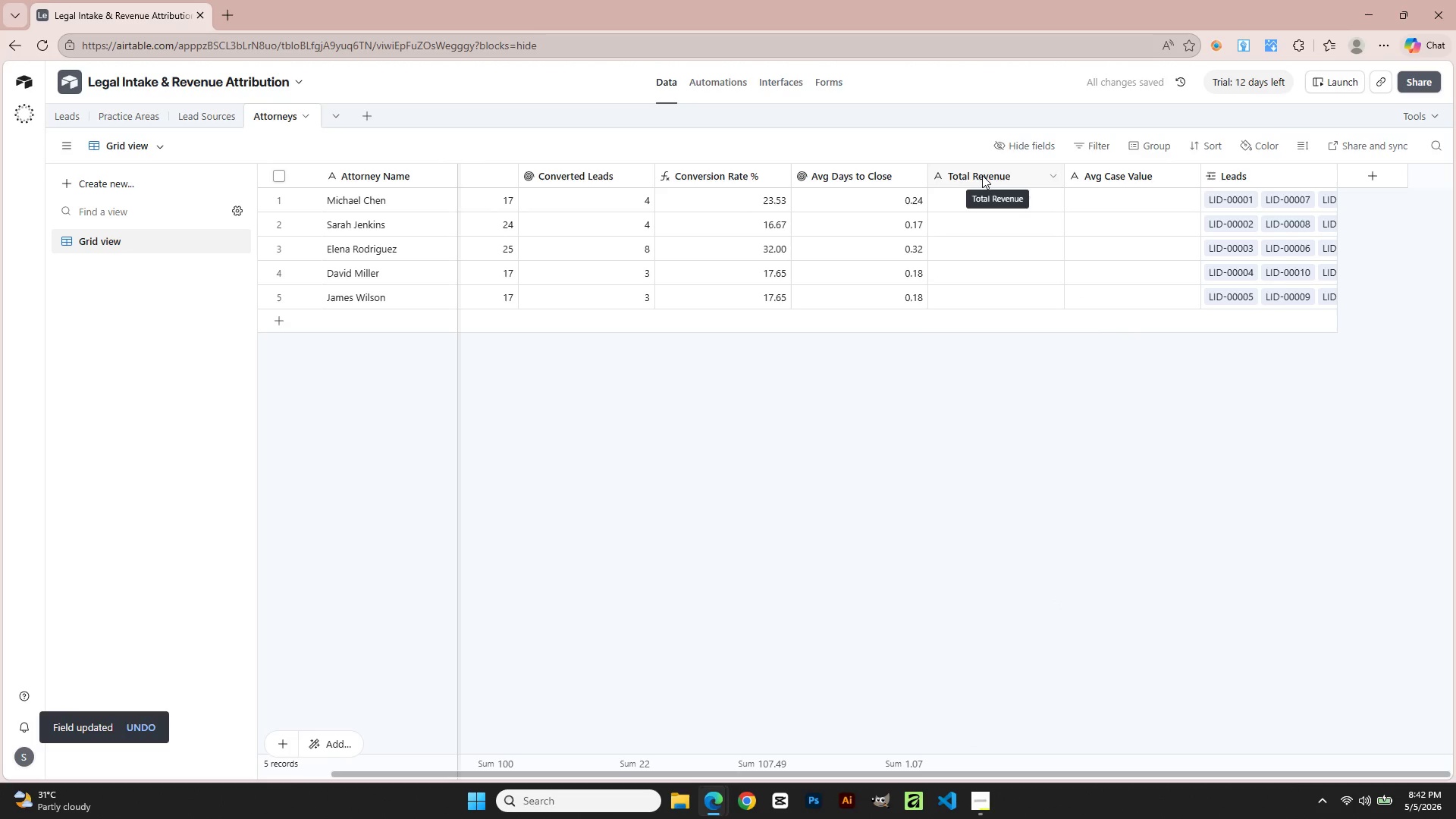 
key(Alt+AltLeft)
 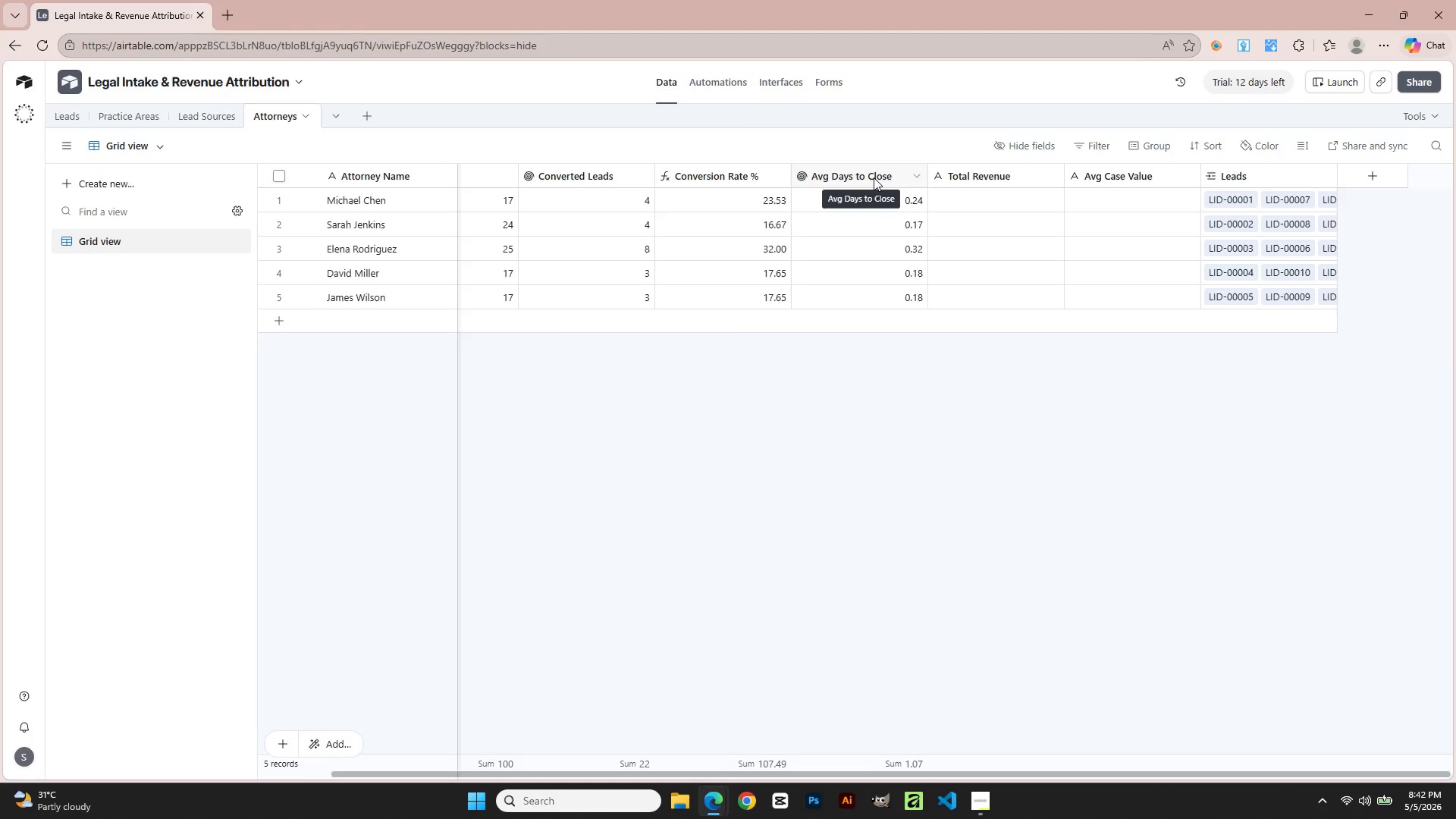 
key(Alt+Tab)
 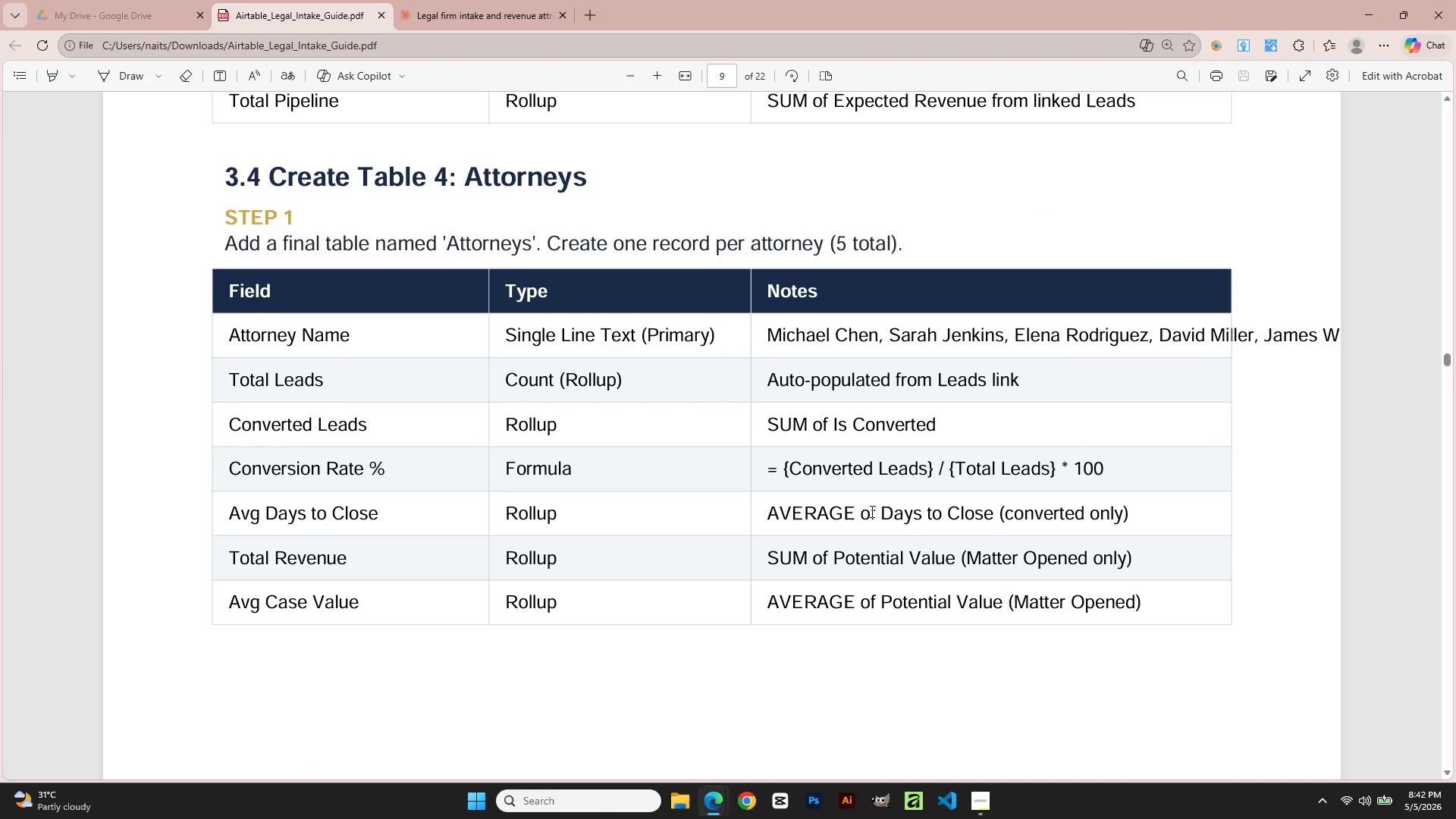 
key(Alt+AltLeft)
 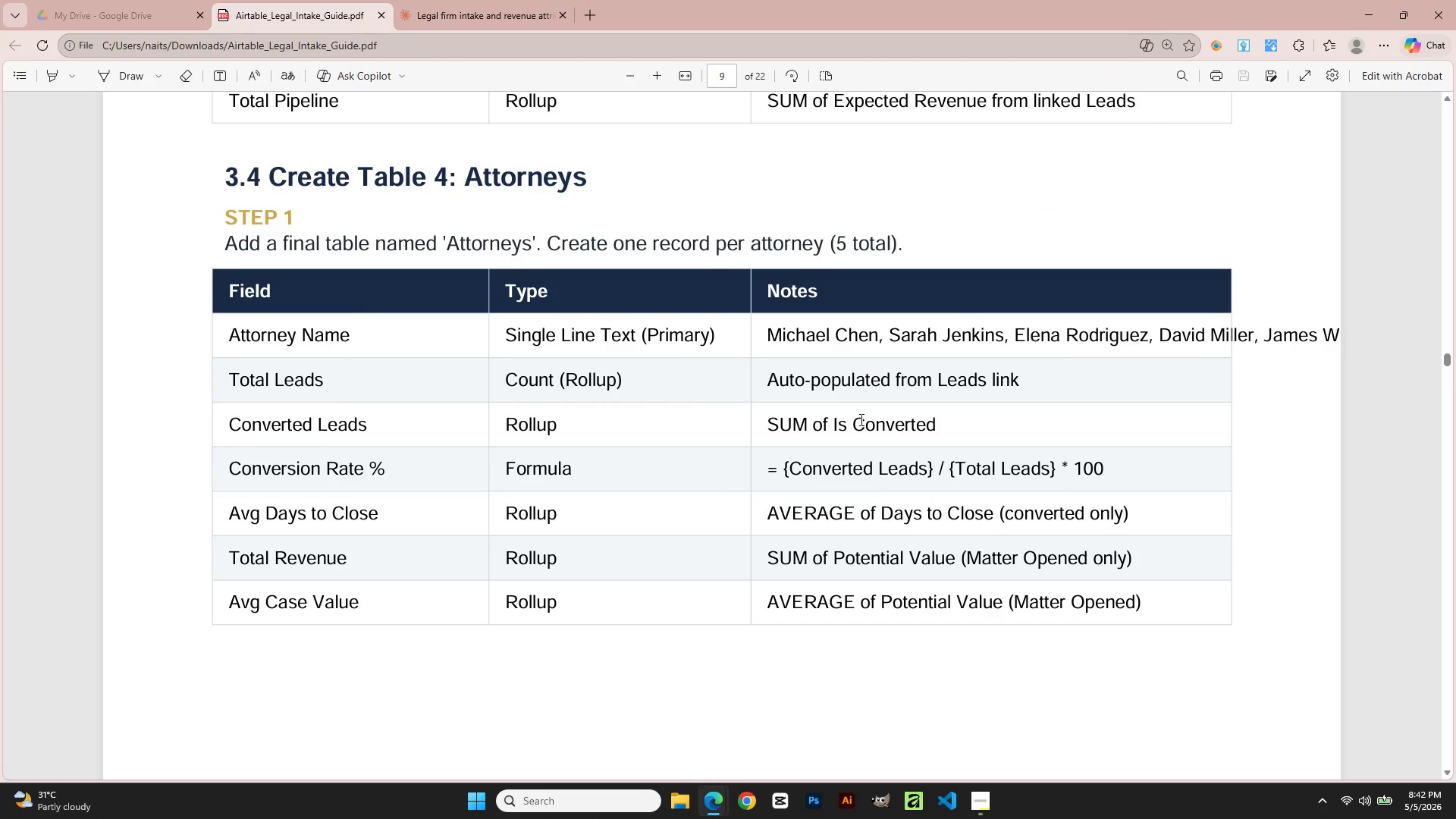 
key(Alt+Tab)
 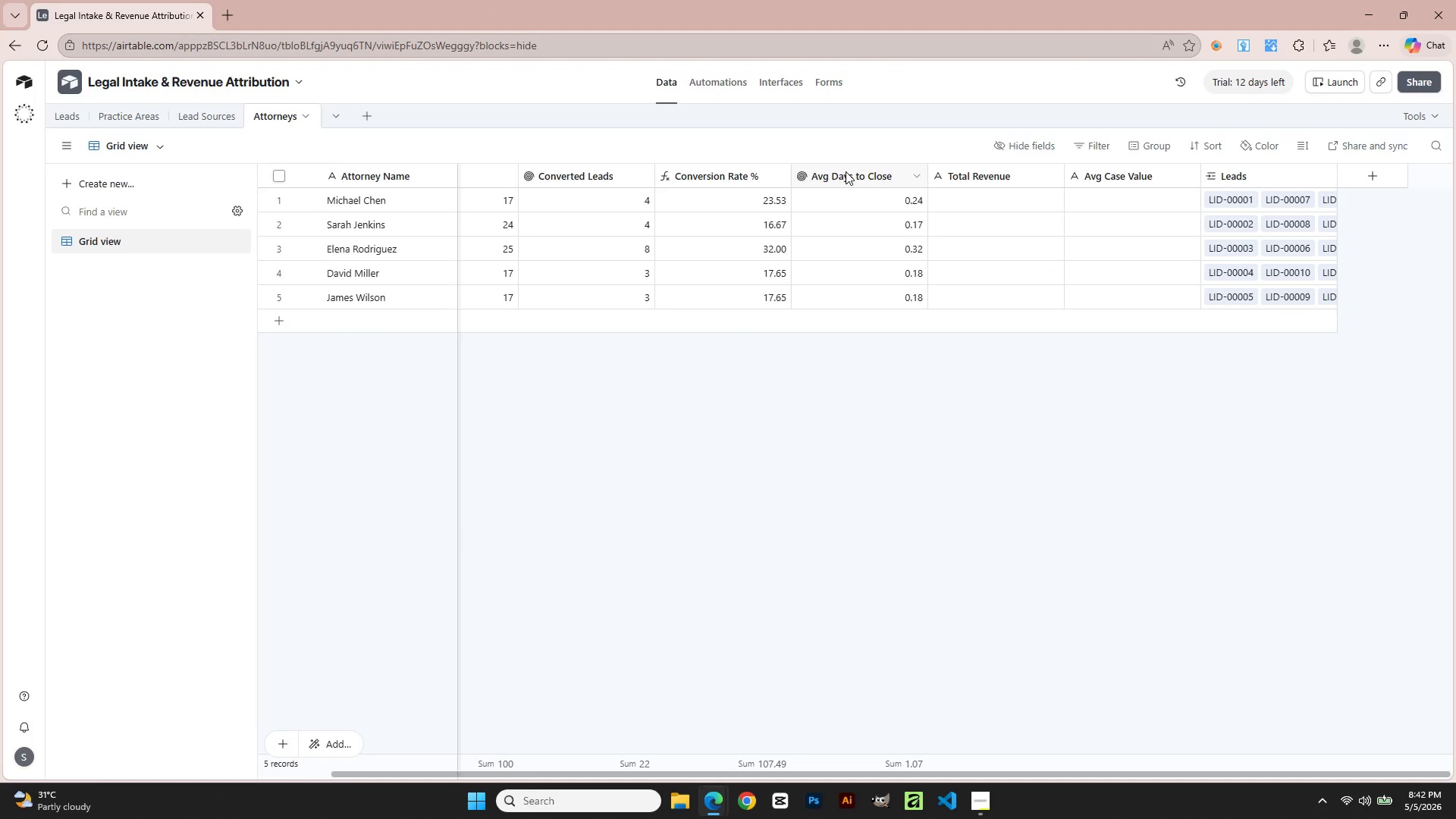 
double_click([846, 171])
 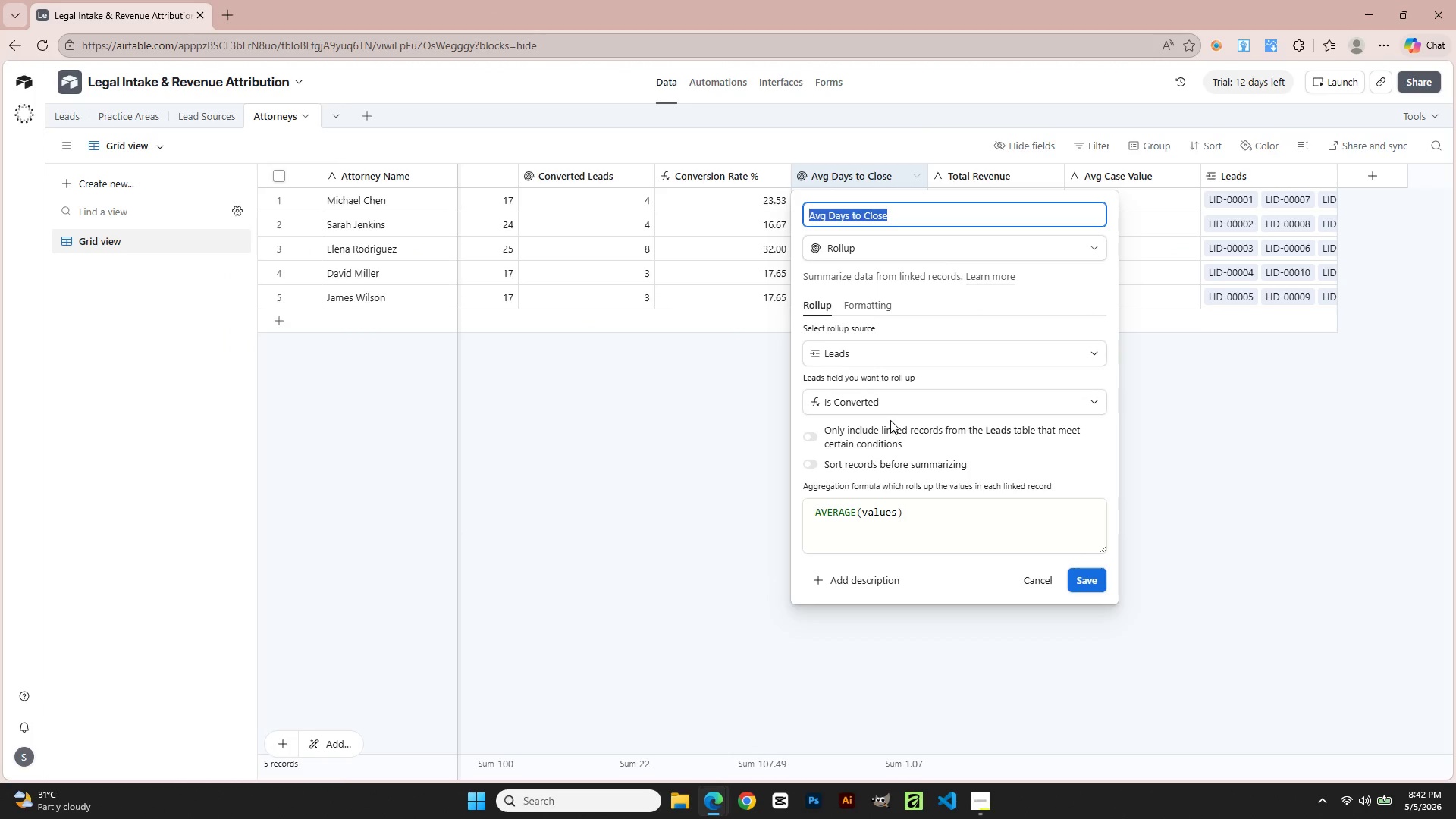 
left_click([890, 402])
 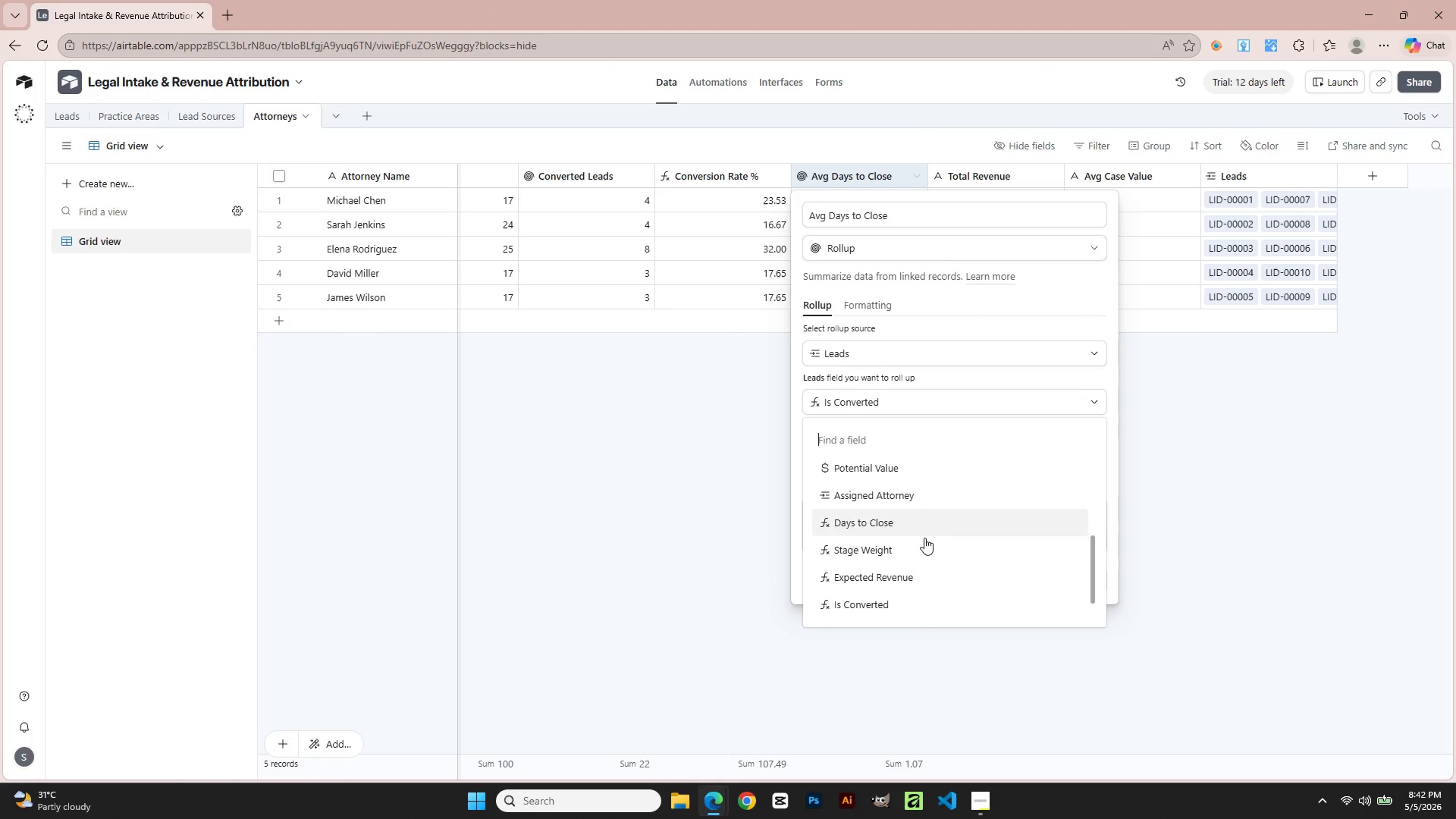 
scroll: coordinate [921, 587], scroll_direction: down, amount: 2.0
 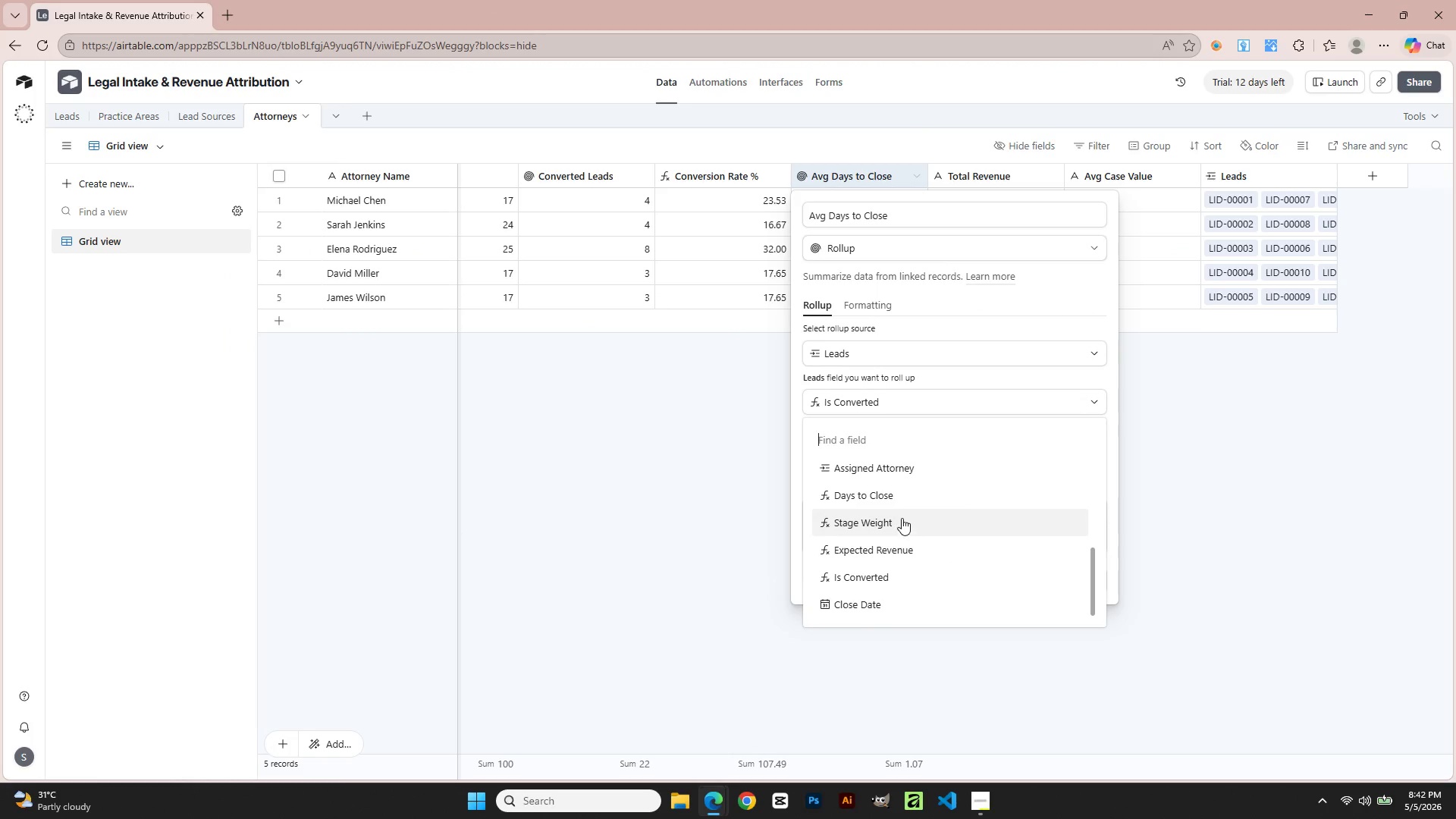 
left_click([897, 495])
 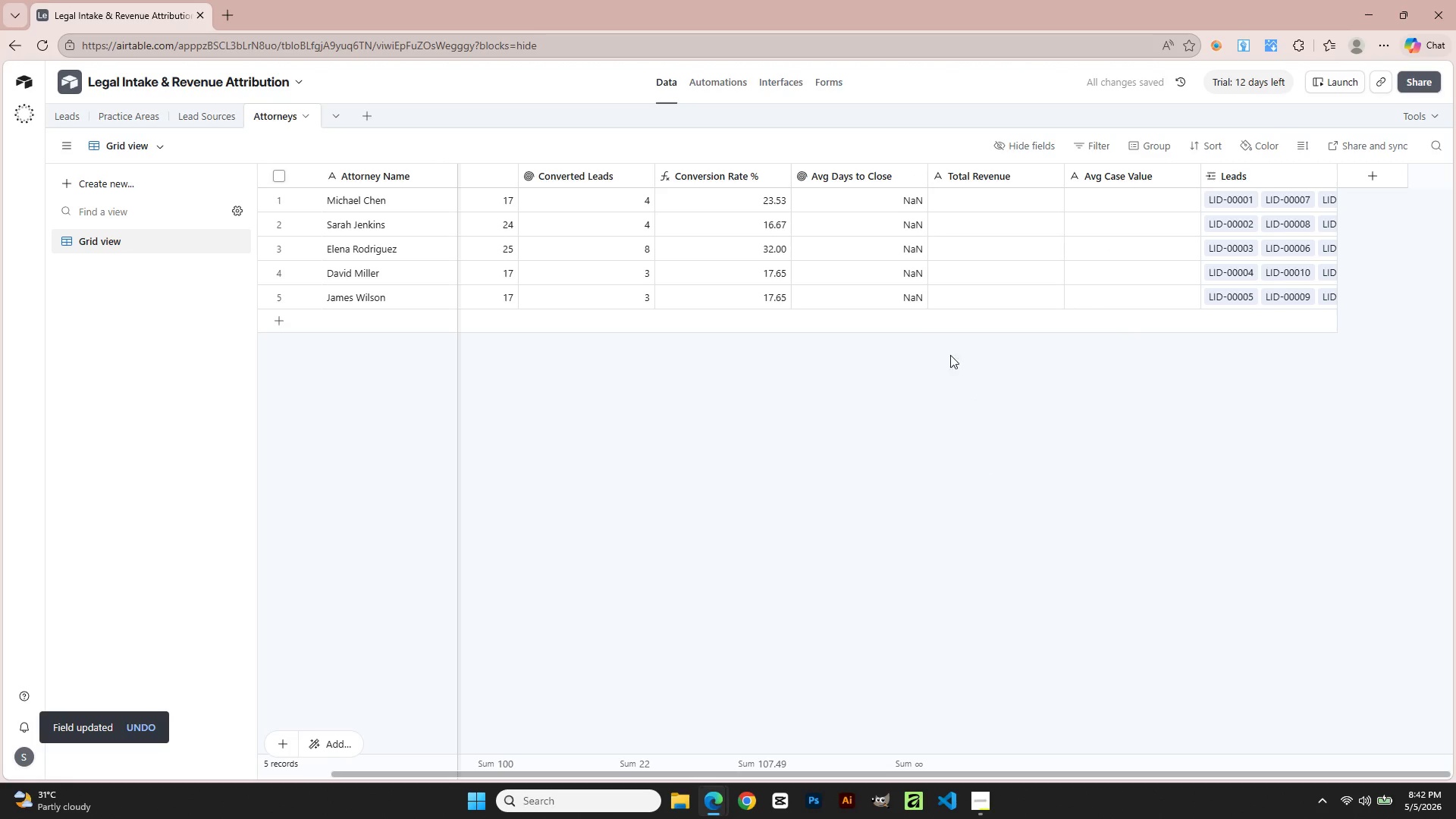 
double_click([890, 177])
 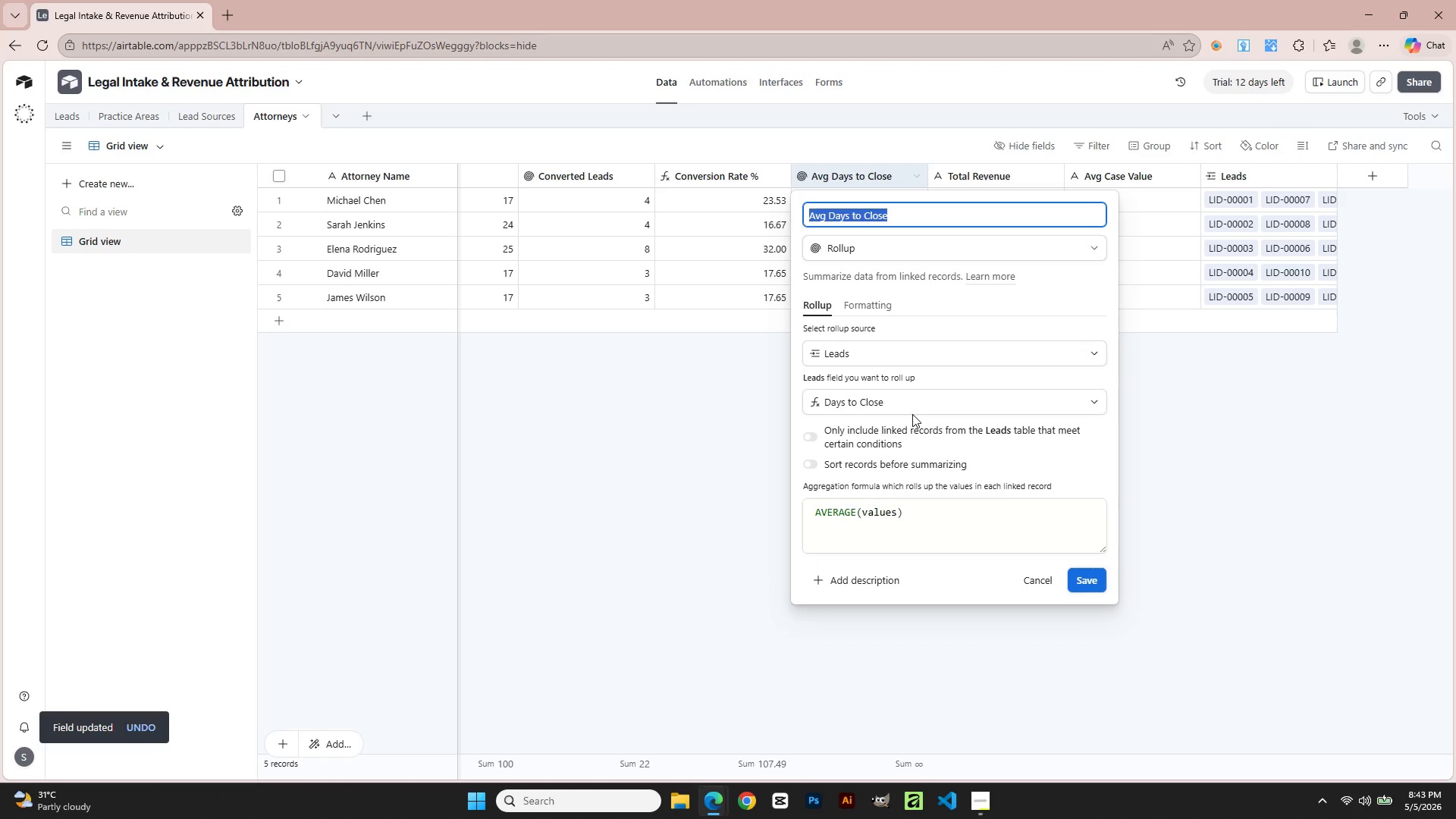 
wait(5.62)
 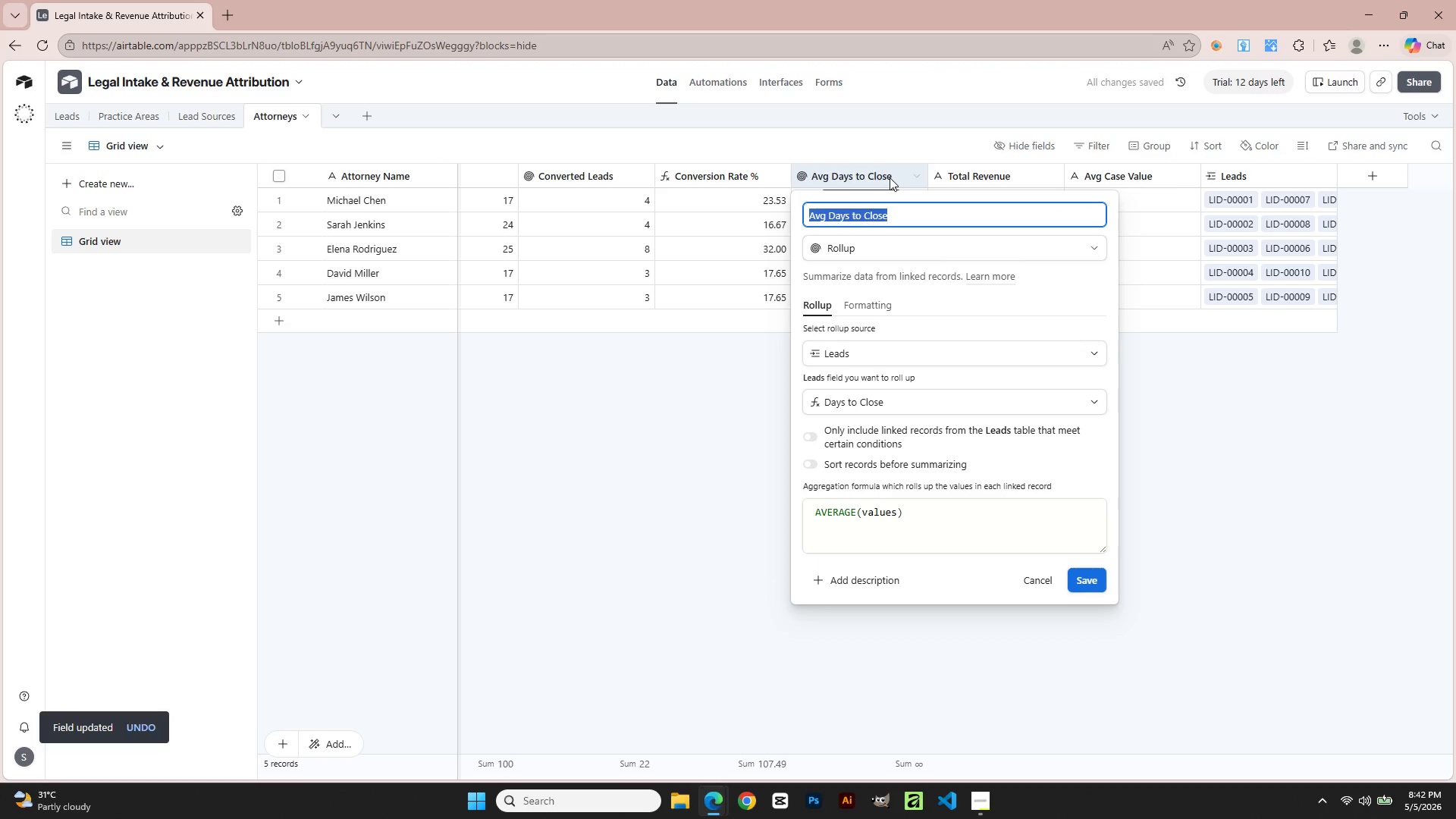 
left_click([878, 307])
 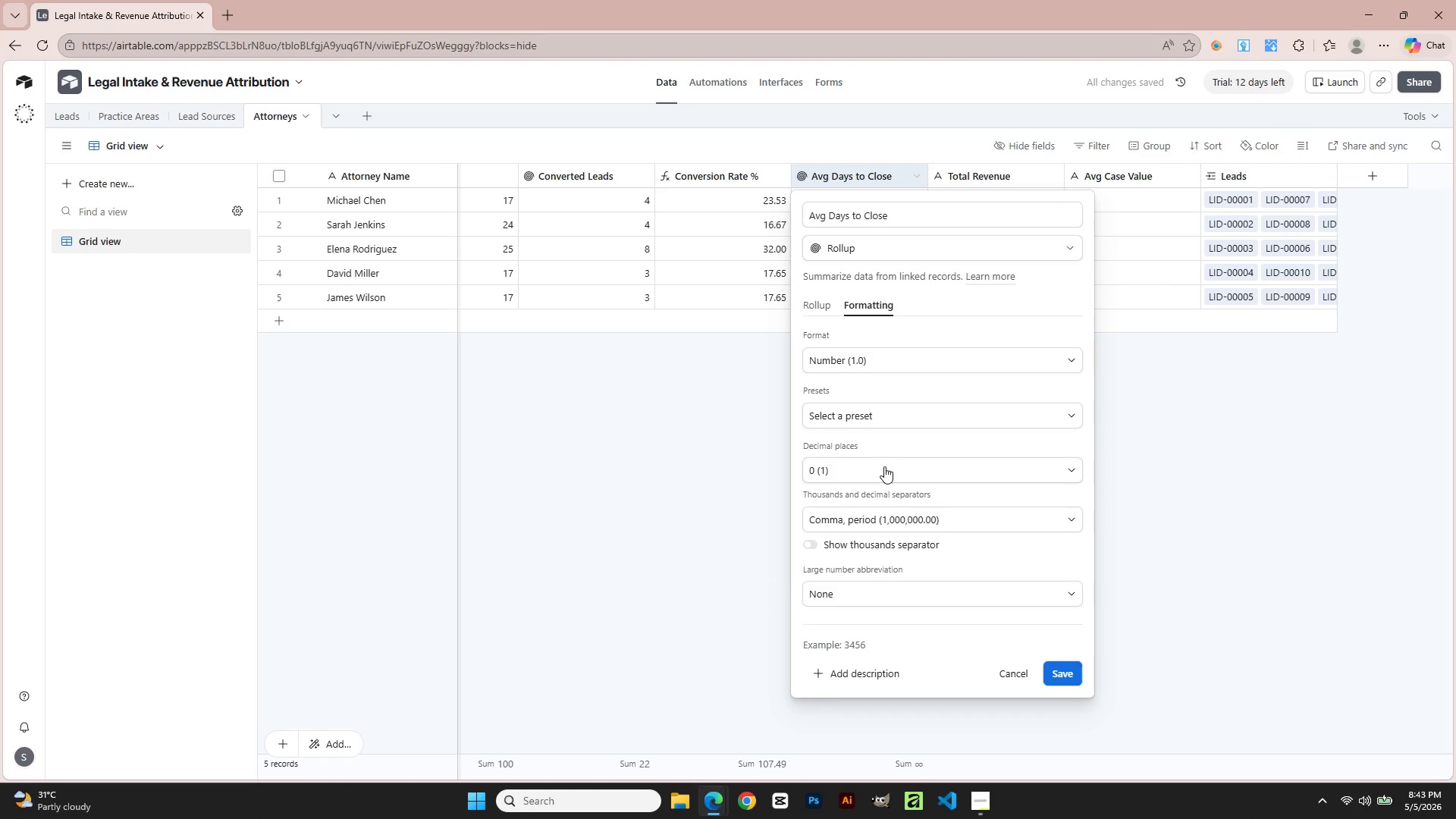 
left_click([878, 418])
 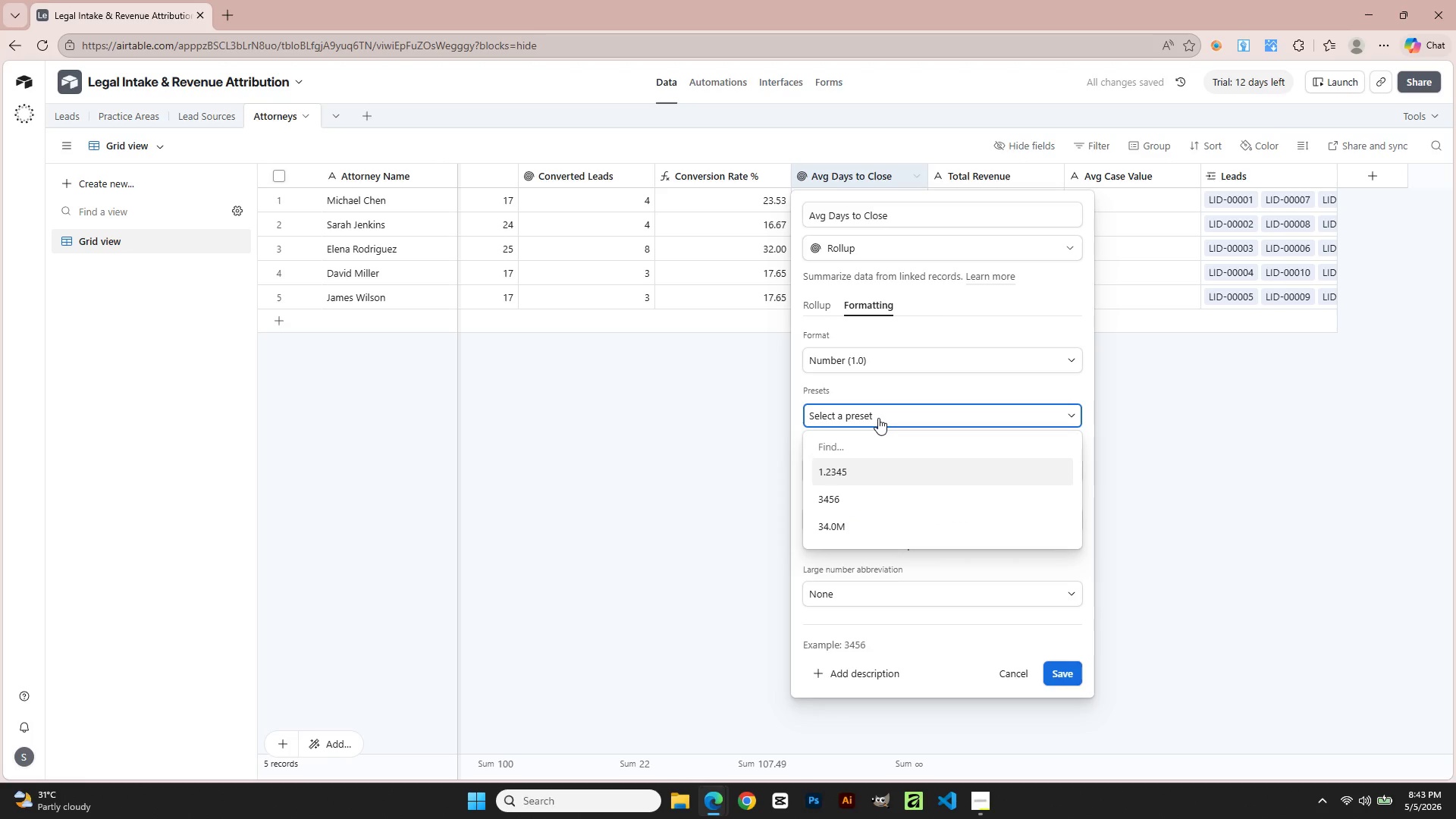 
left_click([878, 418])
 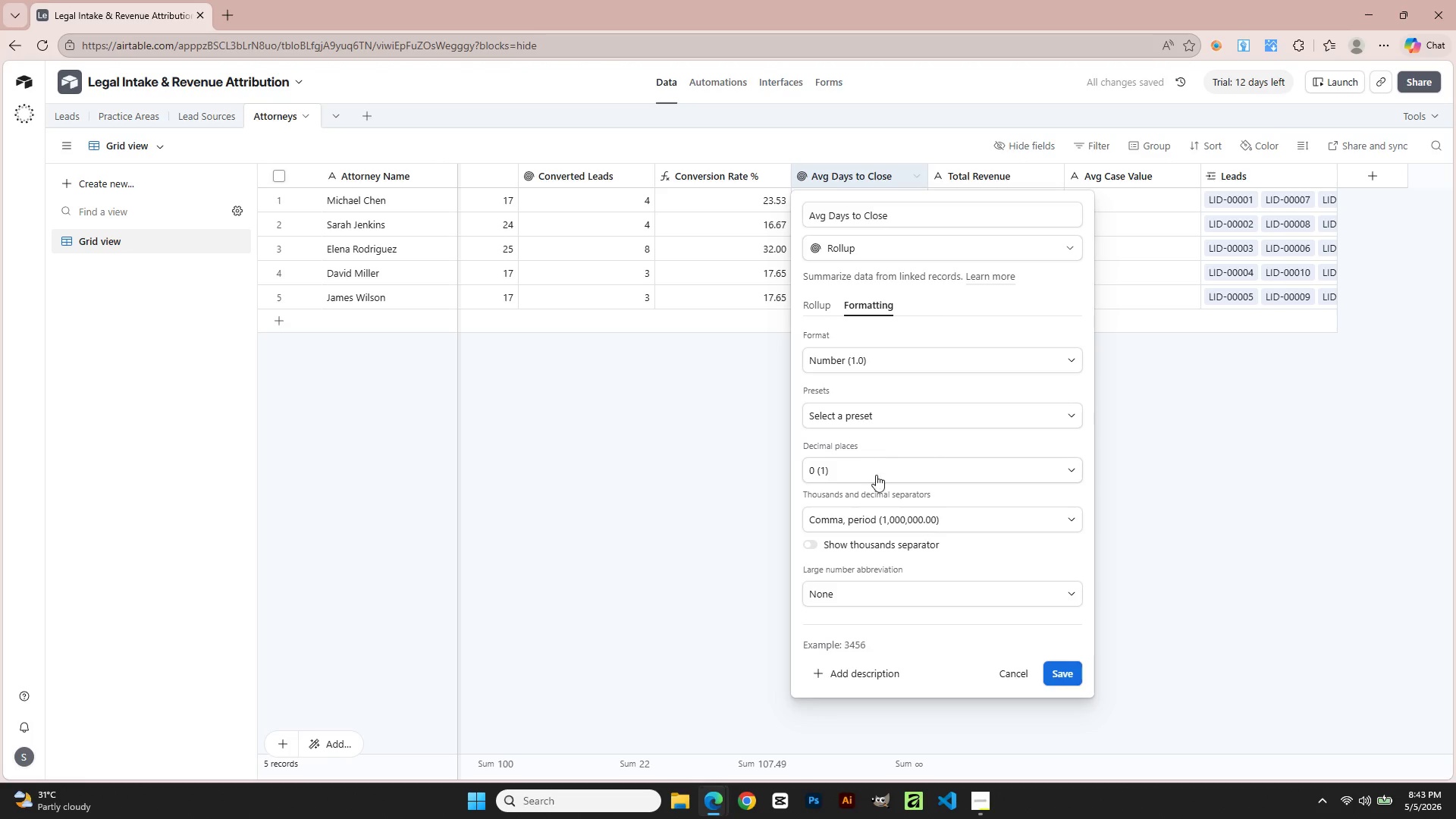 
left_click([875, 476])
 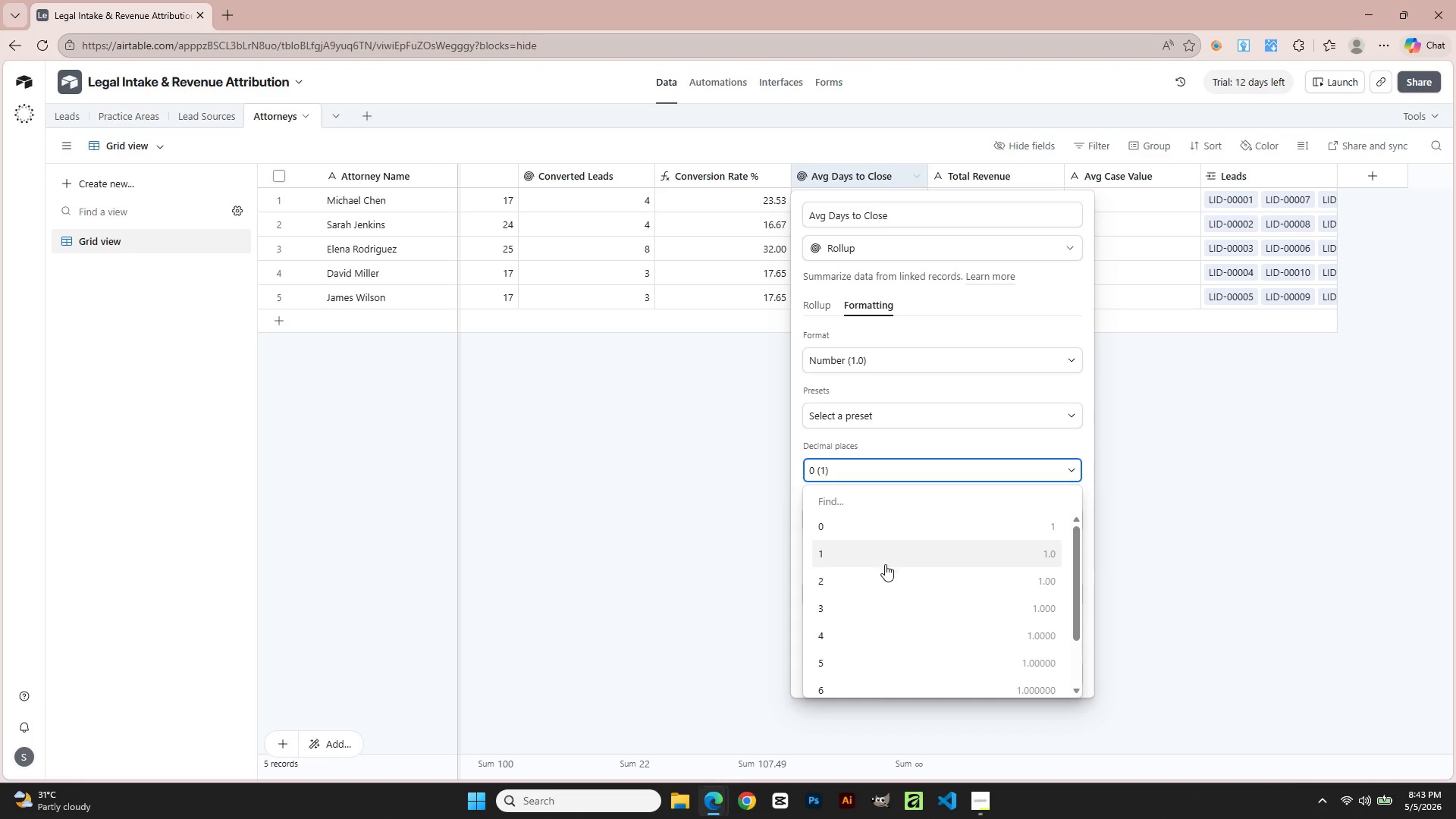 
left_click([885, 580])
 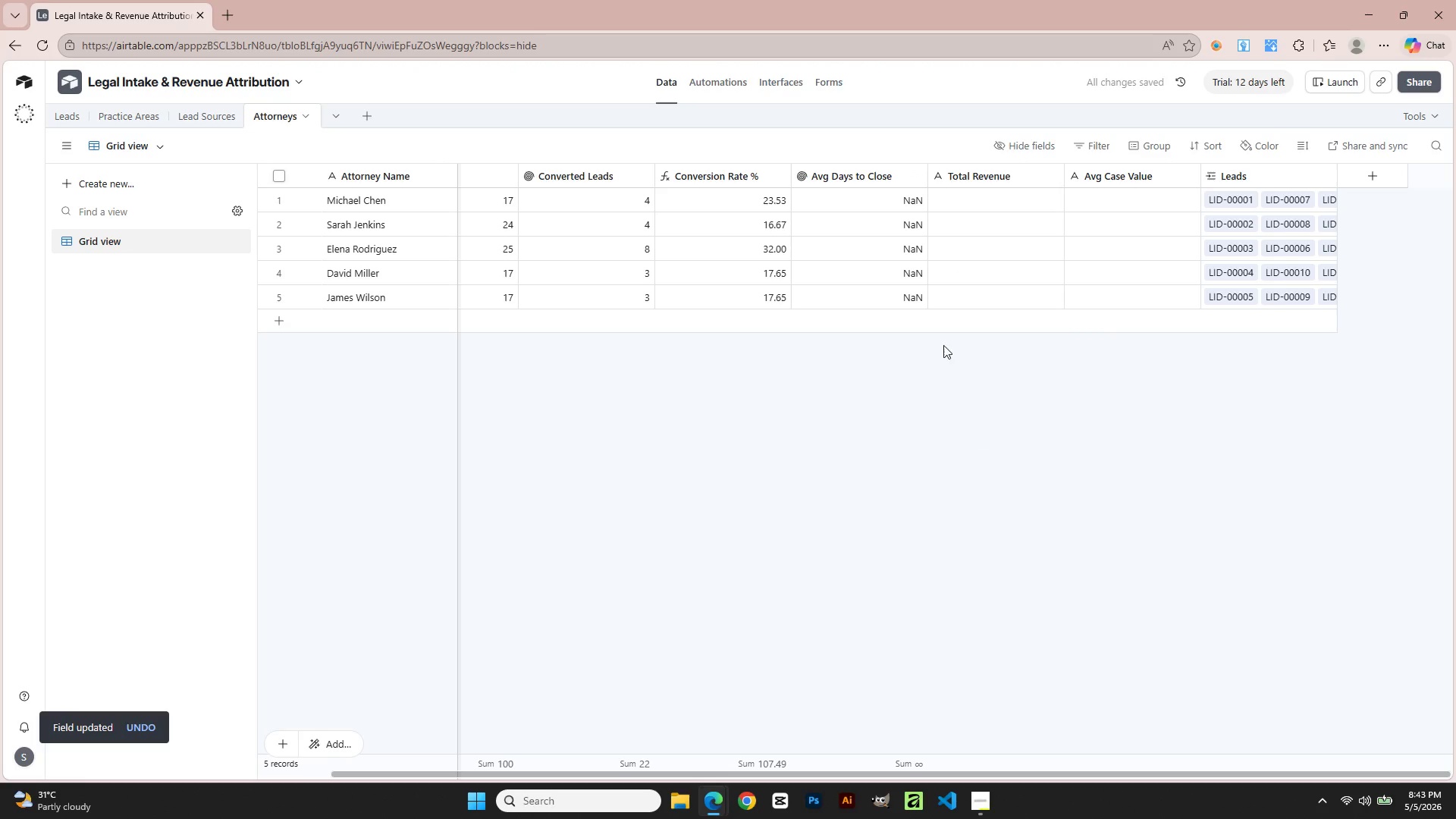 
key(Alt+AltLeft)
 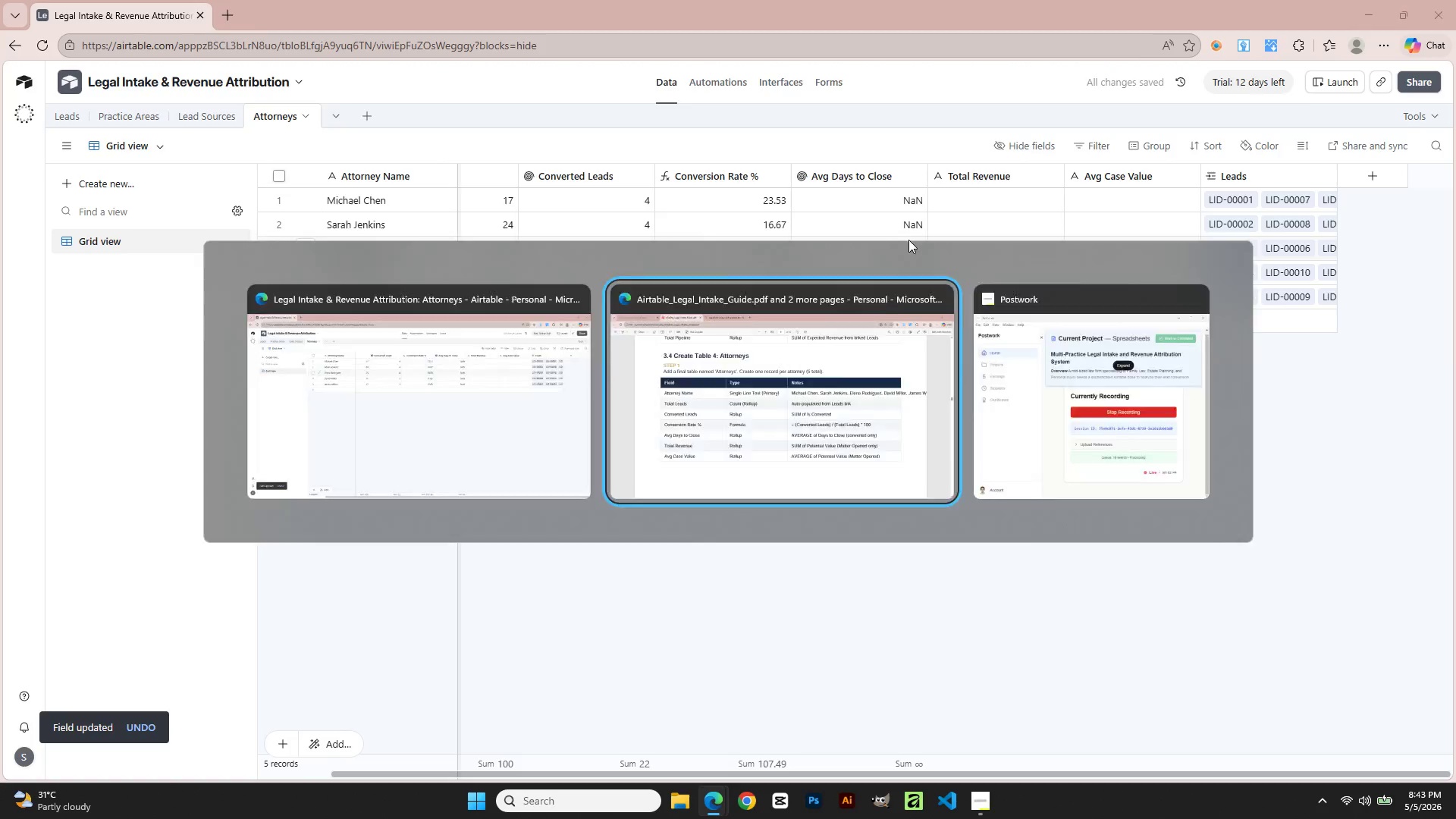 
key(Alt+Tab)
 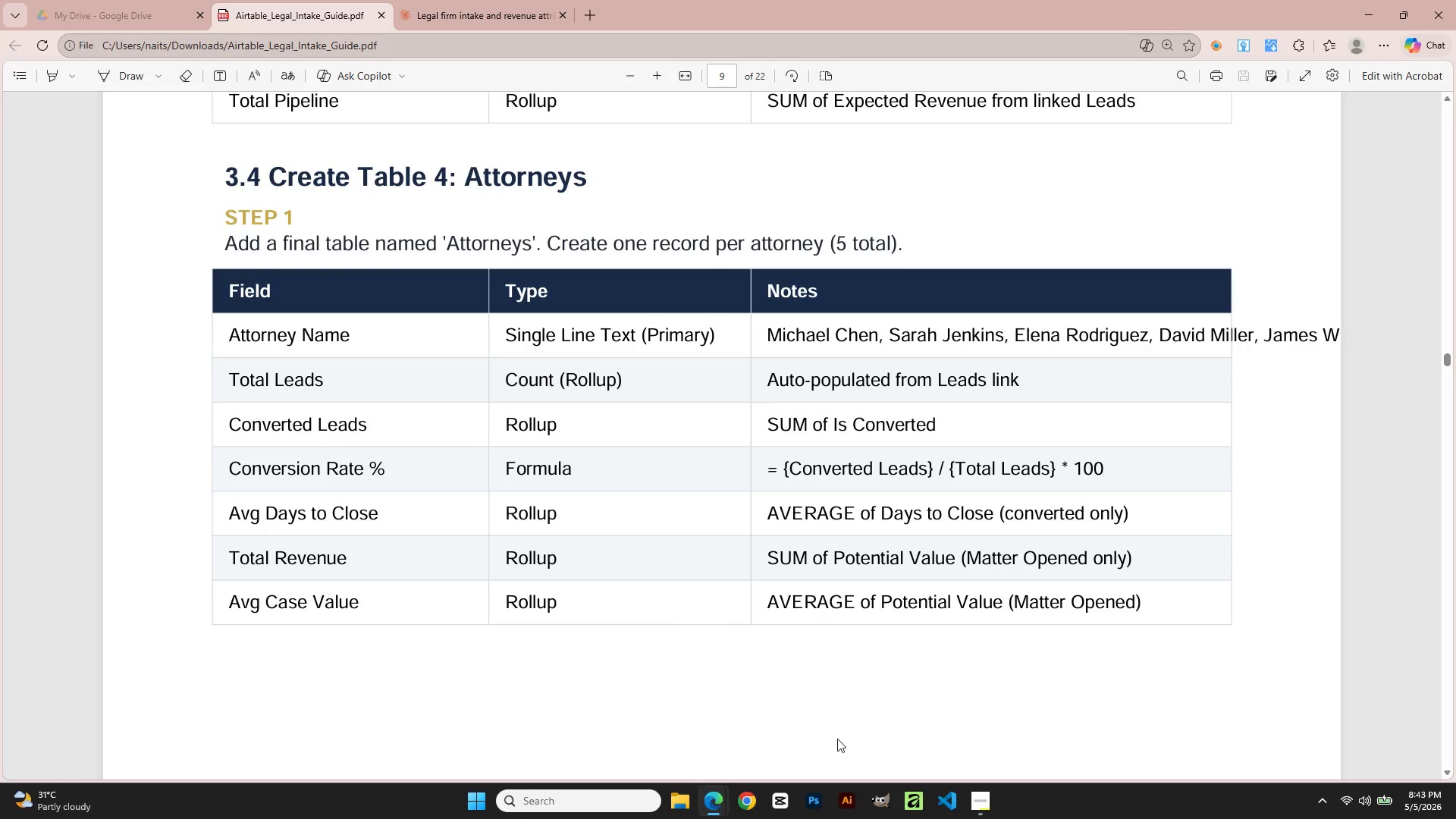 
mouse_move([827, 798])
 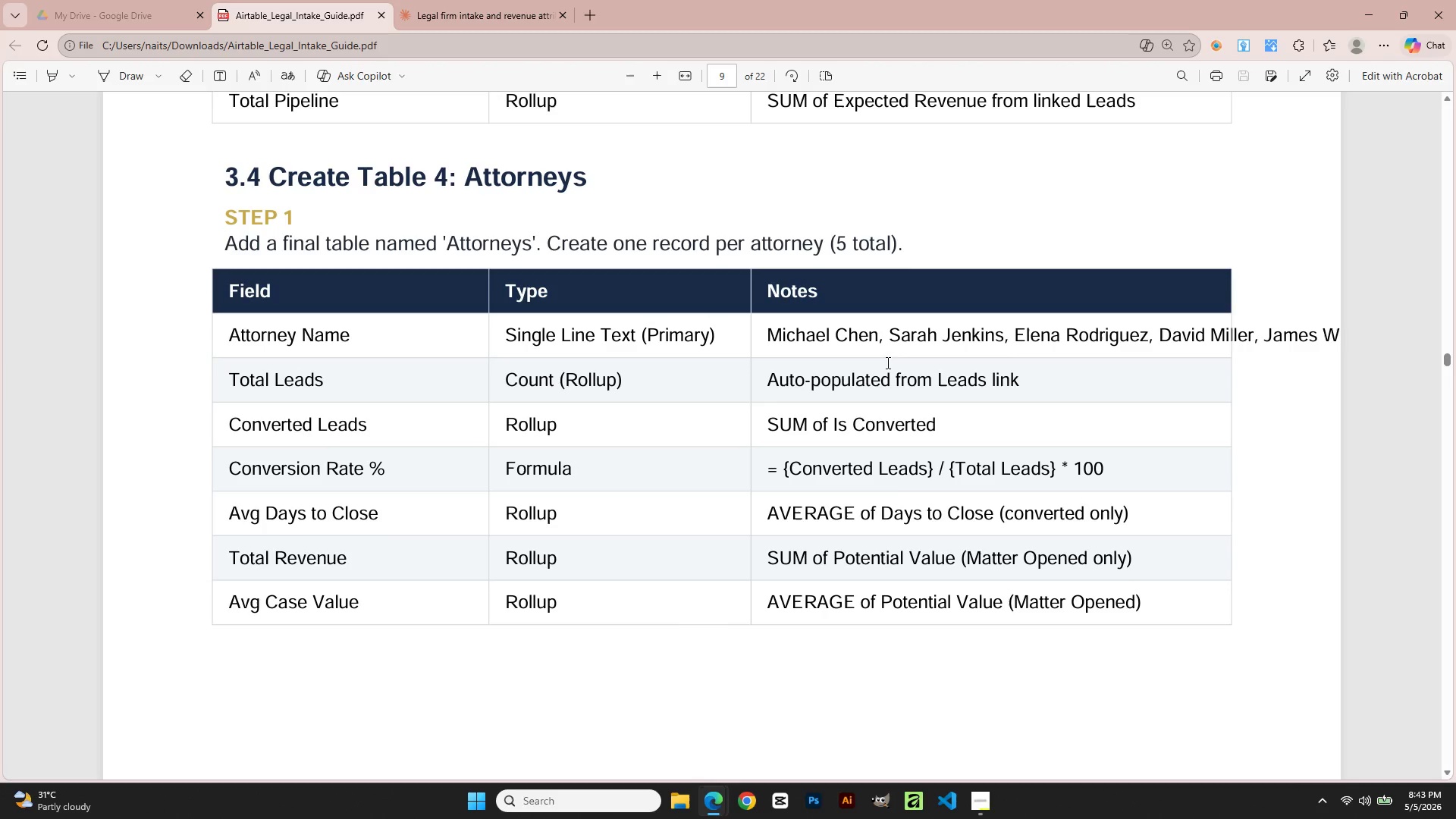 
key(Alt+AltLeft)
 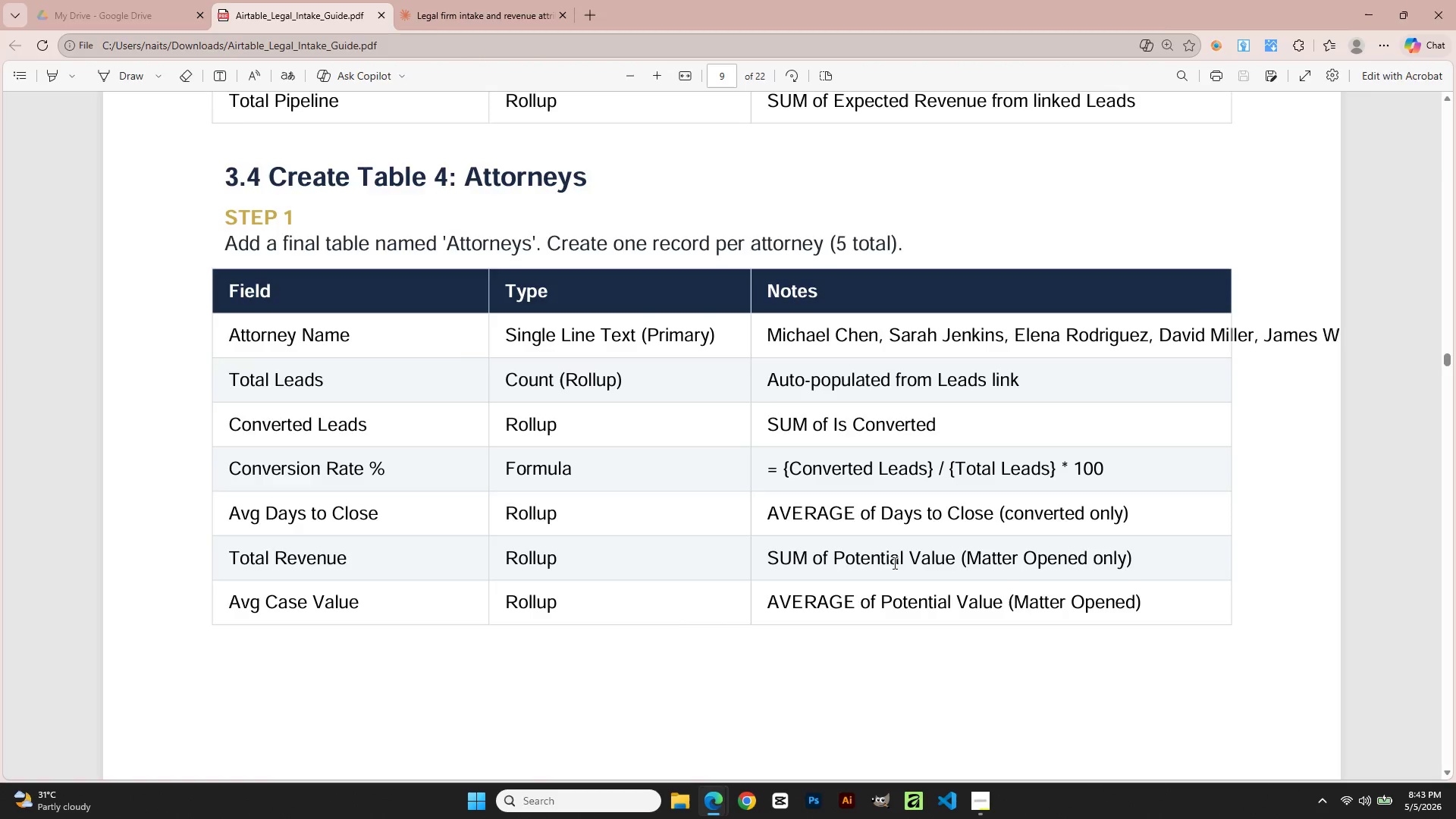 
key(Alt+Tab)
 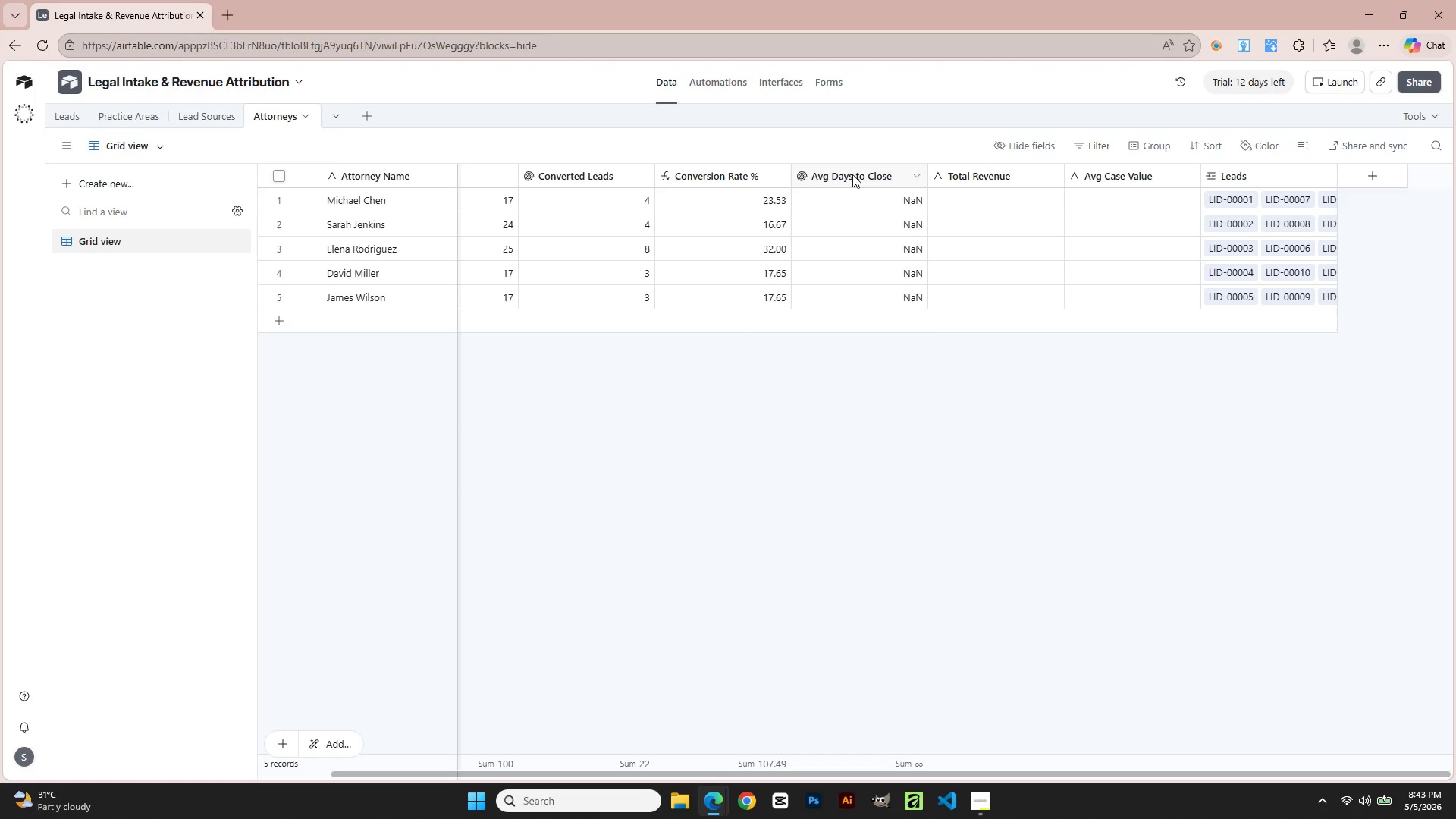 
double_click([852, 172])
 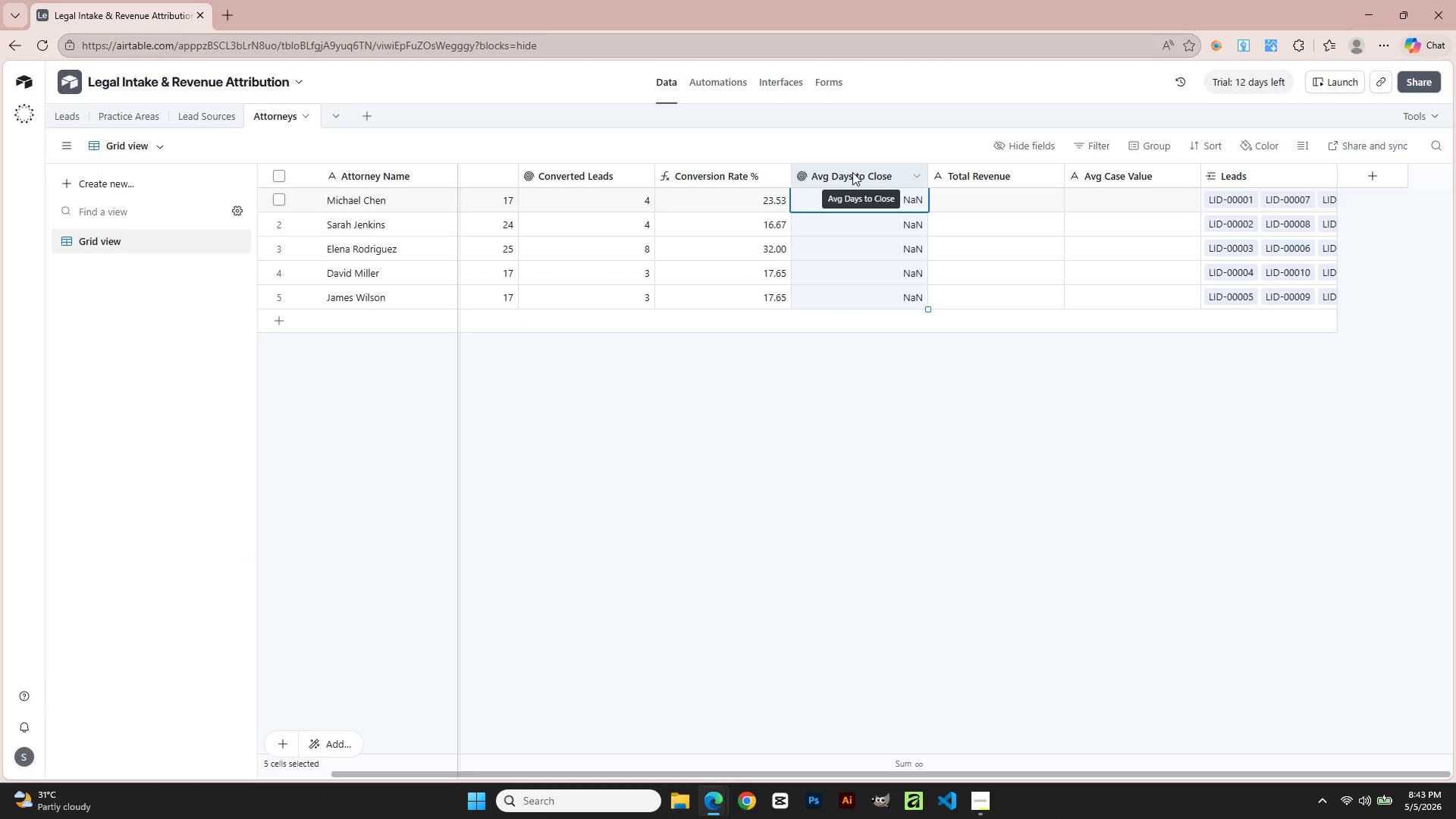 
triple_click([852, 172])
 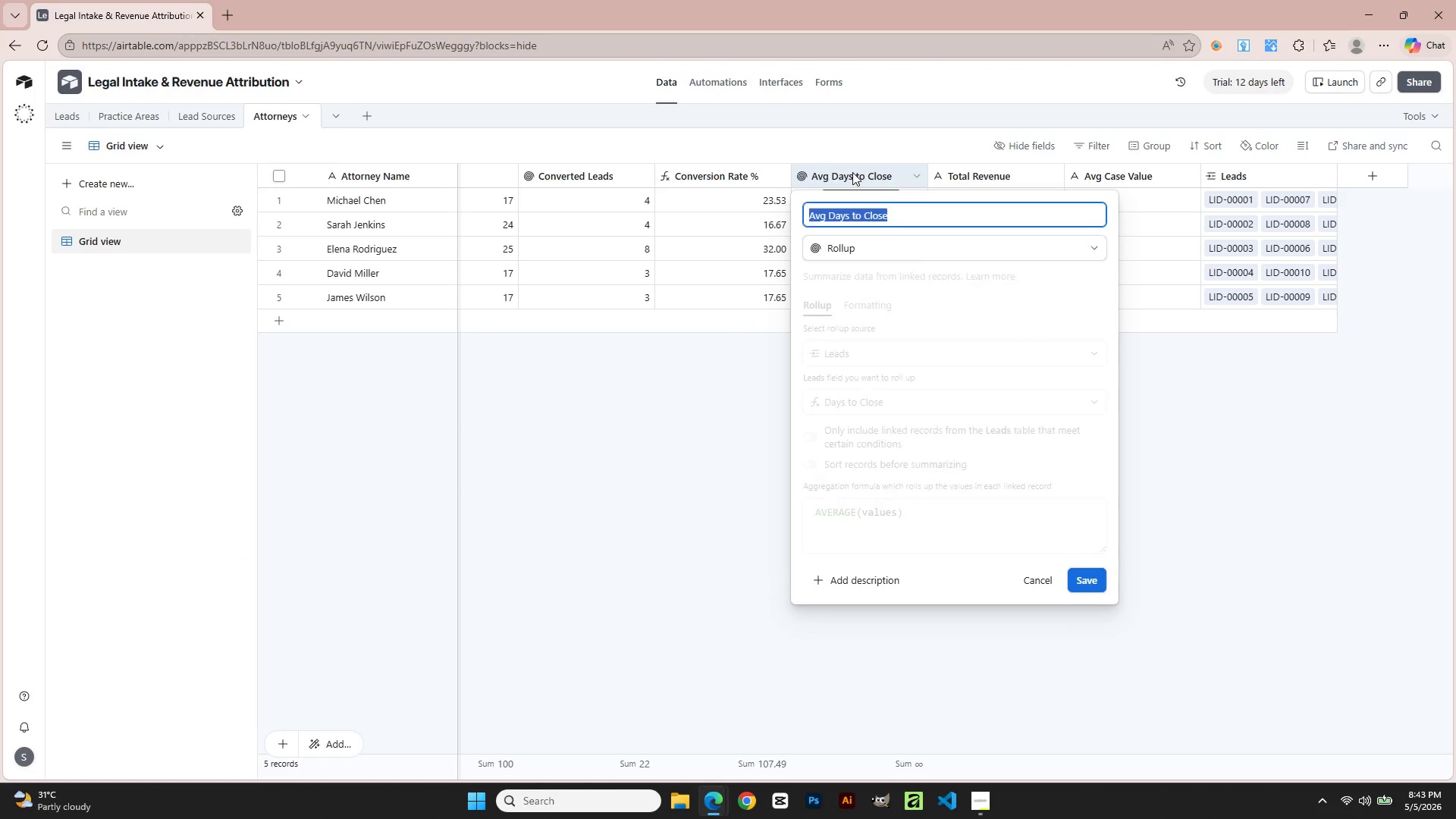 
triple_click([852, 172])
 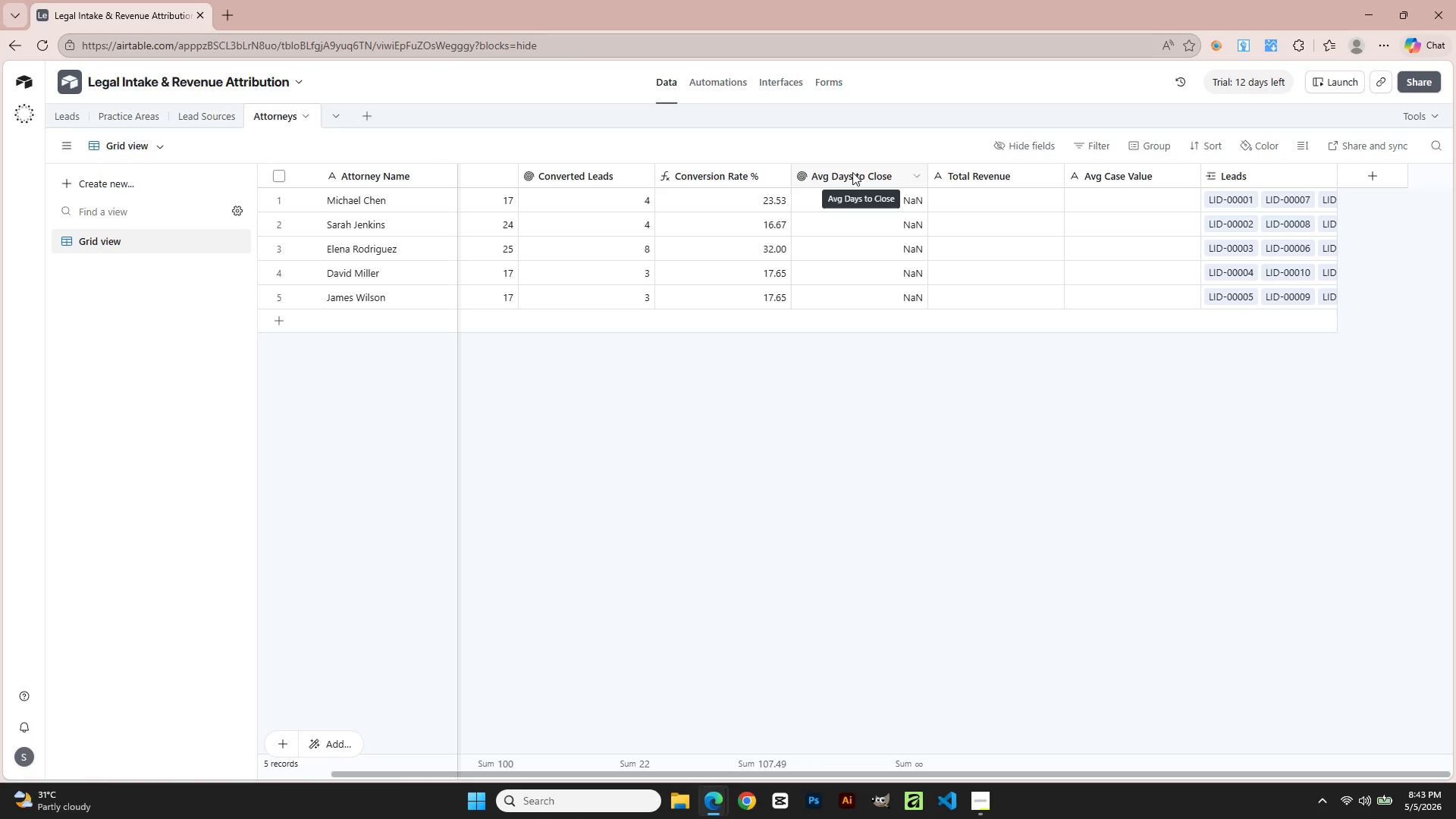 
triple_click([852, 172])
 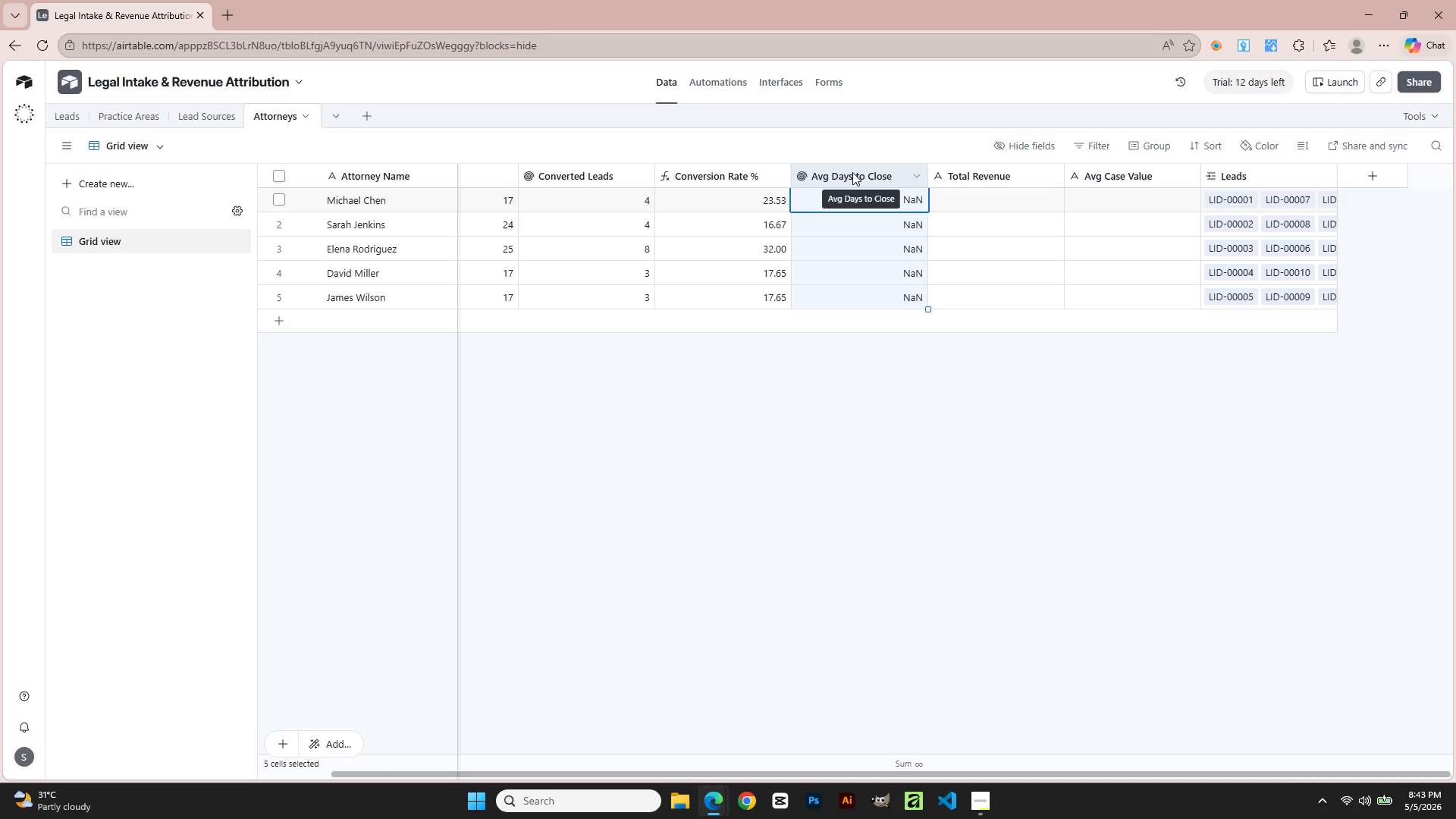 
double_click([852, 172])
 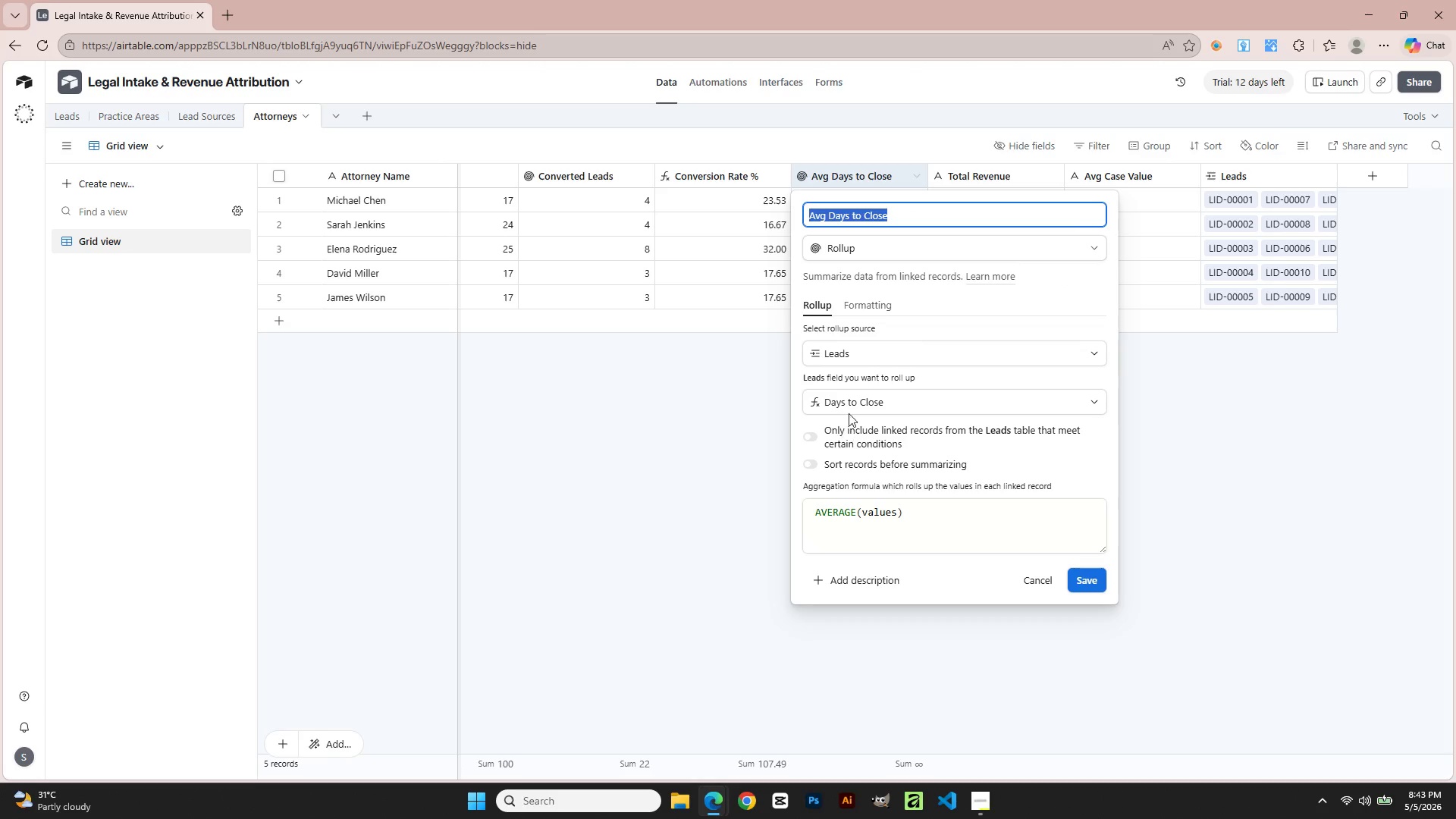 
left_click([855, 391])
 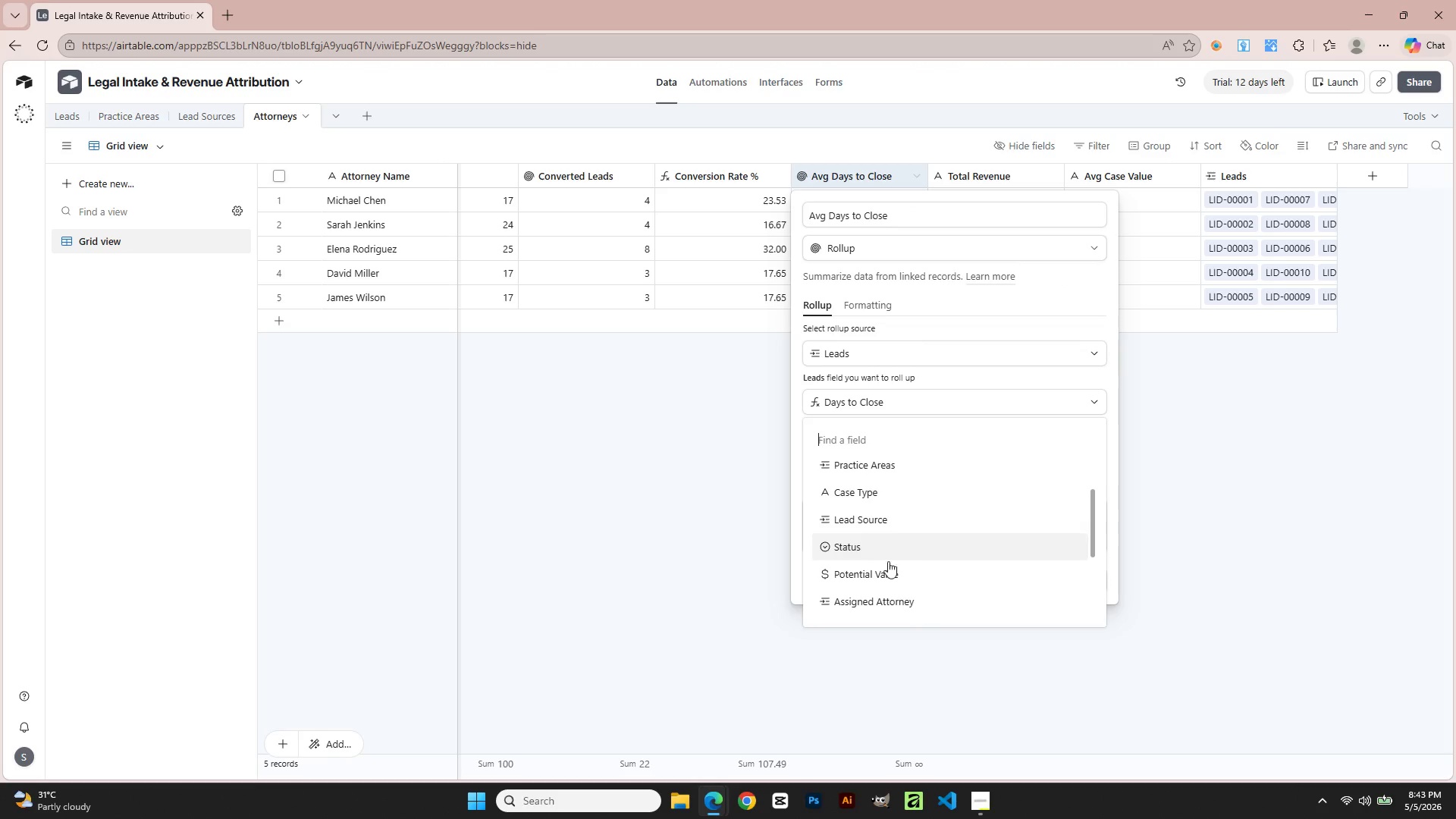 
scroll: coordinate [892, 592], scroll_direction: down, amount: 3.0
 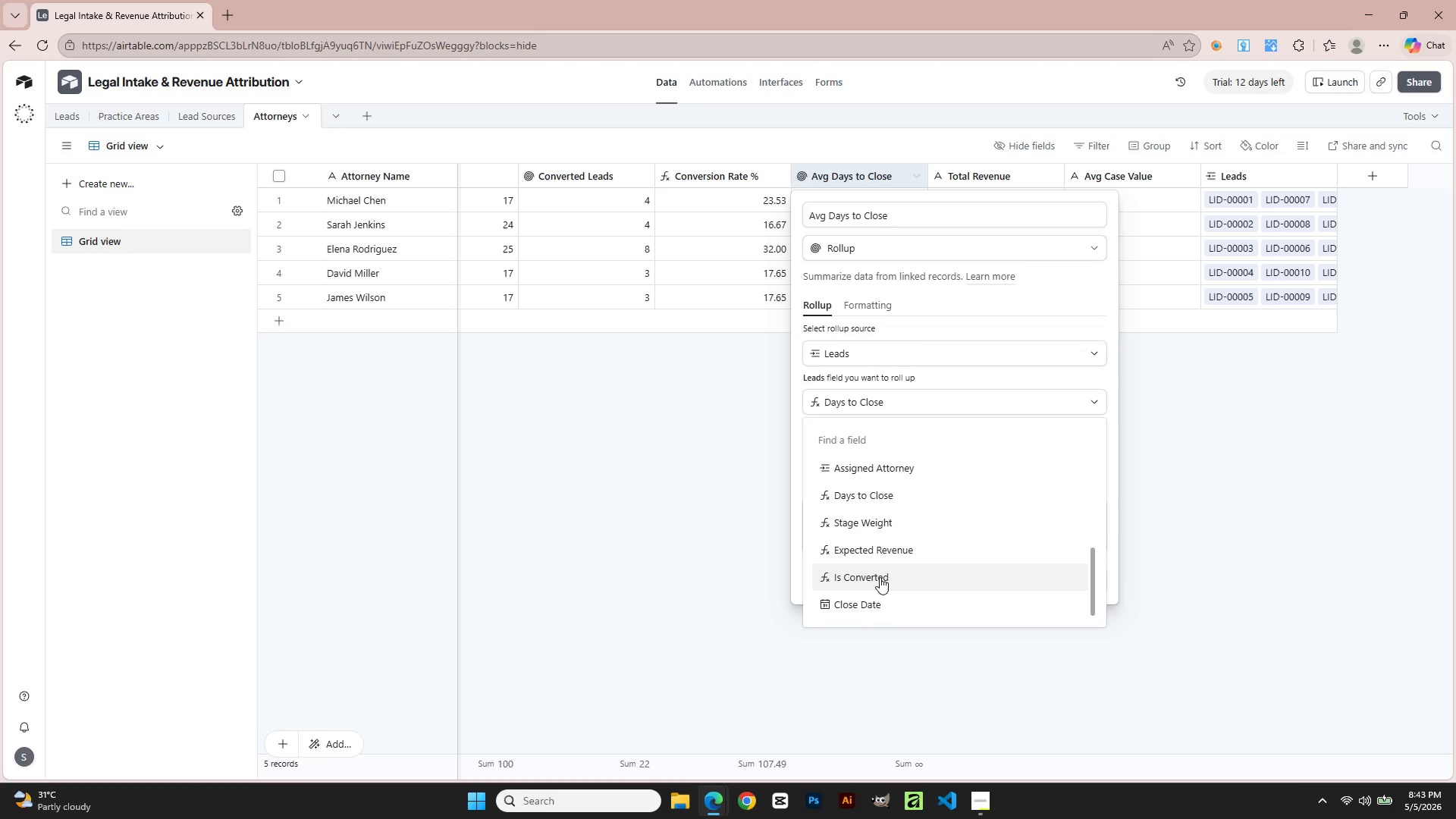 
left_click([880, 577])
 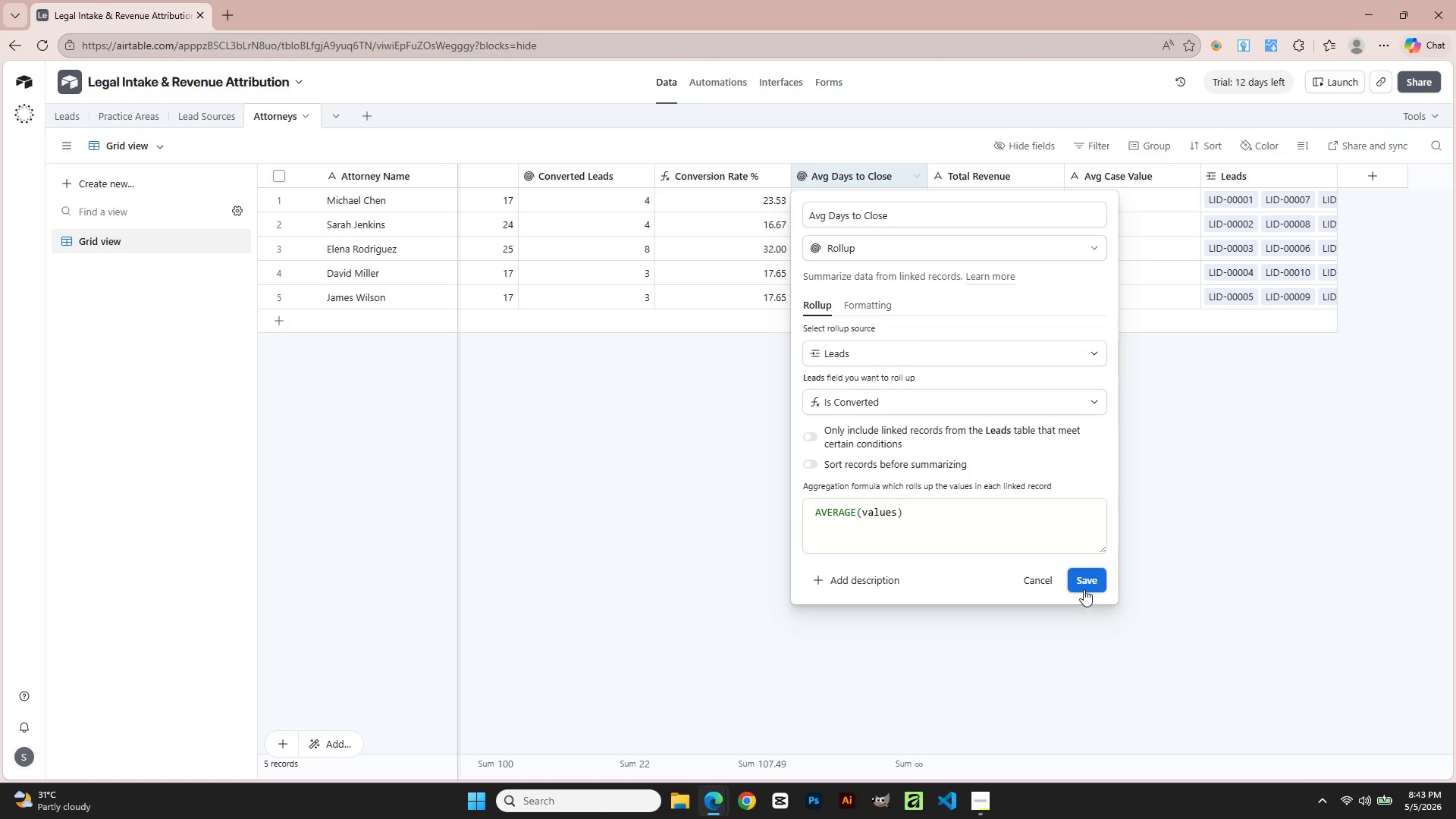 
left_click([1084, 586])
 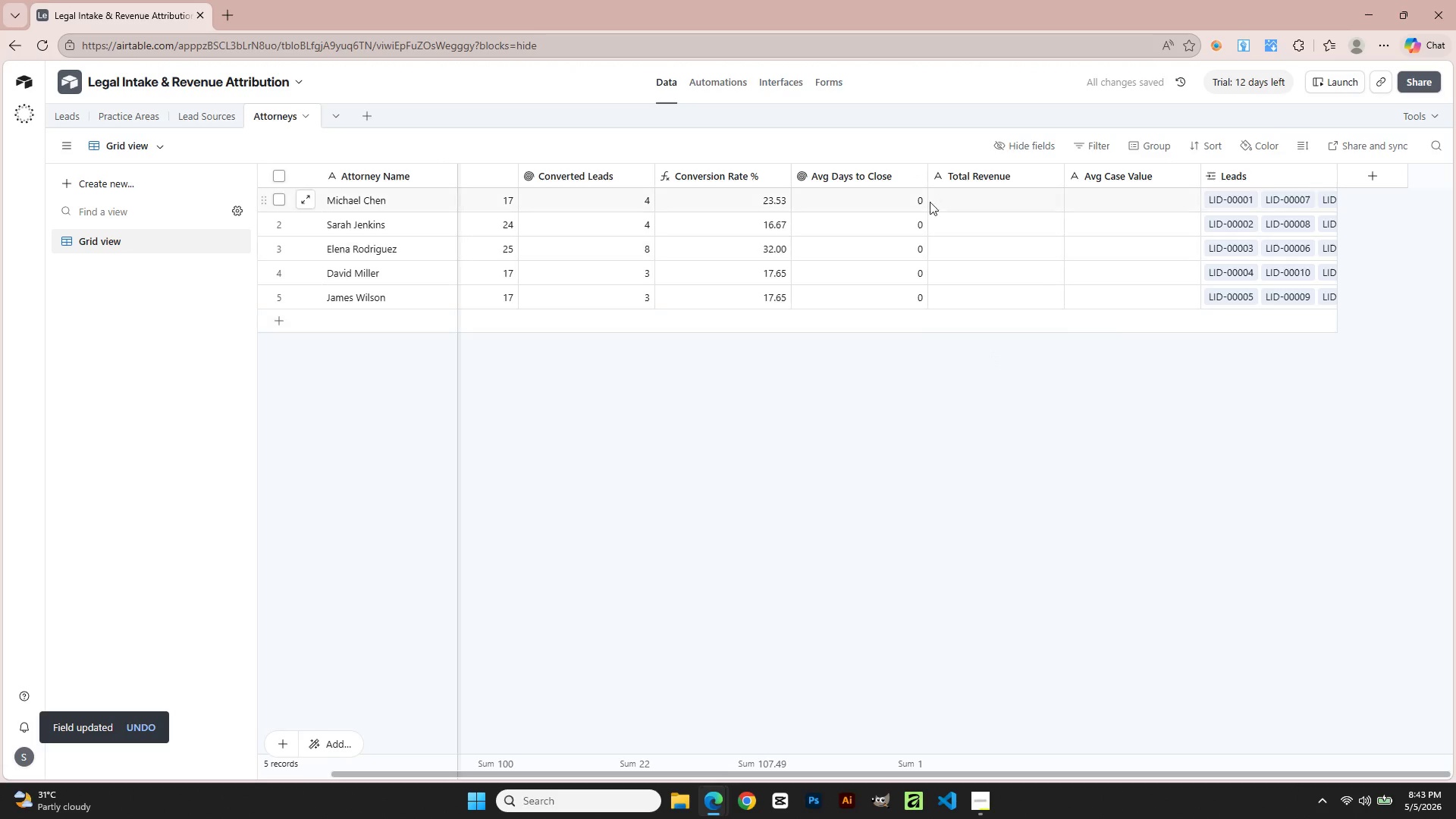 
double_click([890, 178])
 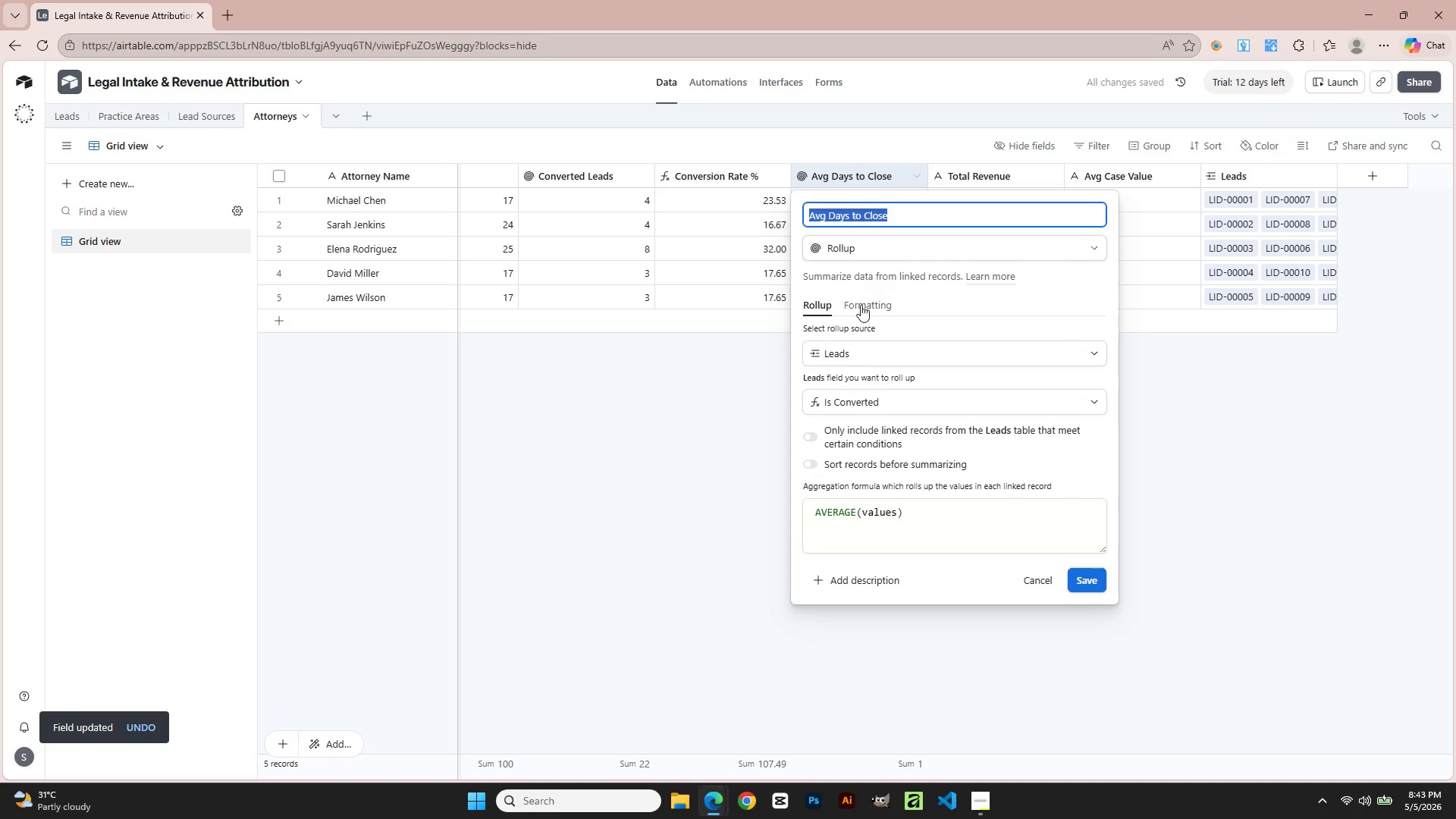 
left_click([860, 315])
 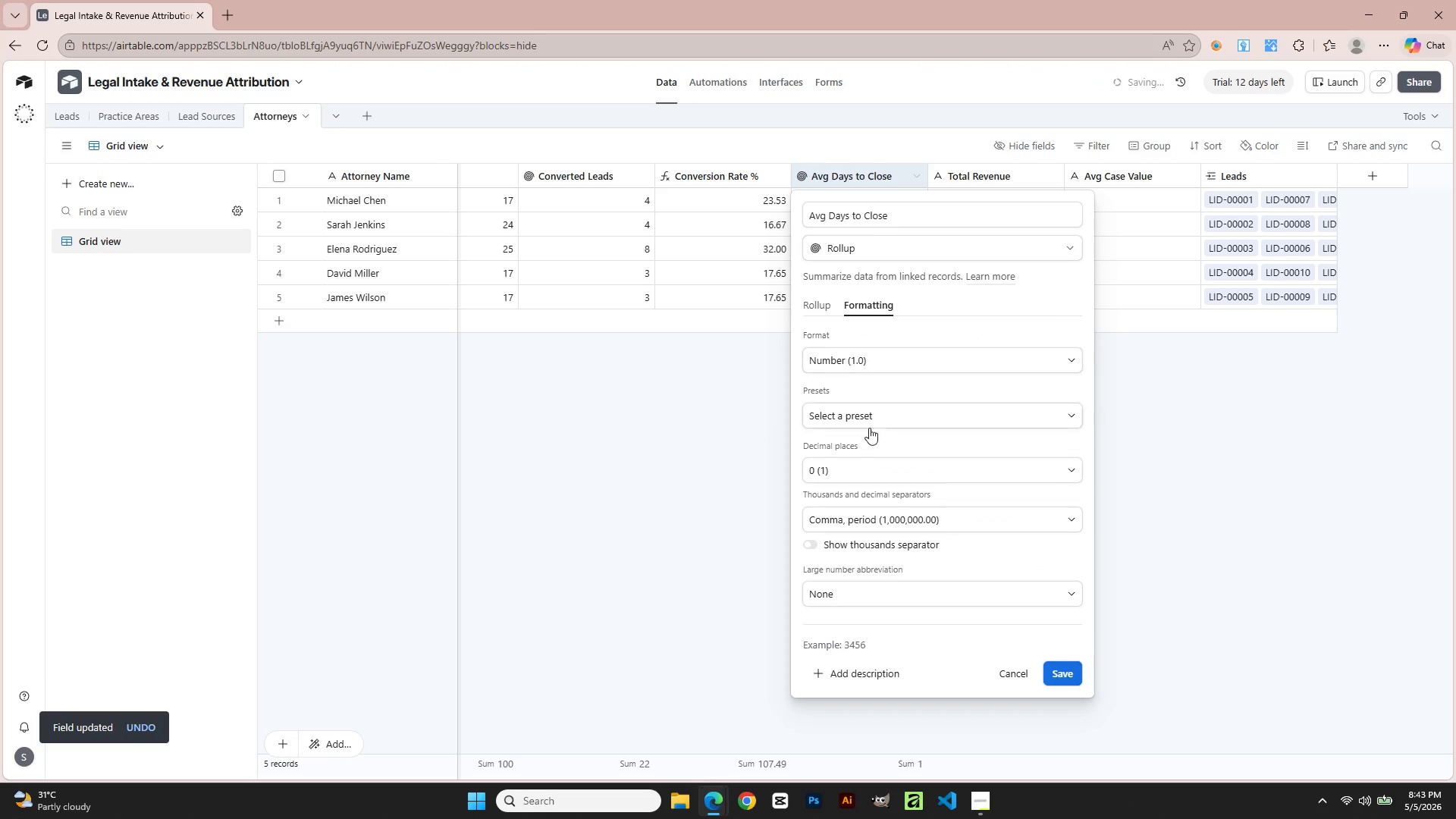 
left_click([864, 475])
 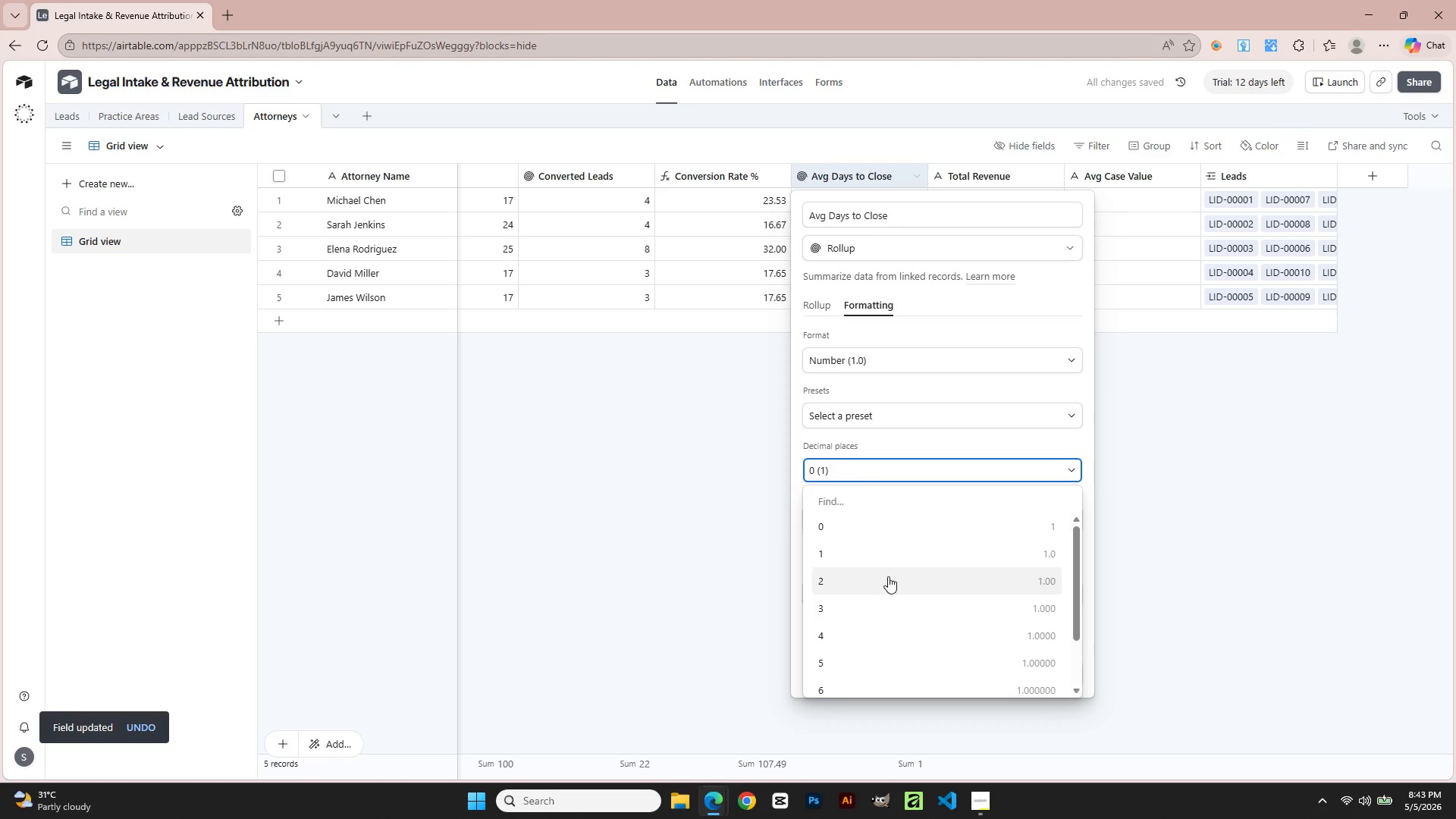 
left_click([888, 577])
 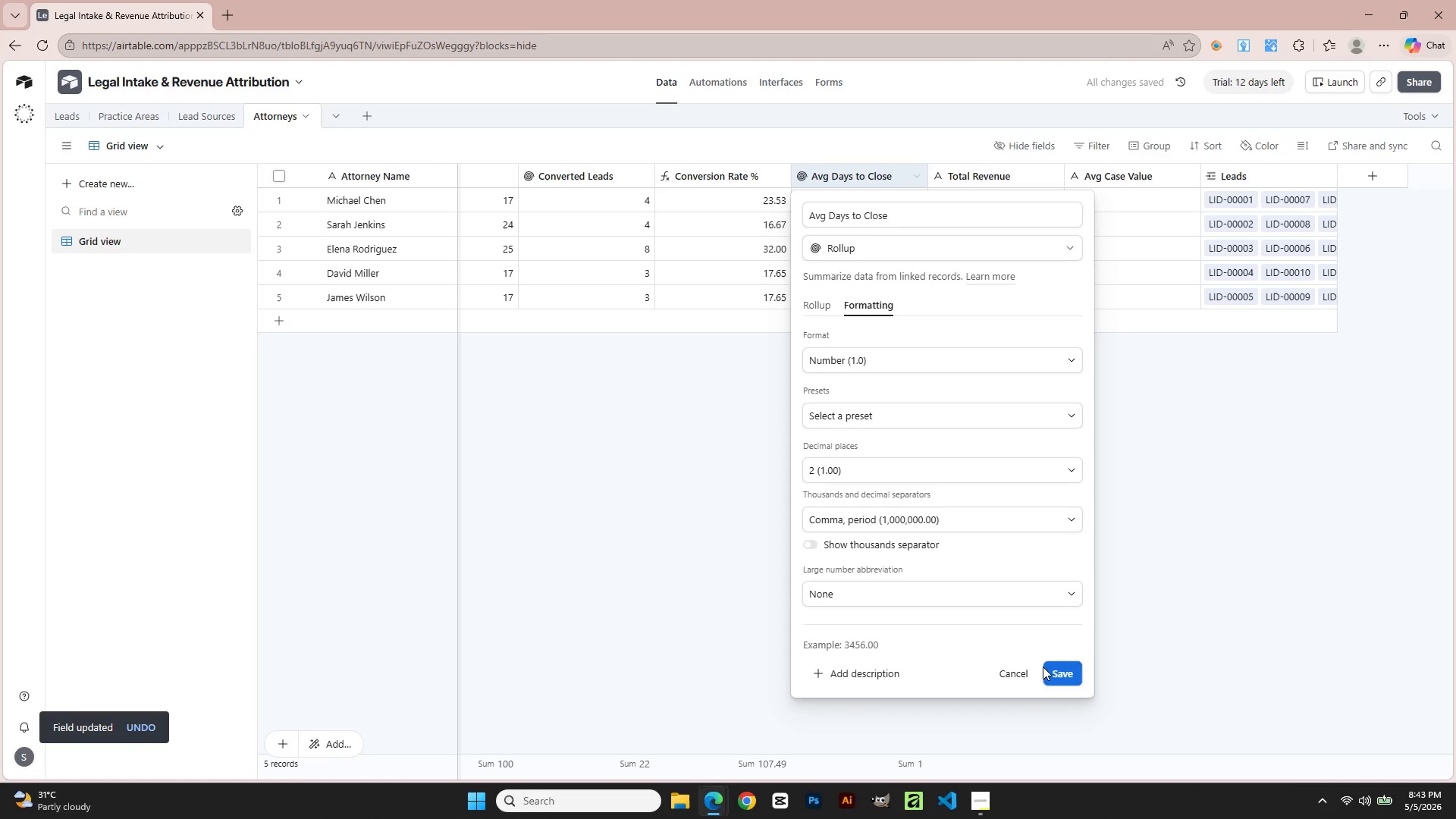 
left_click([1053, 672])
 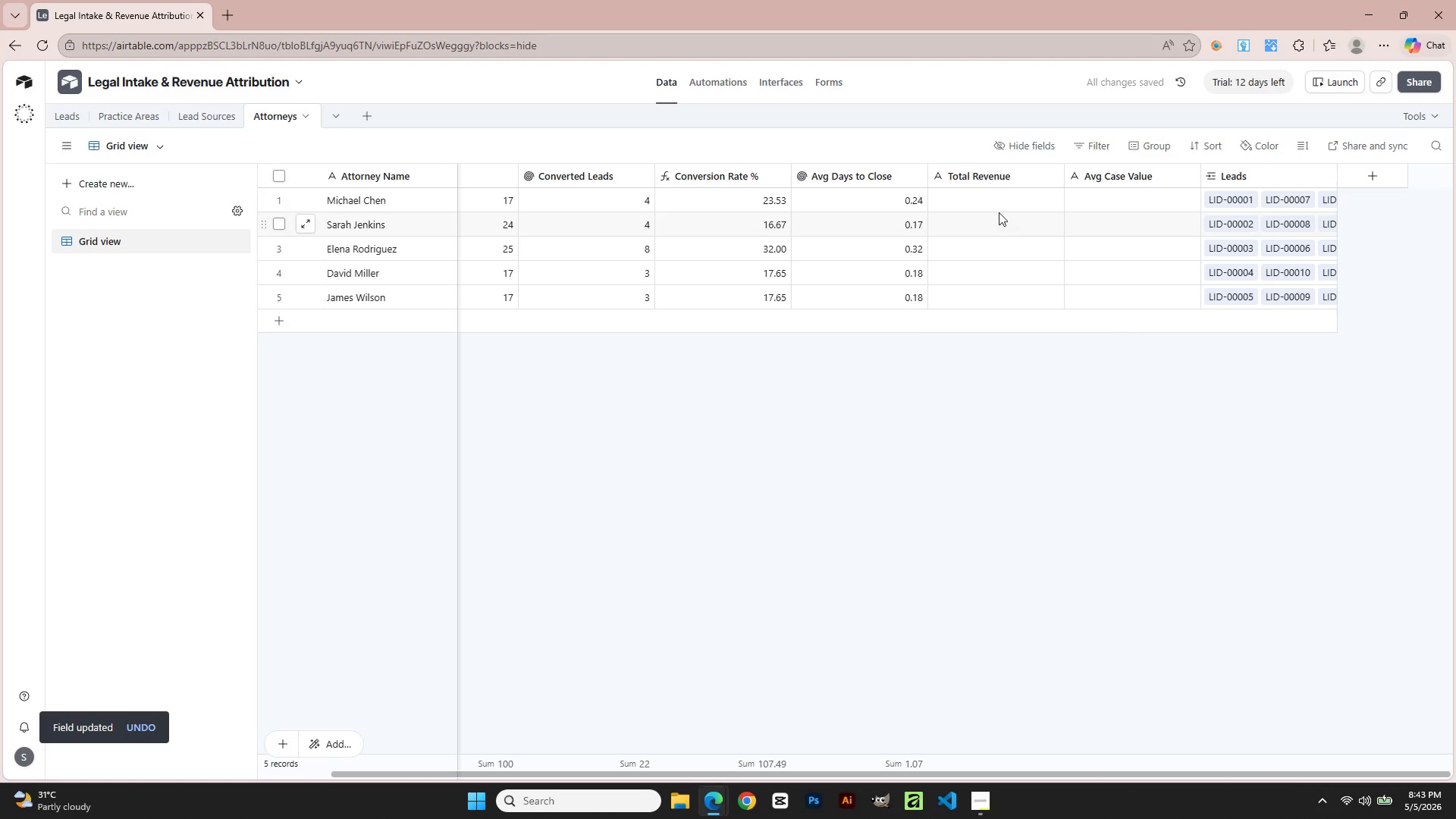 
double_click([989, 174])
 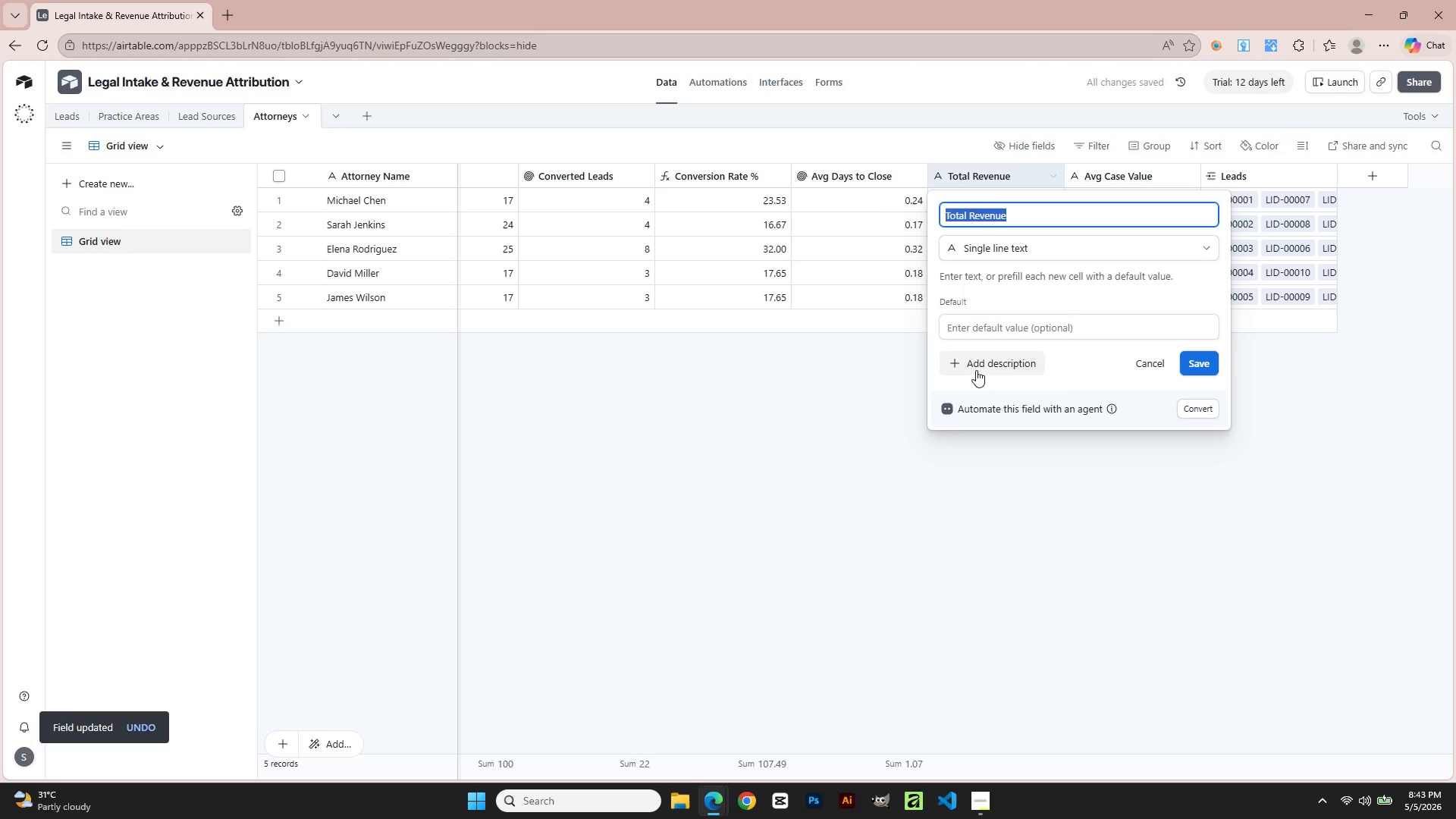 
key(Alt+AltLeft)
 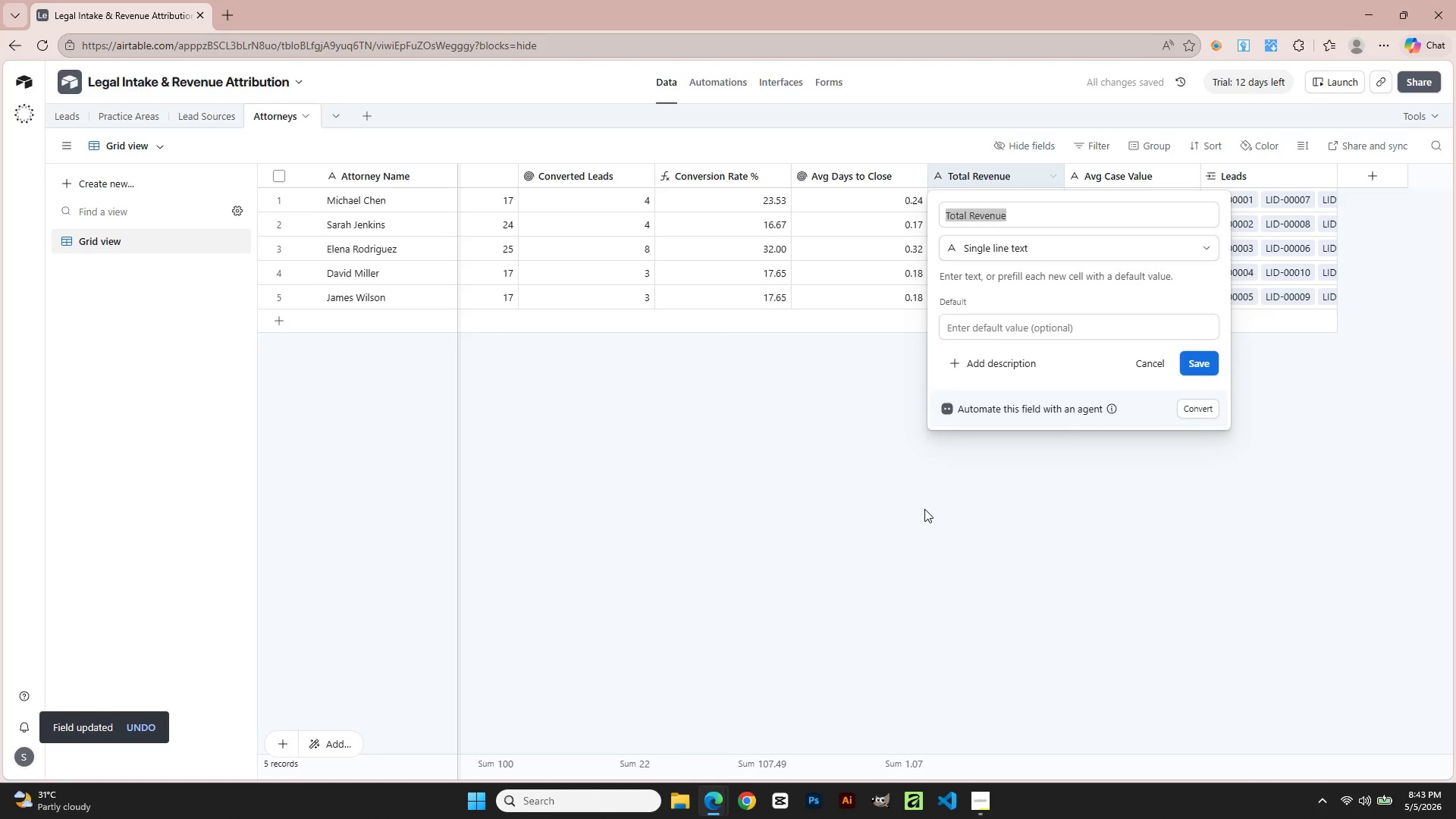 
key(Alt+Tab)
 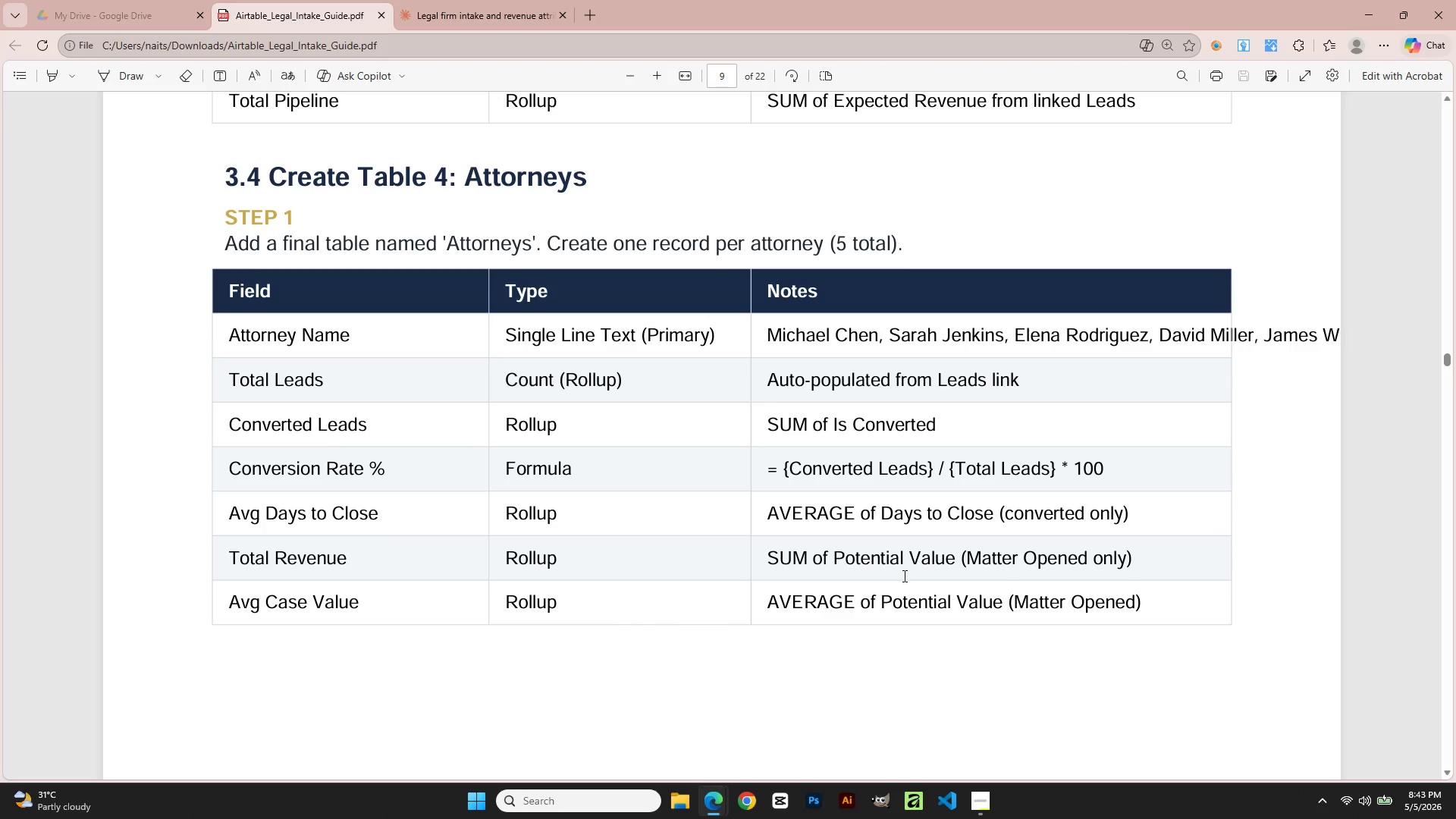 
wait(5.14)
 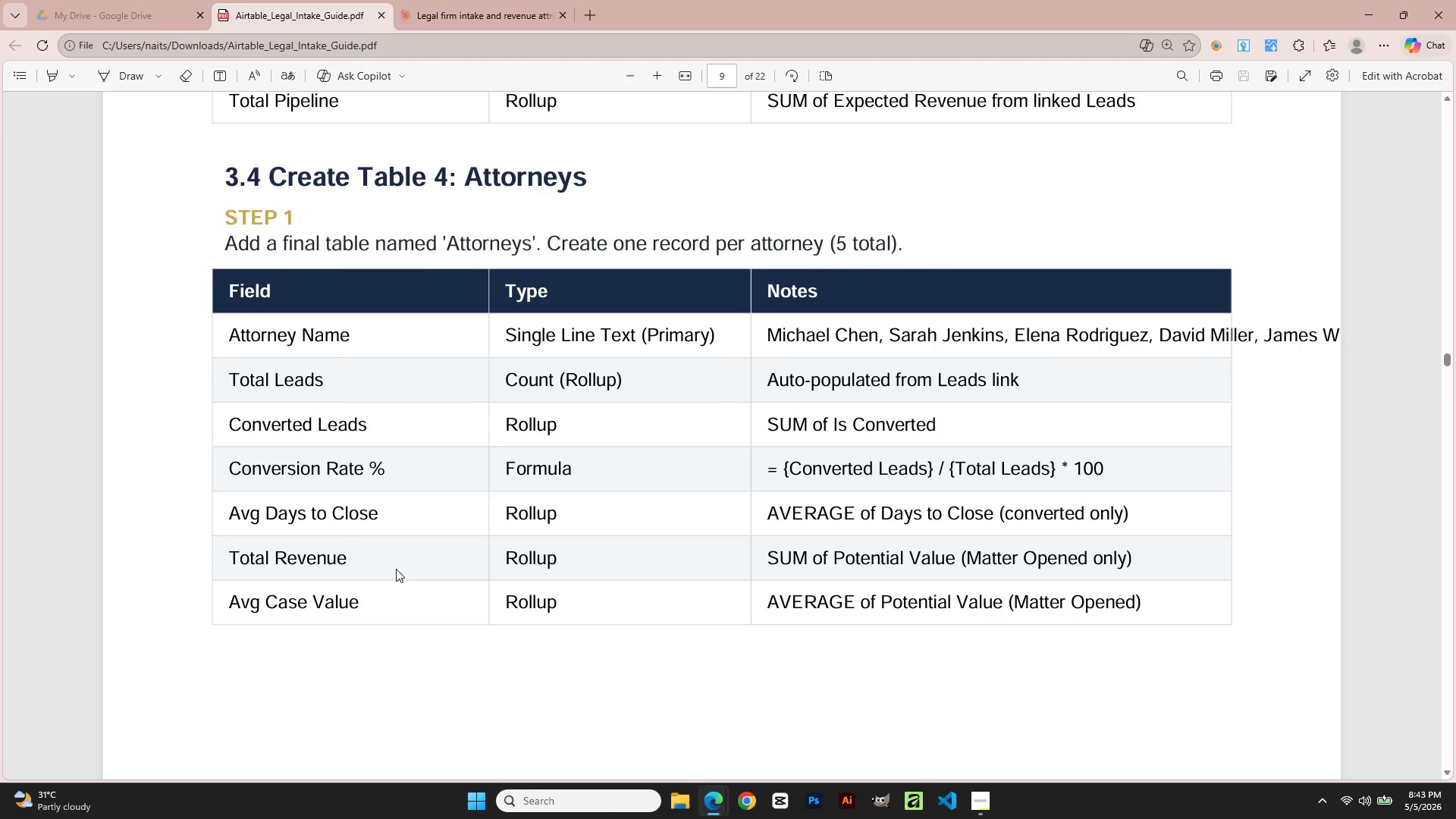 
hold_key(key=AltLeft, duration=0.47)
 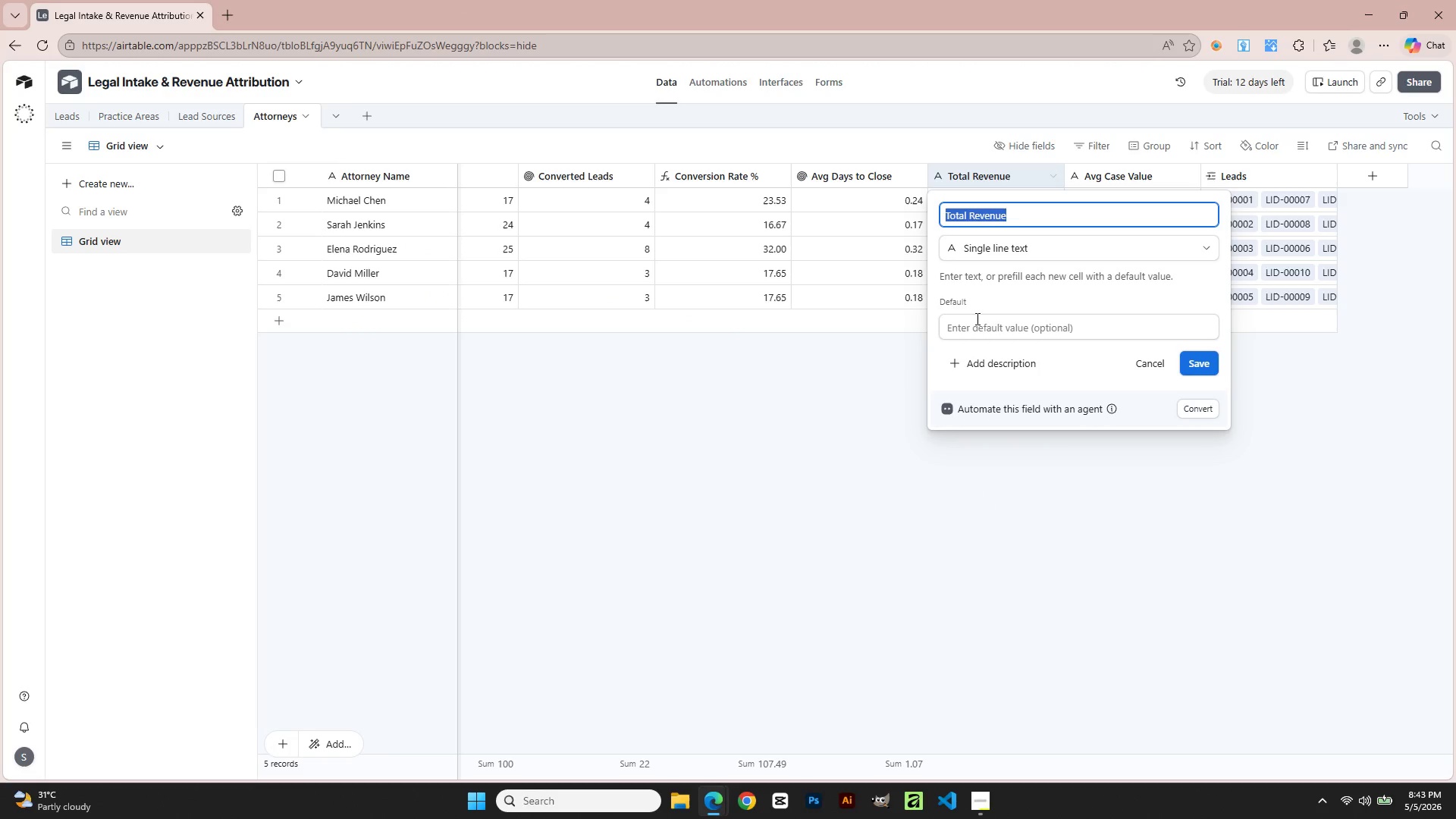 
hold_key(key=Tab, duration=0.33)
 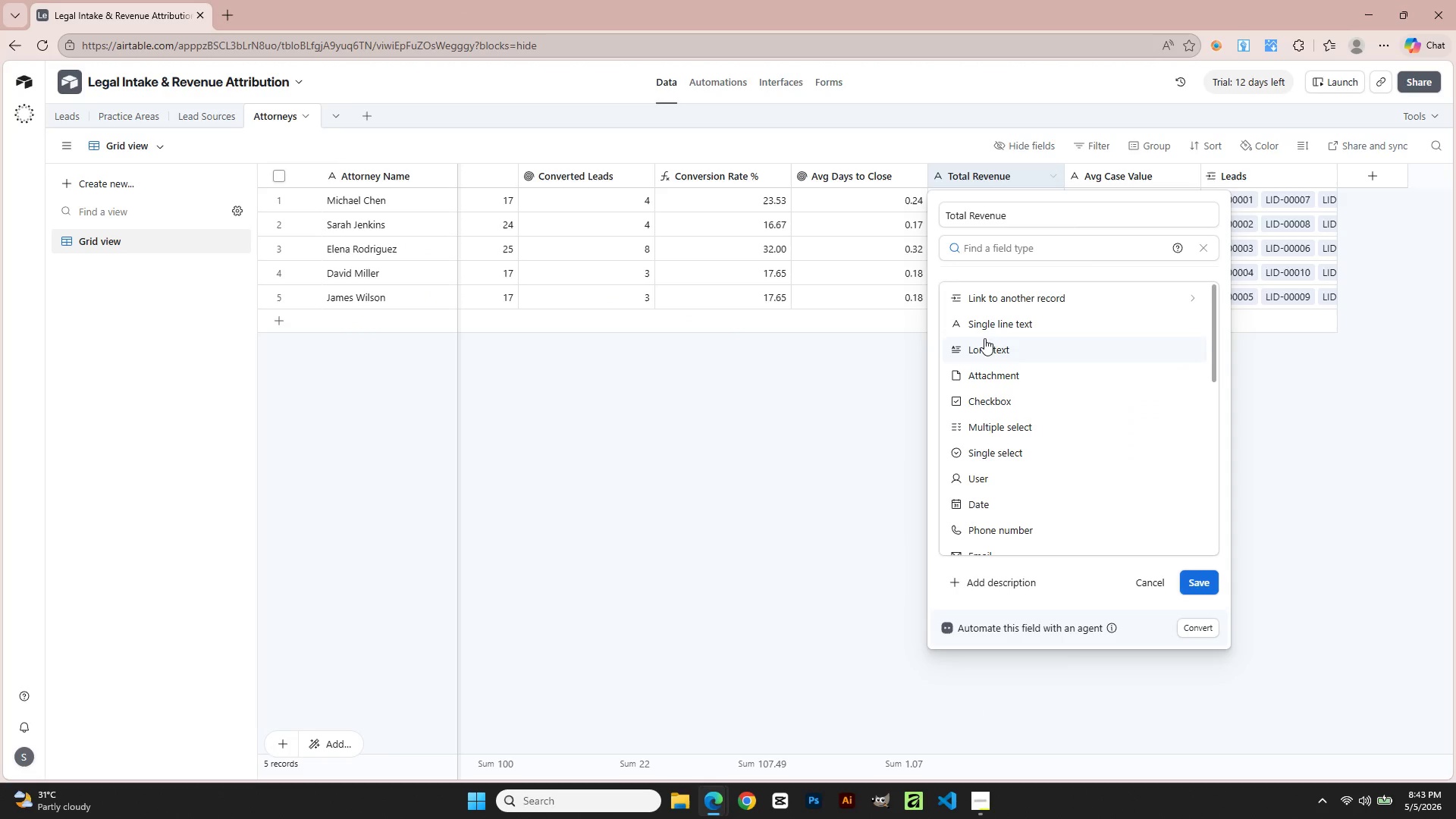 
key(R)
 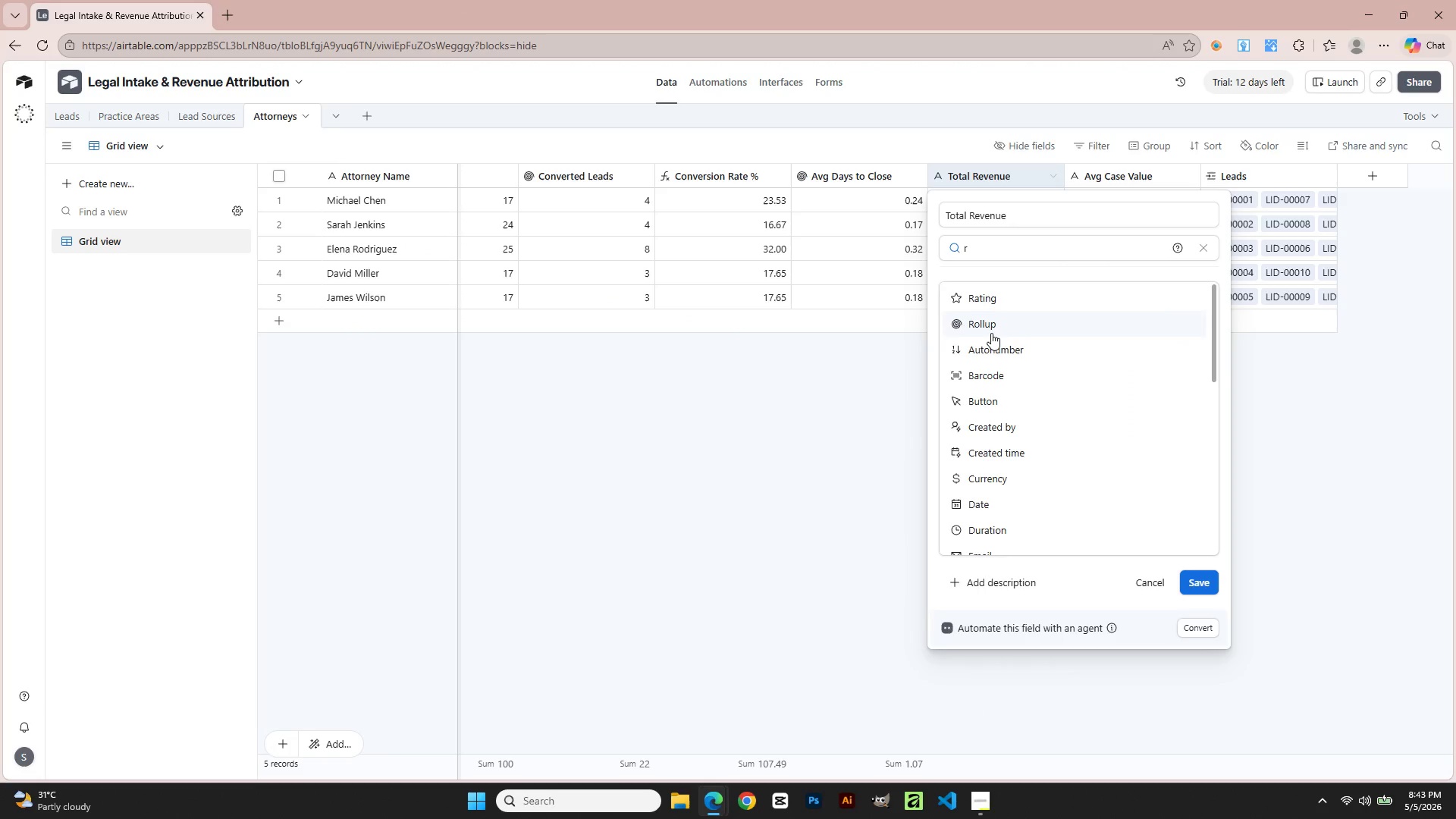 
double_click([991, 333])
 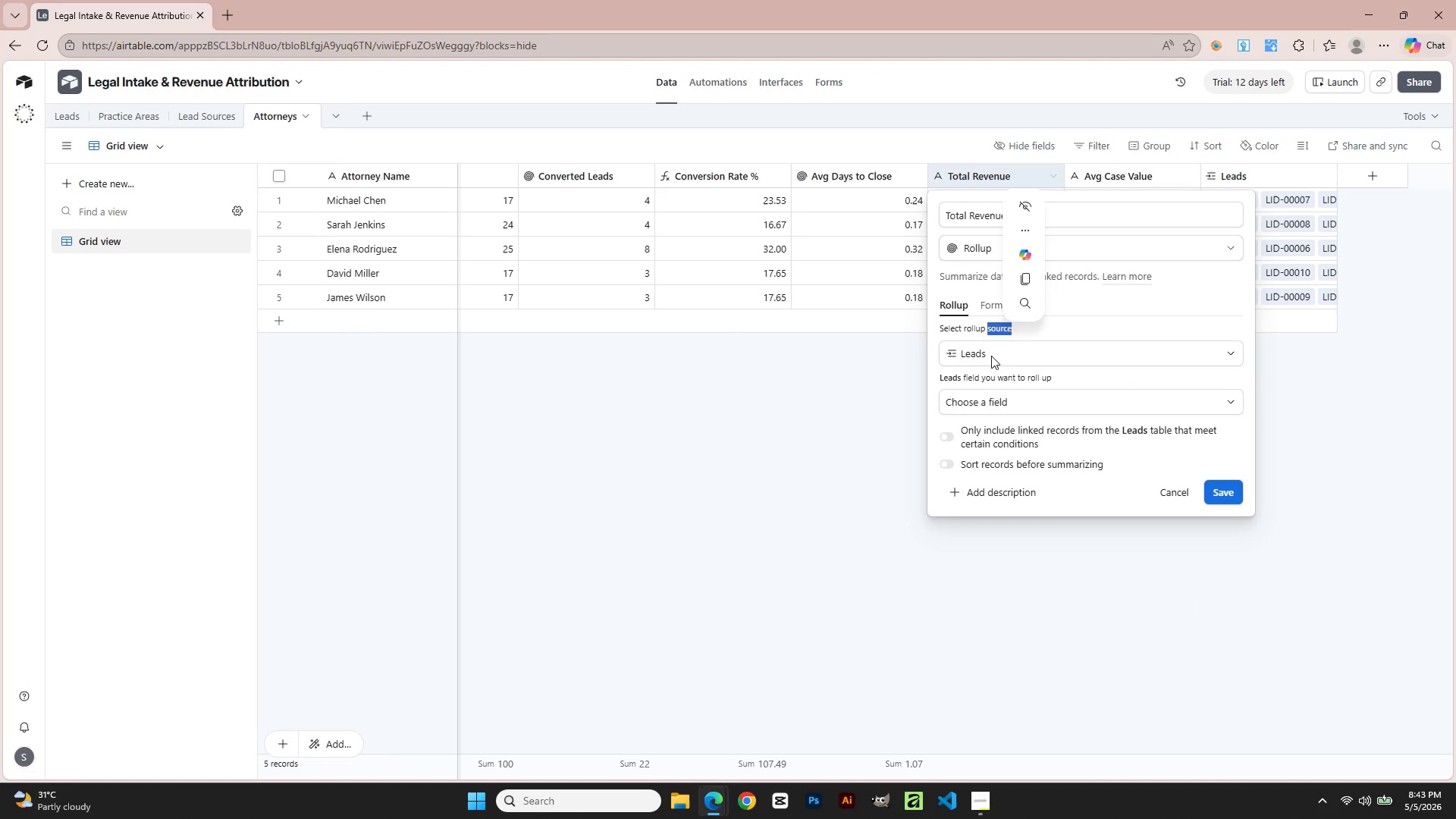 
left_click([991, 357])
 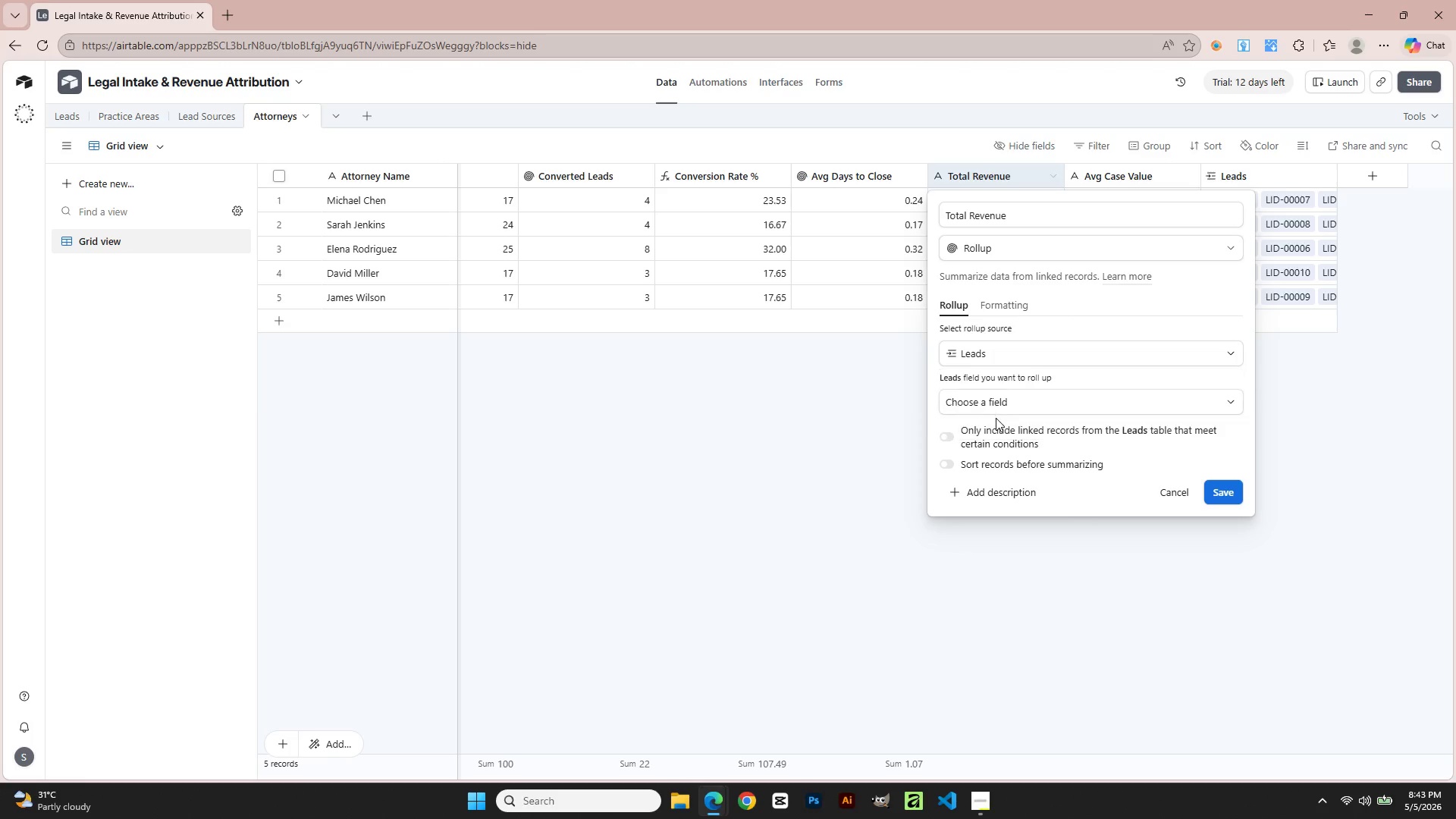 
left_click([998, 407])
 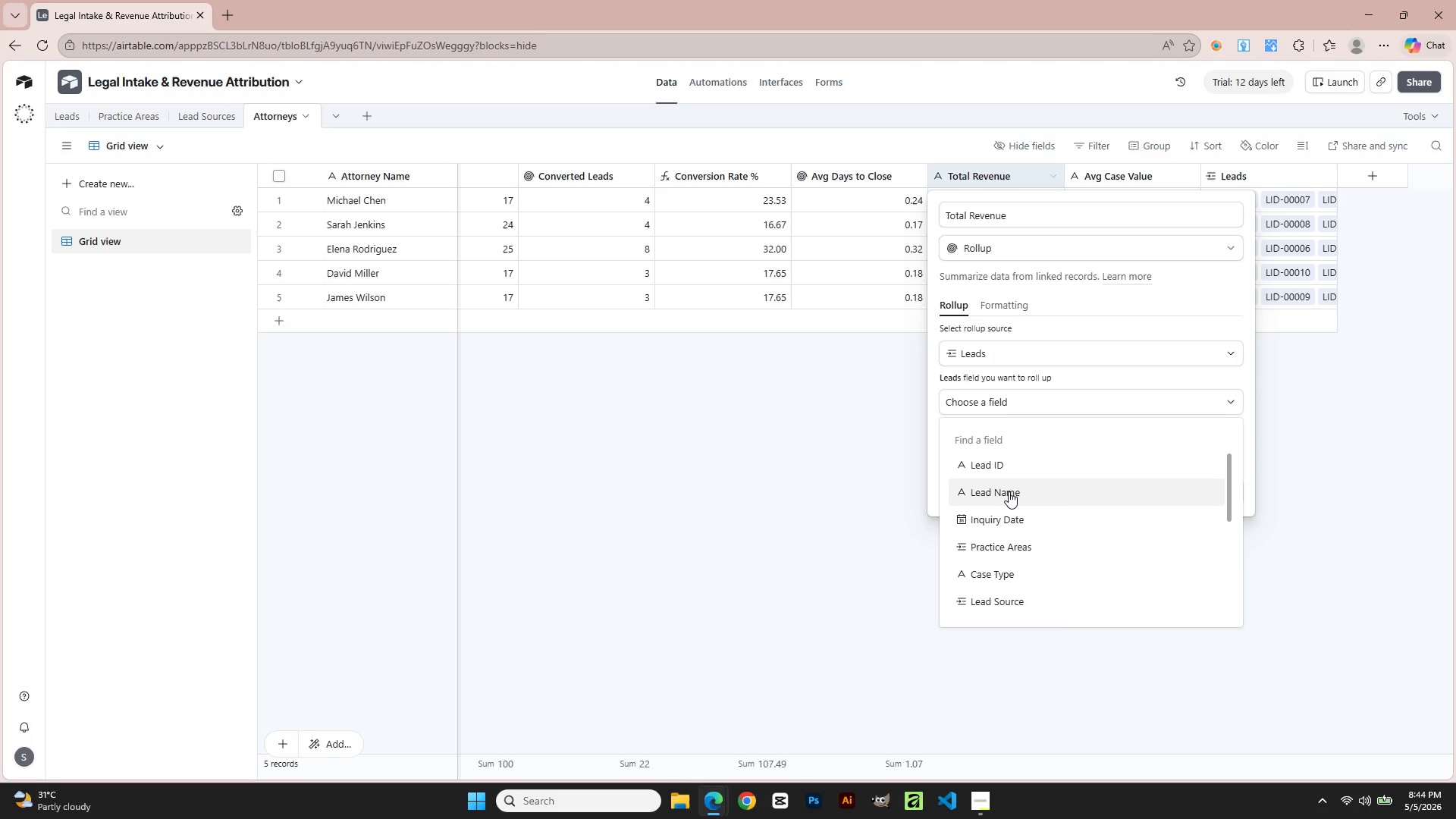 
scroll: coordinate [1018, 570], scroll_direction: down, amount: 3.0
 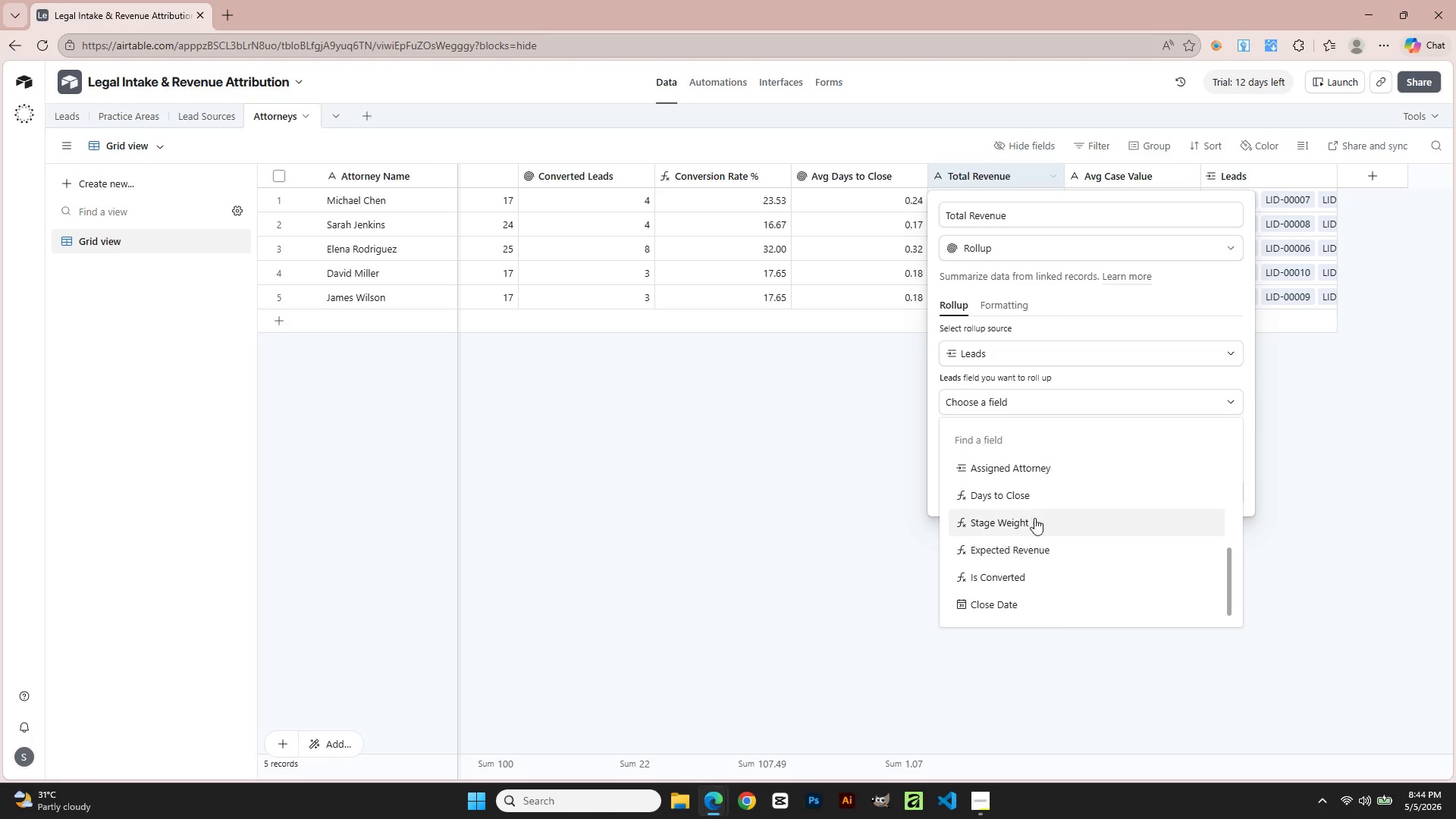 
scroll: coordinate [1036, 496], scroll_direction: up, amount: 1.0
 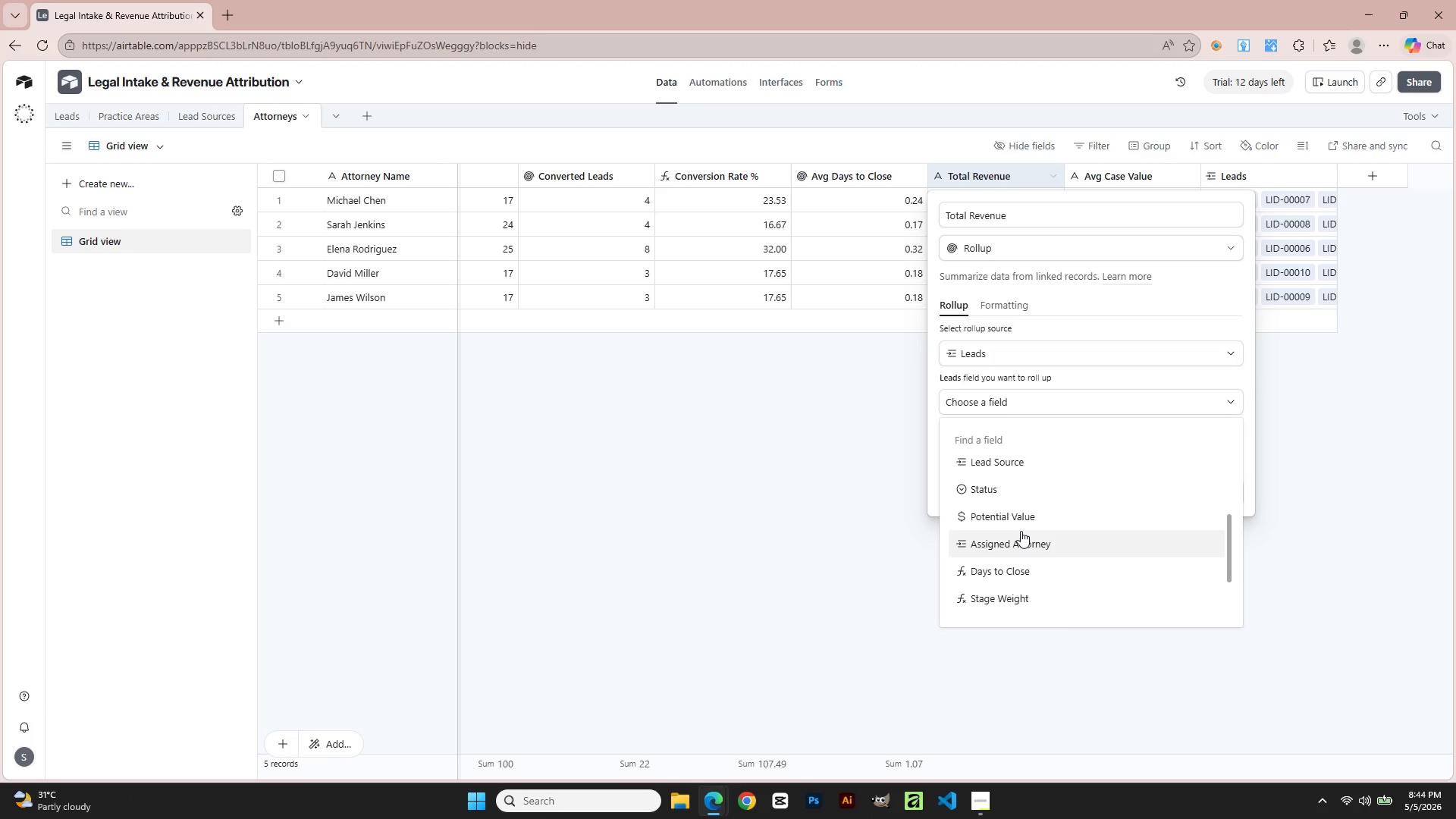 
left_click([1020, 523])
 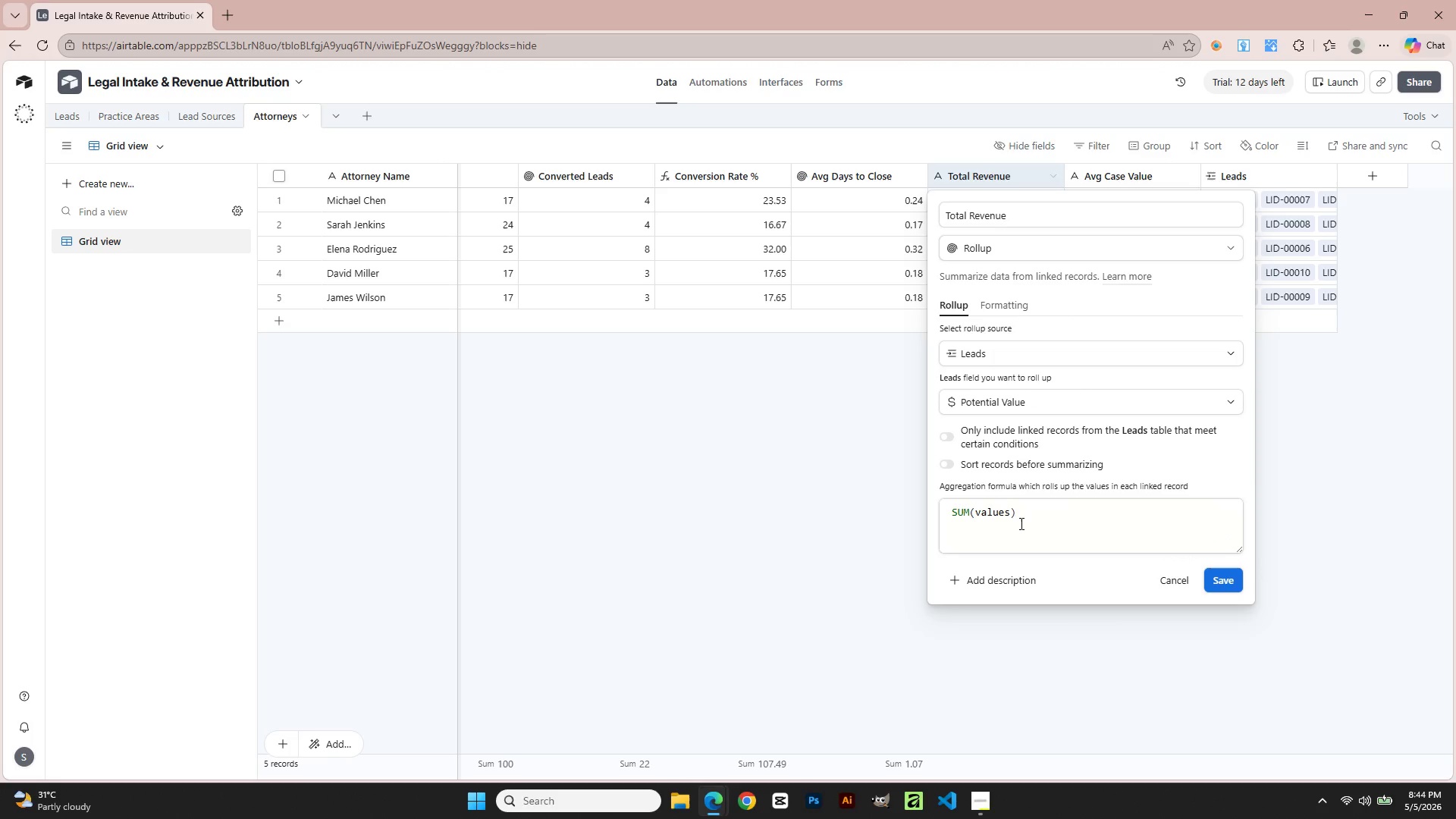 
key(Alt+AltLeft)
 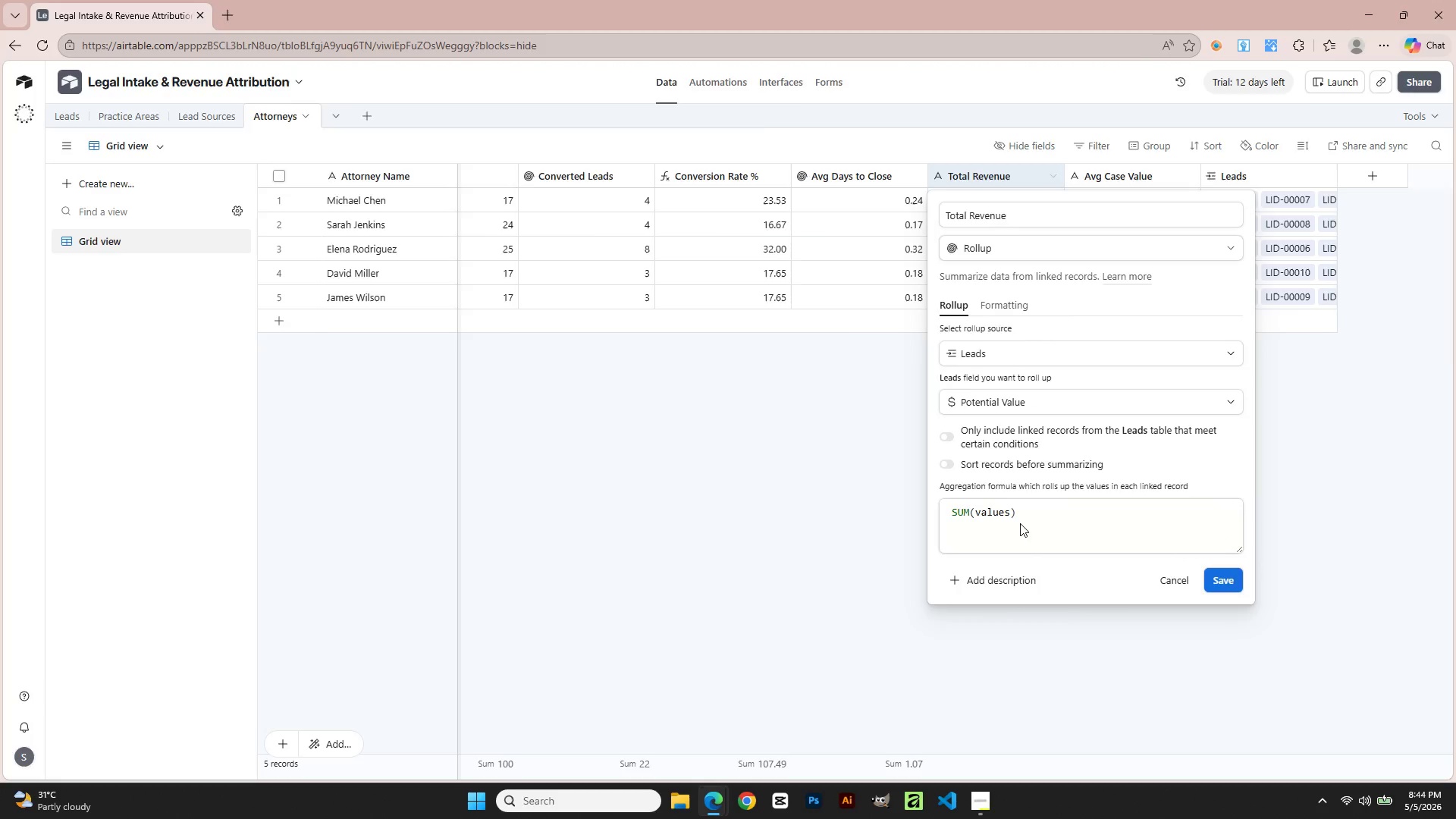 
key(Alt+Tab)
 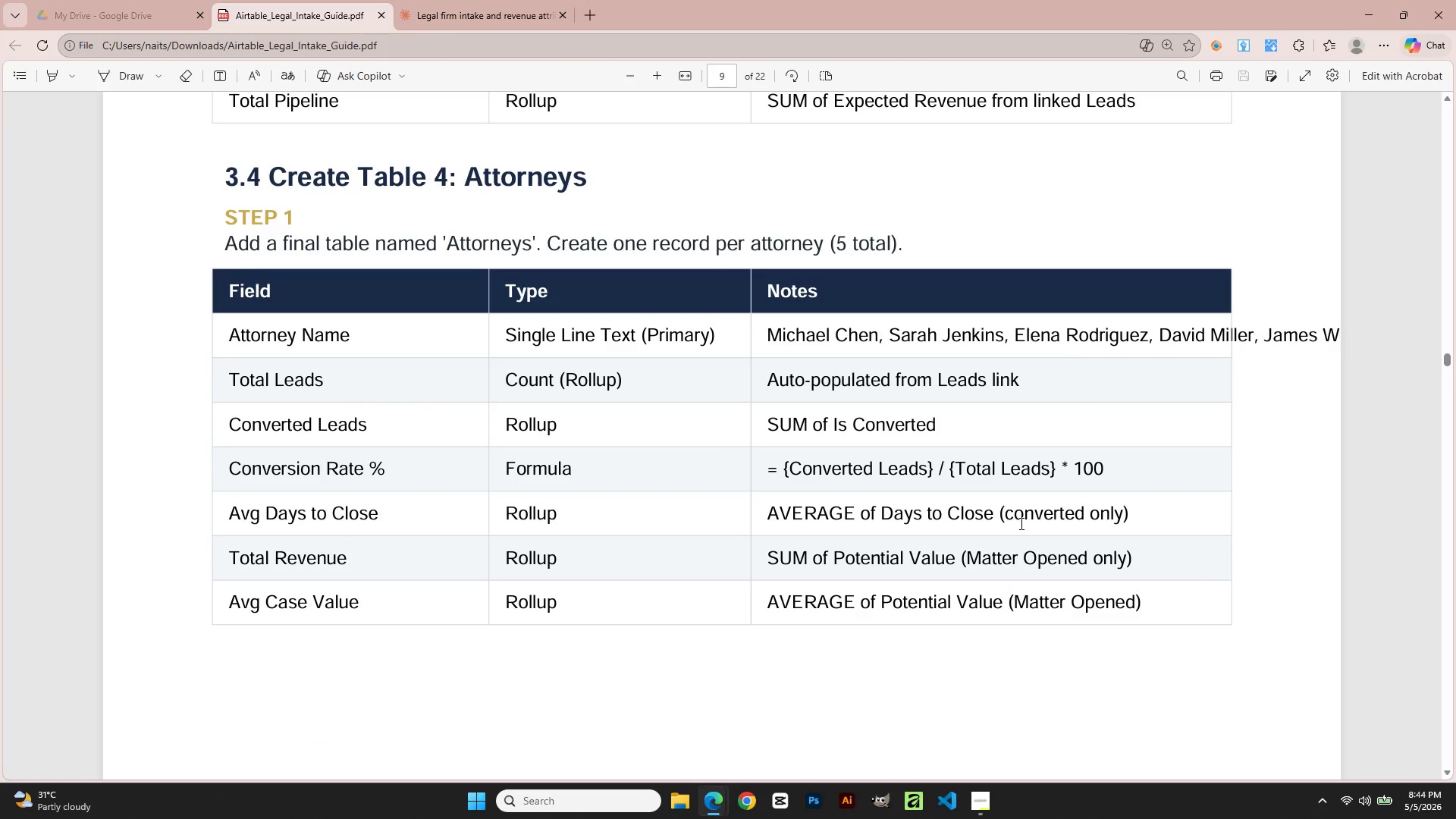 
key(Alt+Tab)
 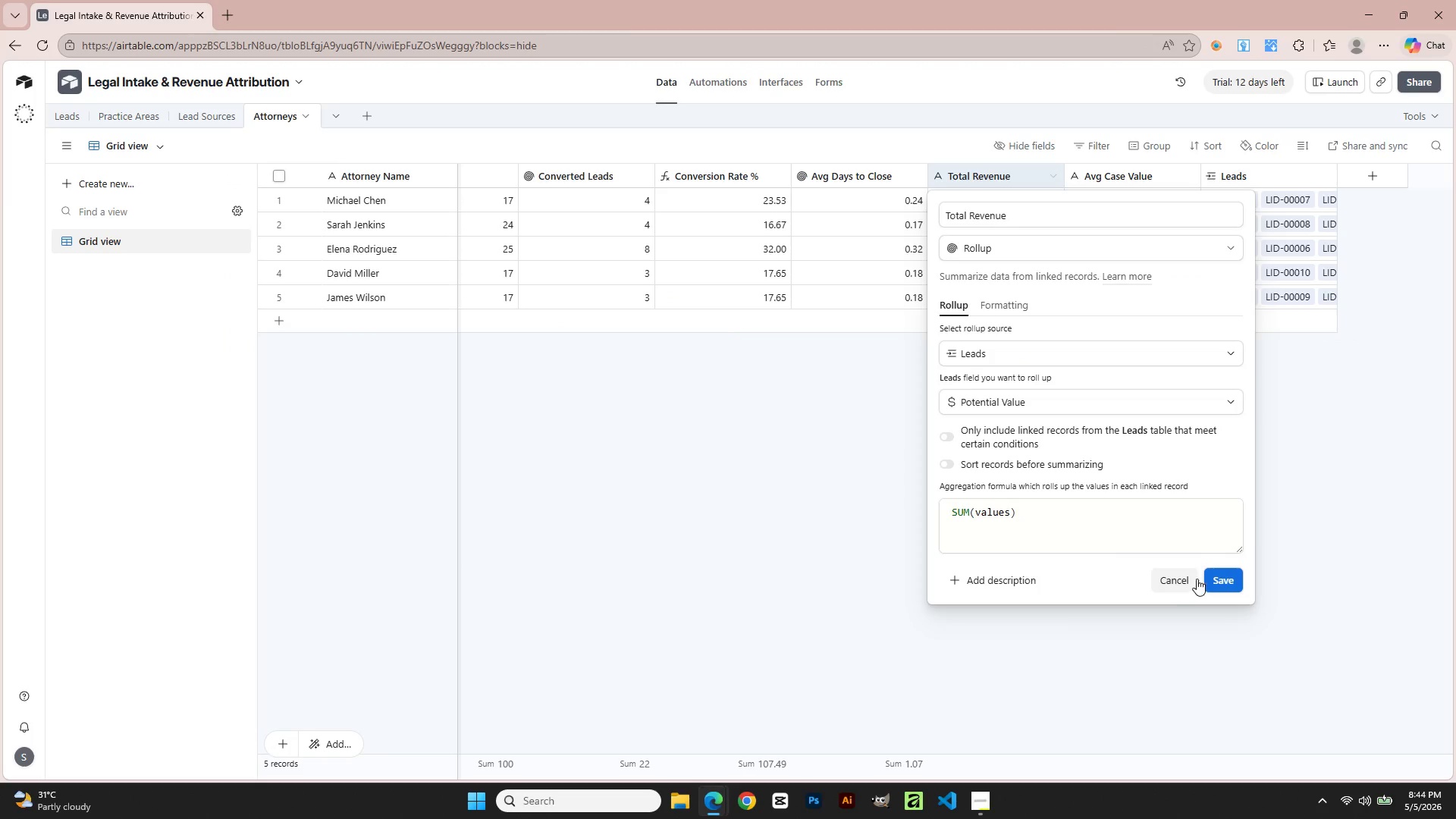 
left_click([1213, 580])
 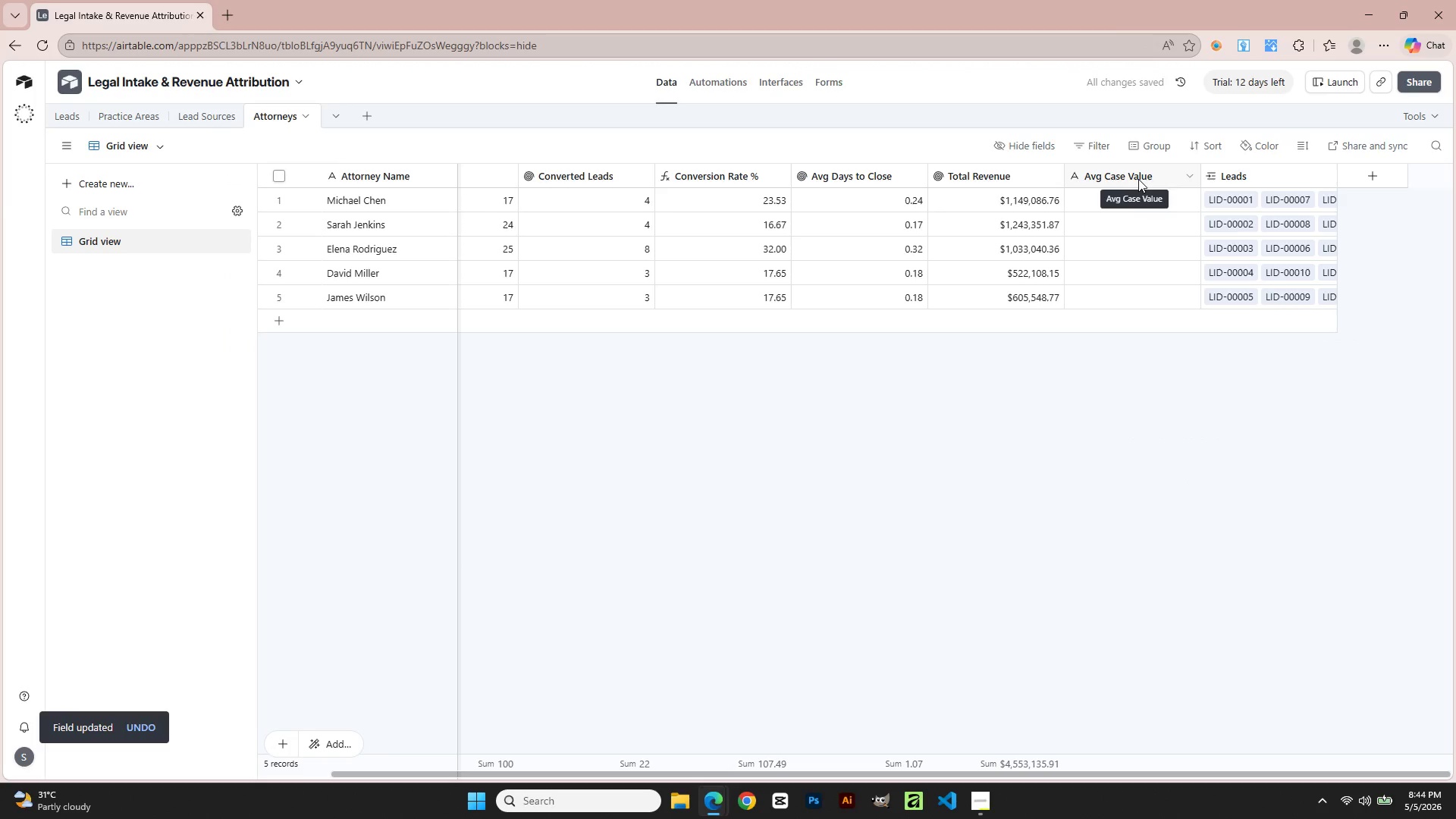 
wait(7.62)
 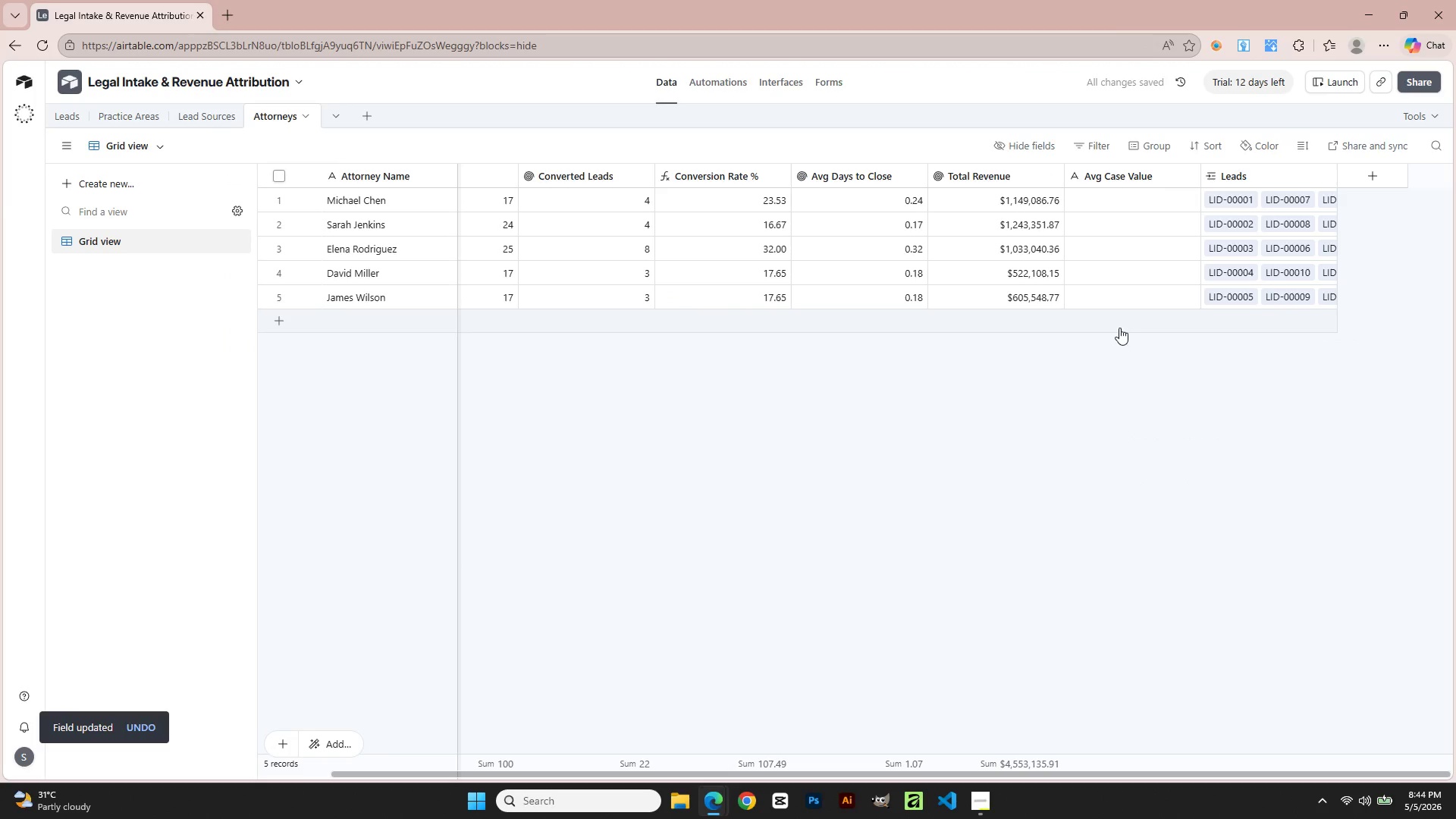 
hold_key(key=AltLeft, duration=0.45)
 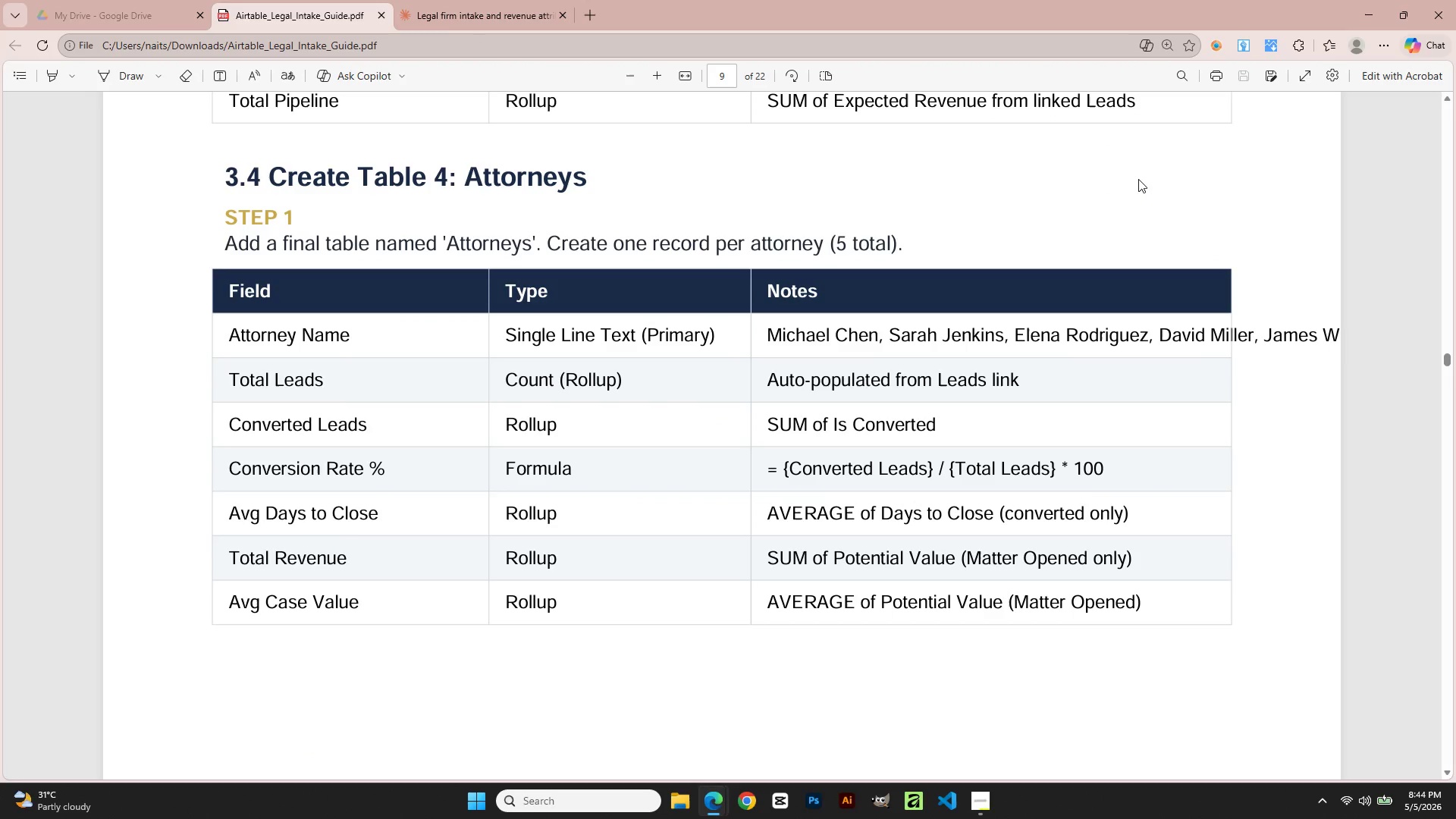 
hold_key(key=Tab, duration=0.33)
 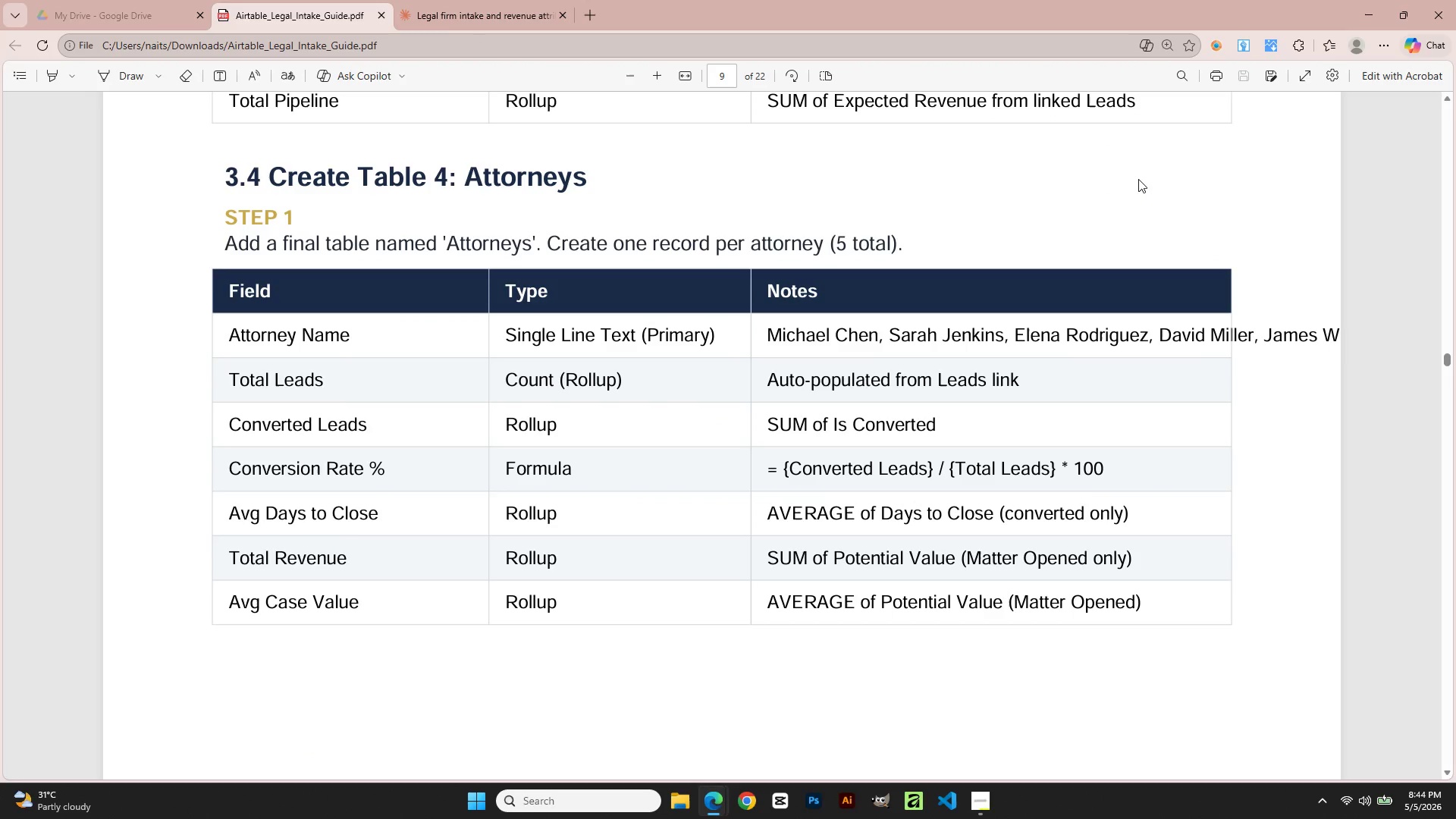 
wait(10.02)
 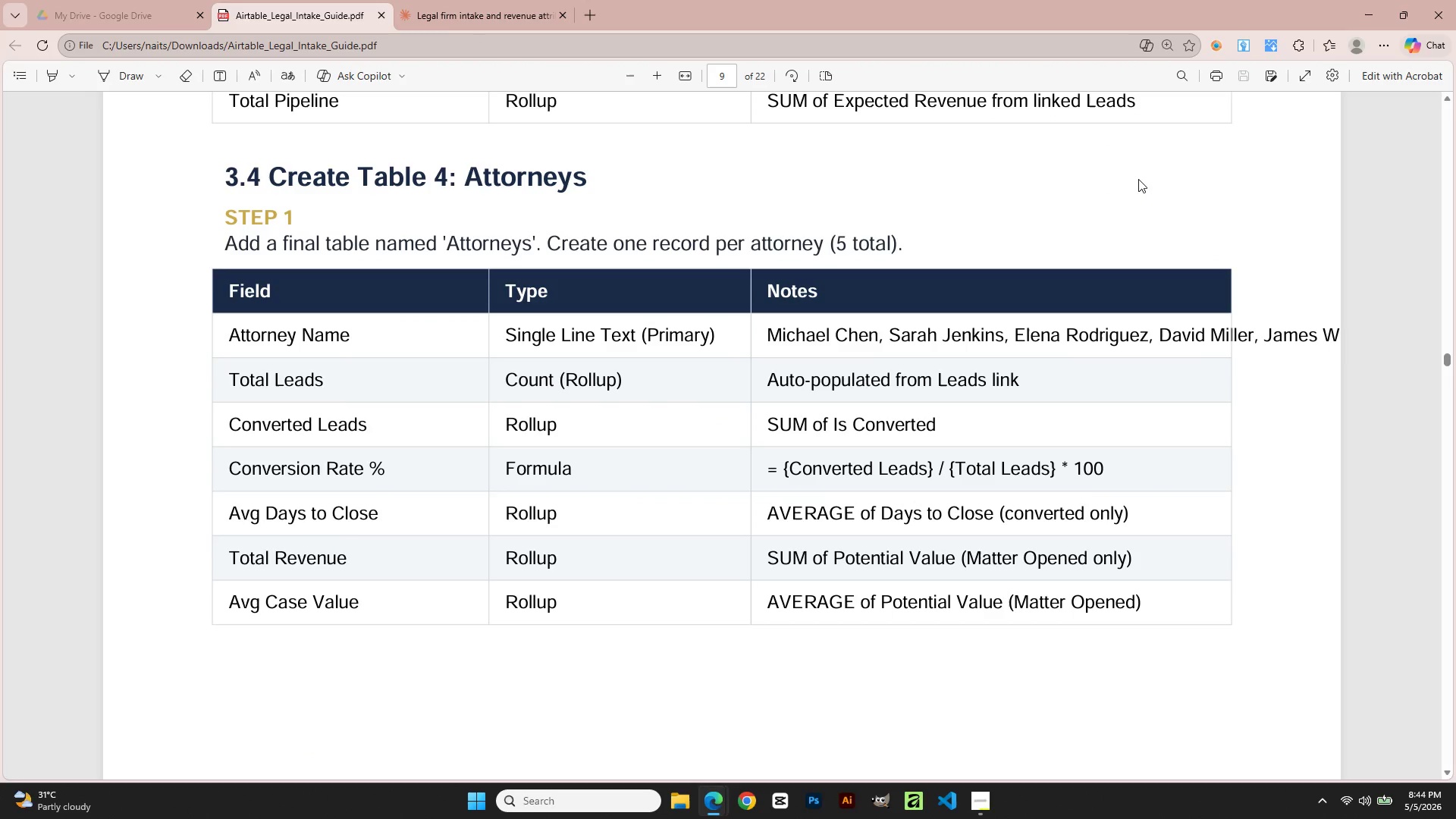 
key(Alt+AltLeft)
 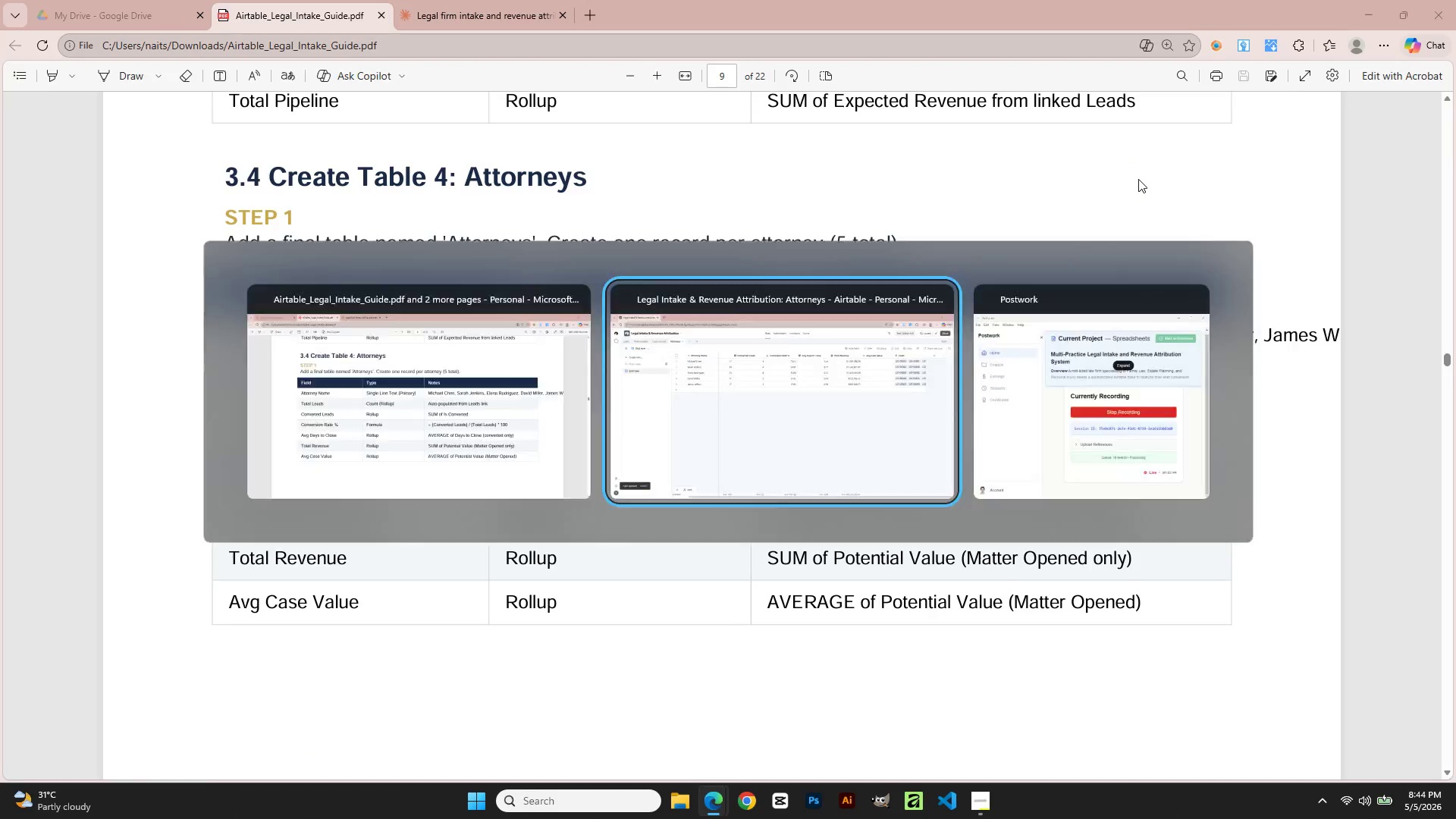 
key(Alt+Tab)
 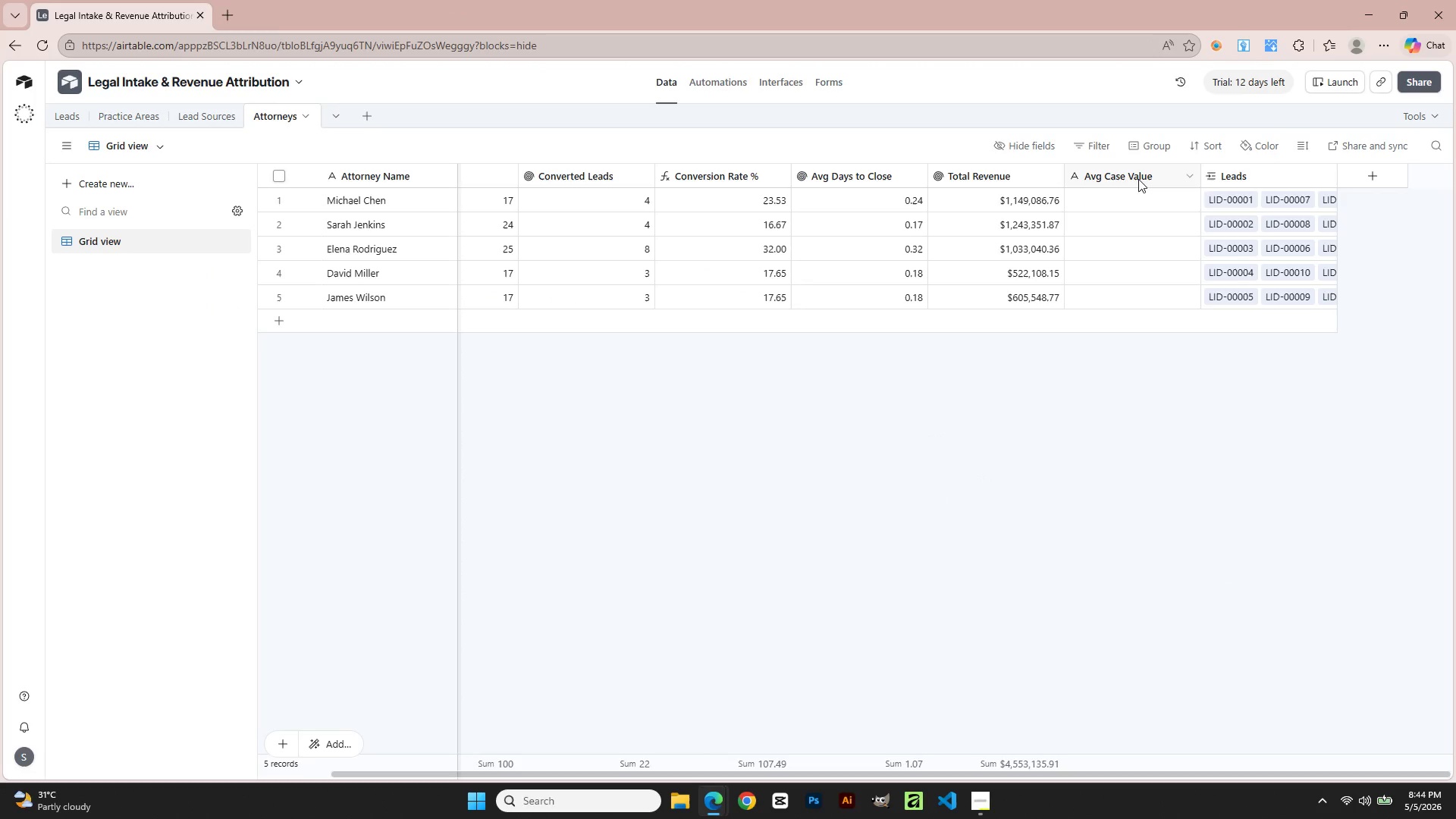 
double_click([1138, 179])
 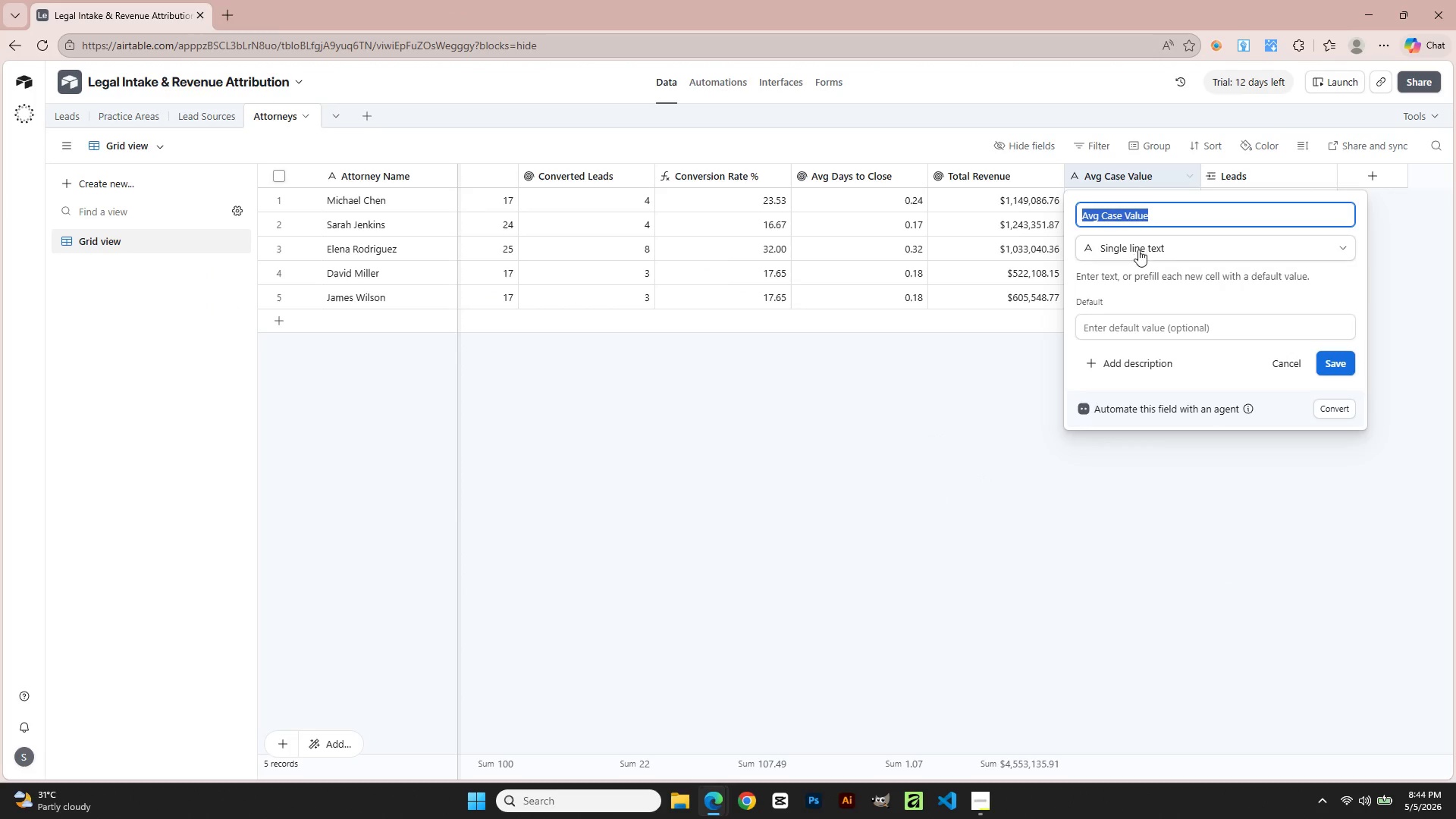 
left_click([1138, 249])
 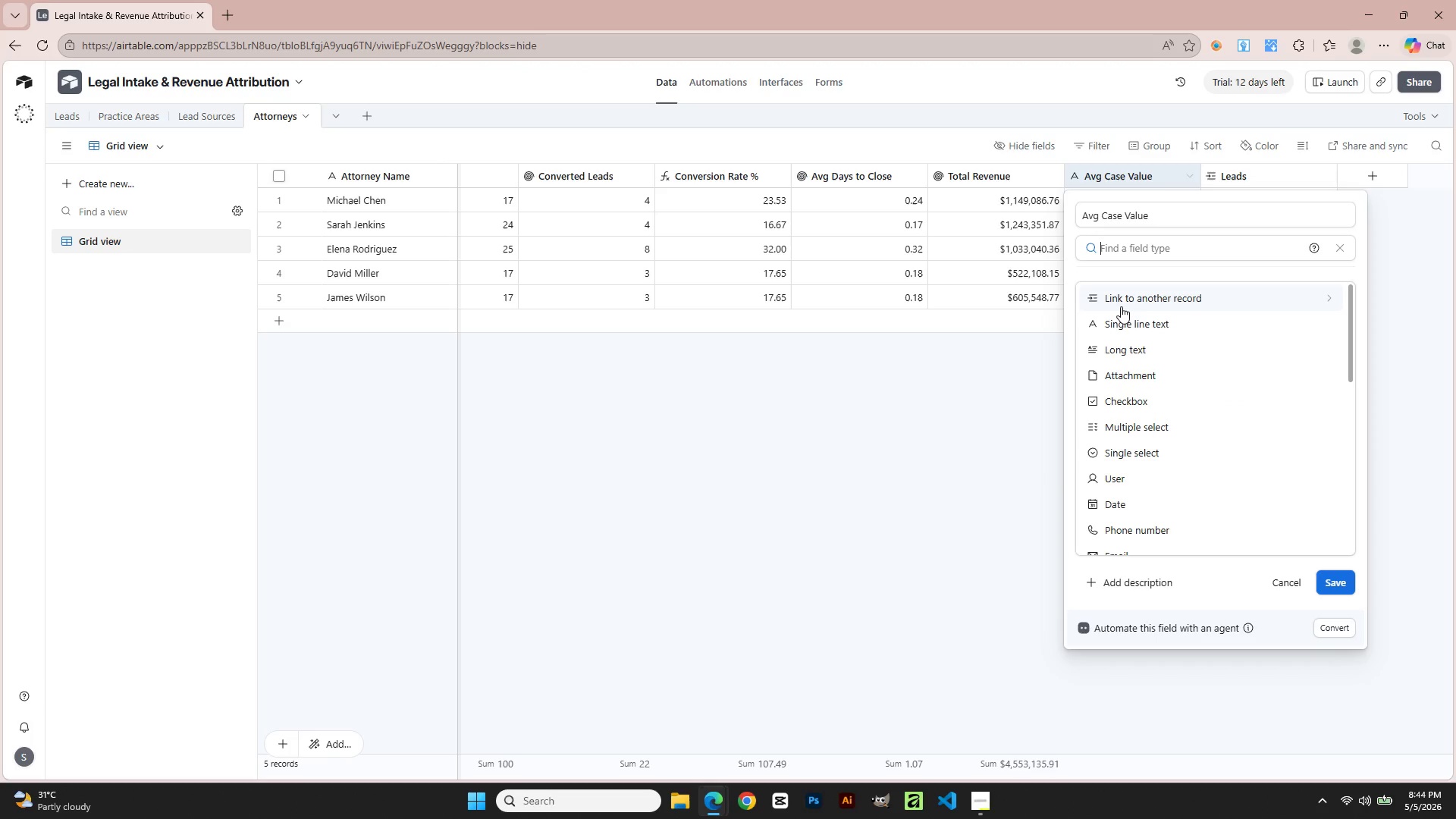 
key(R)
 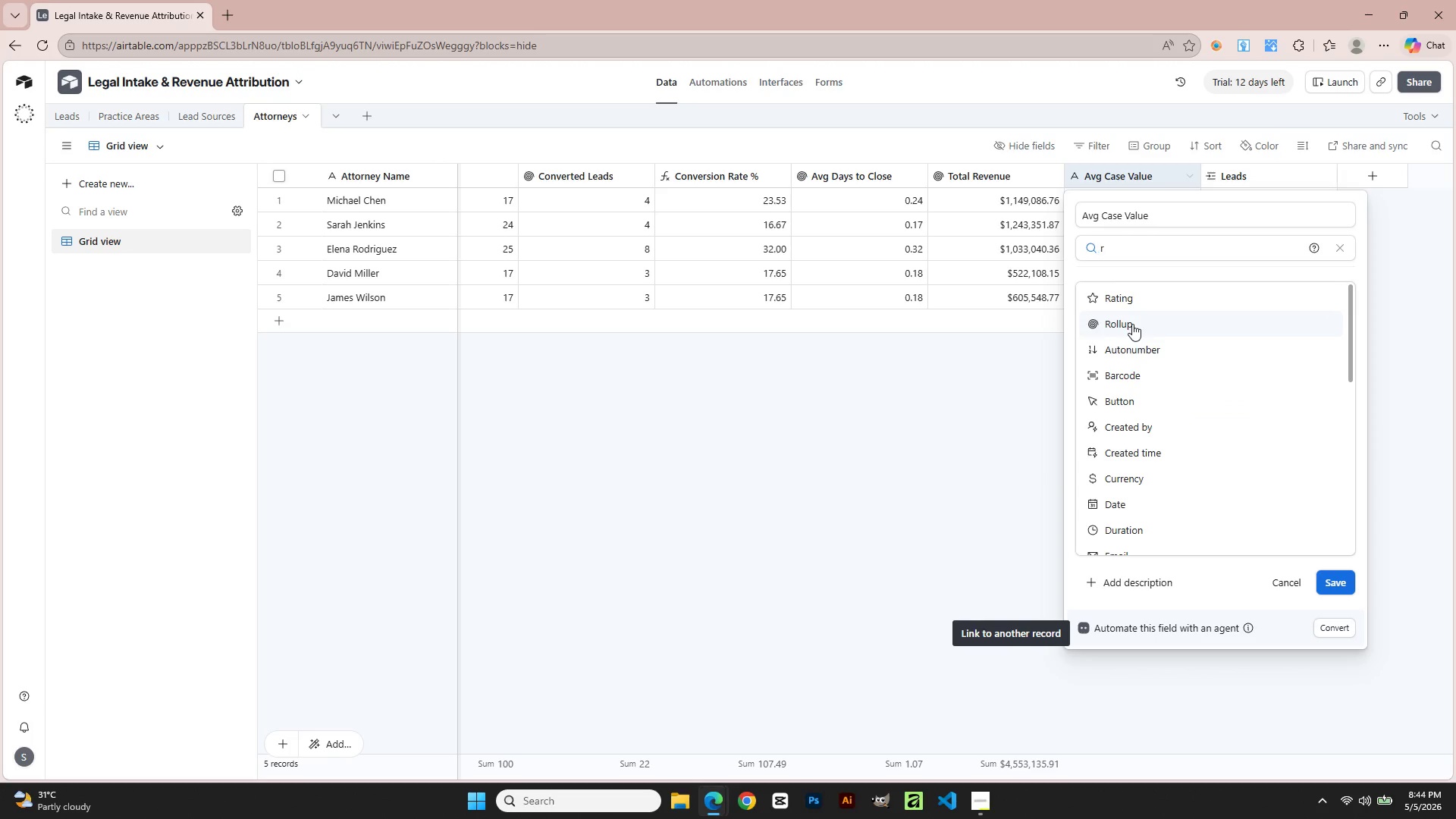 
double_click([1132, 324])
 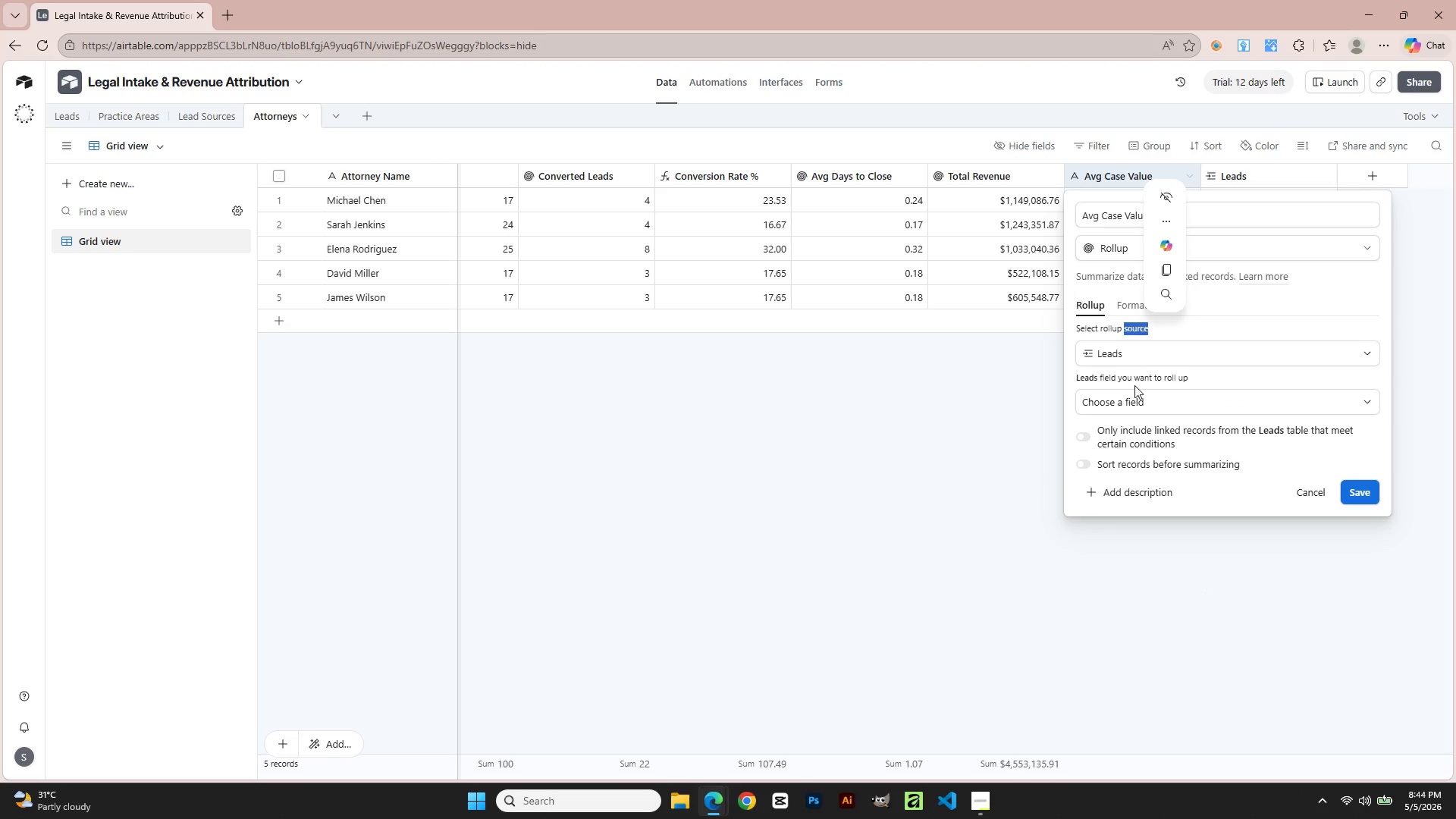 
left_click([1134, 395])
 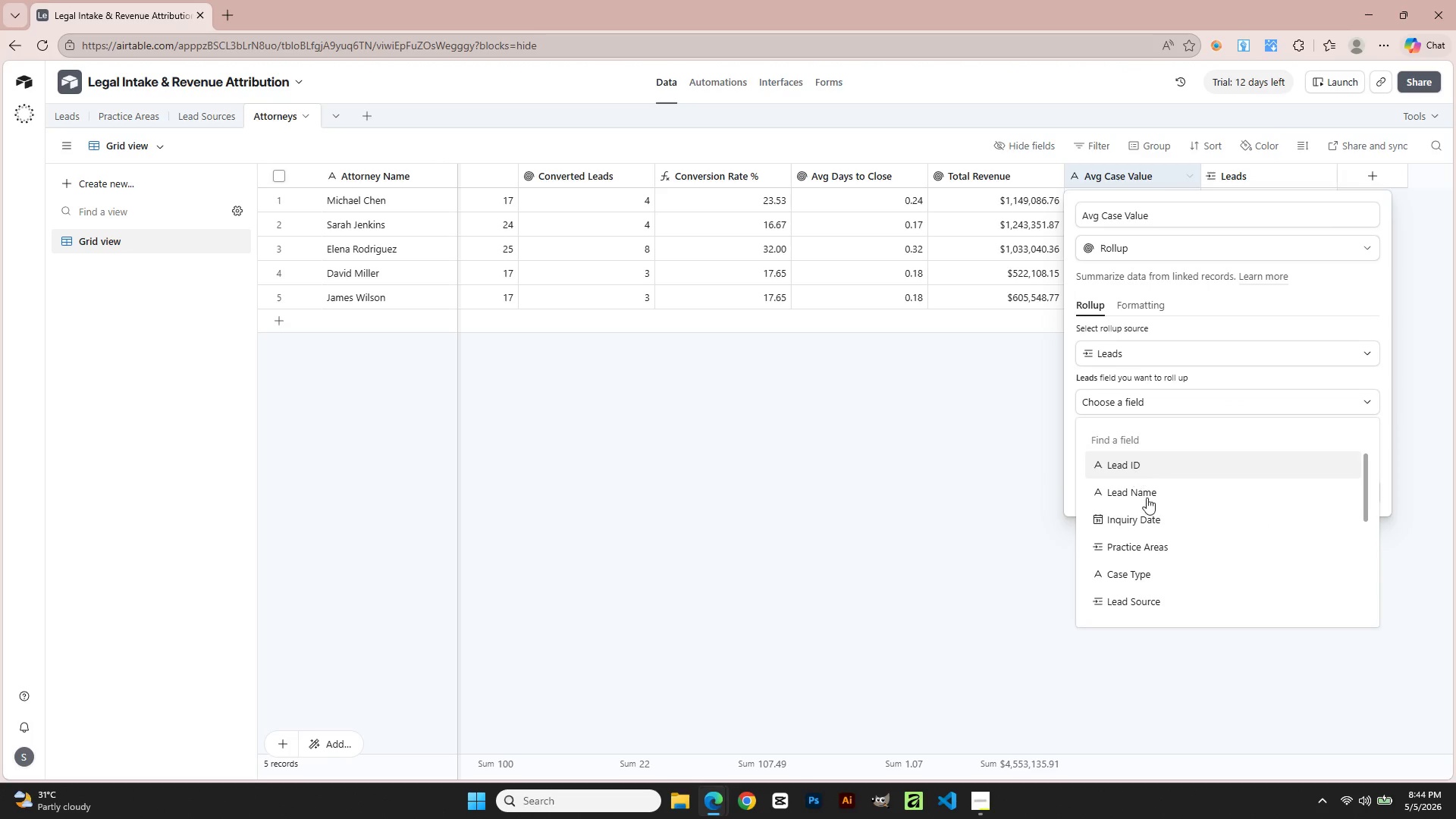 
scroll: coordinate [1168, 559], scroll_direction: down, amount: 2.0
 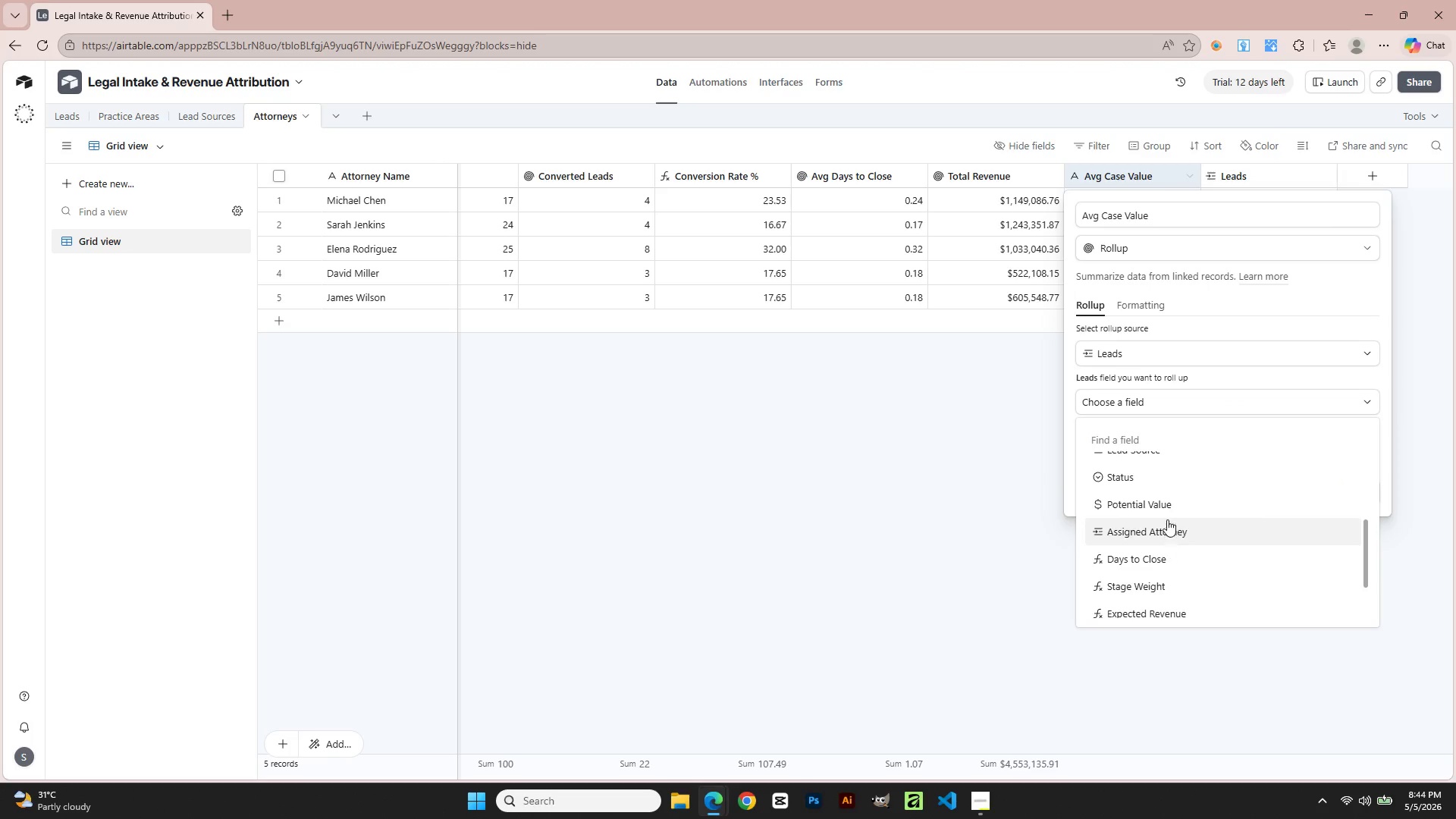 
left_click([1166, 508])
 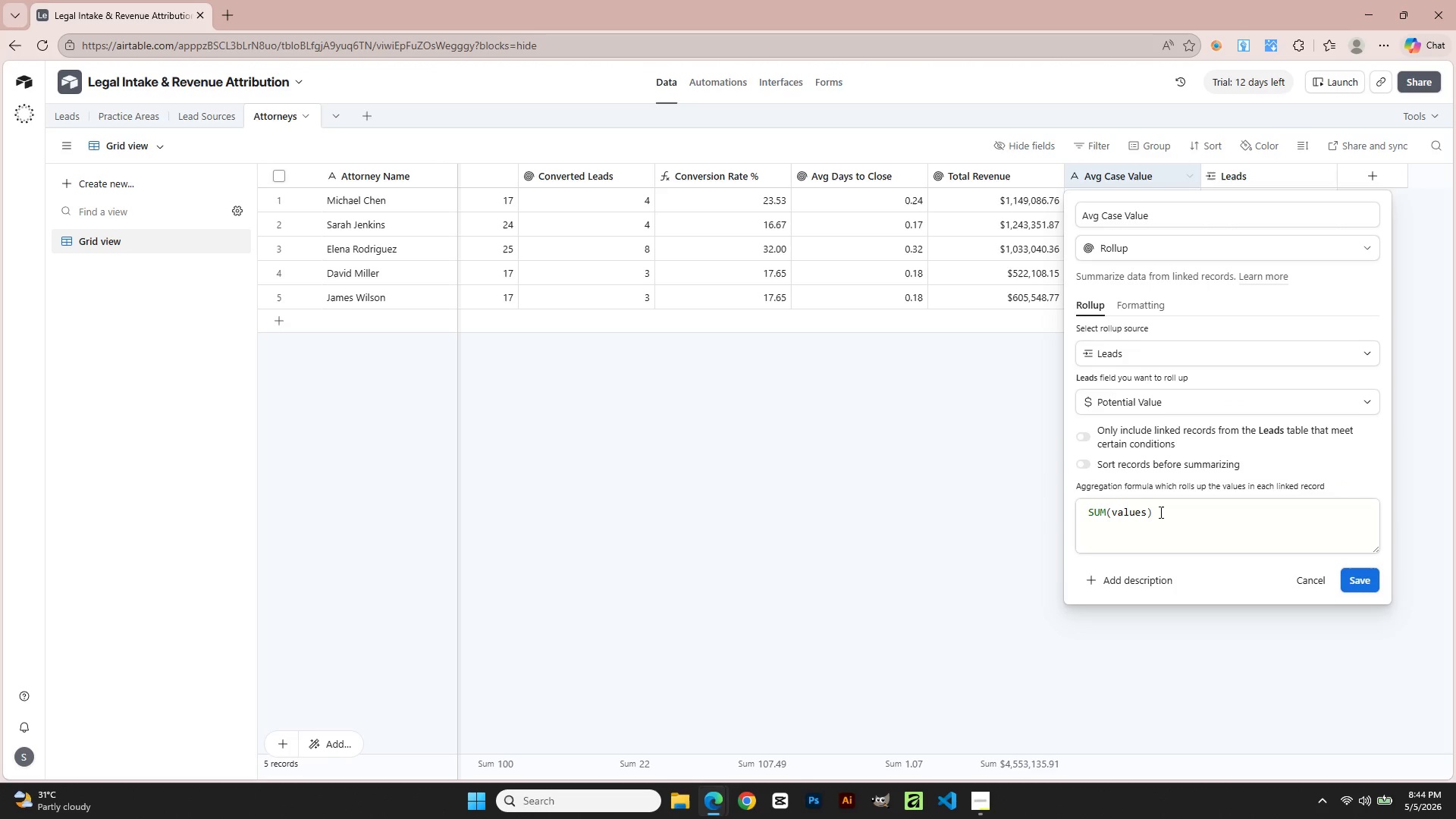 
left_click_drag(start_coordinate=[1159, 512], to_coordinate=[1046, 503])
 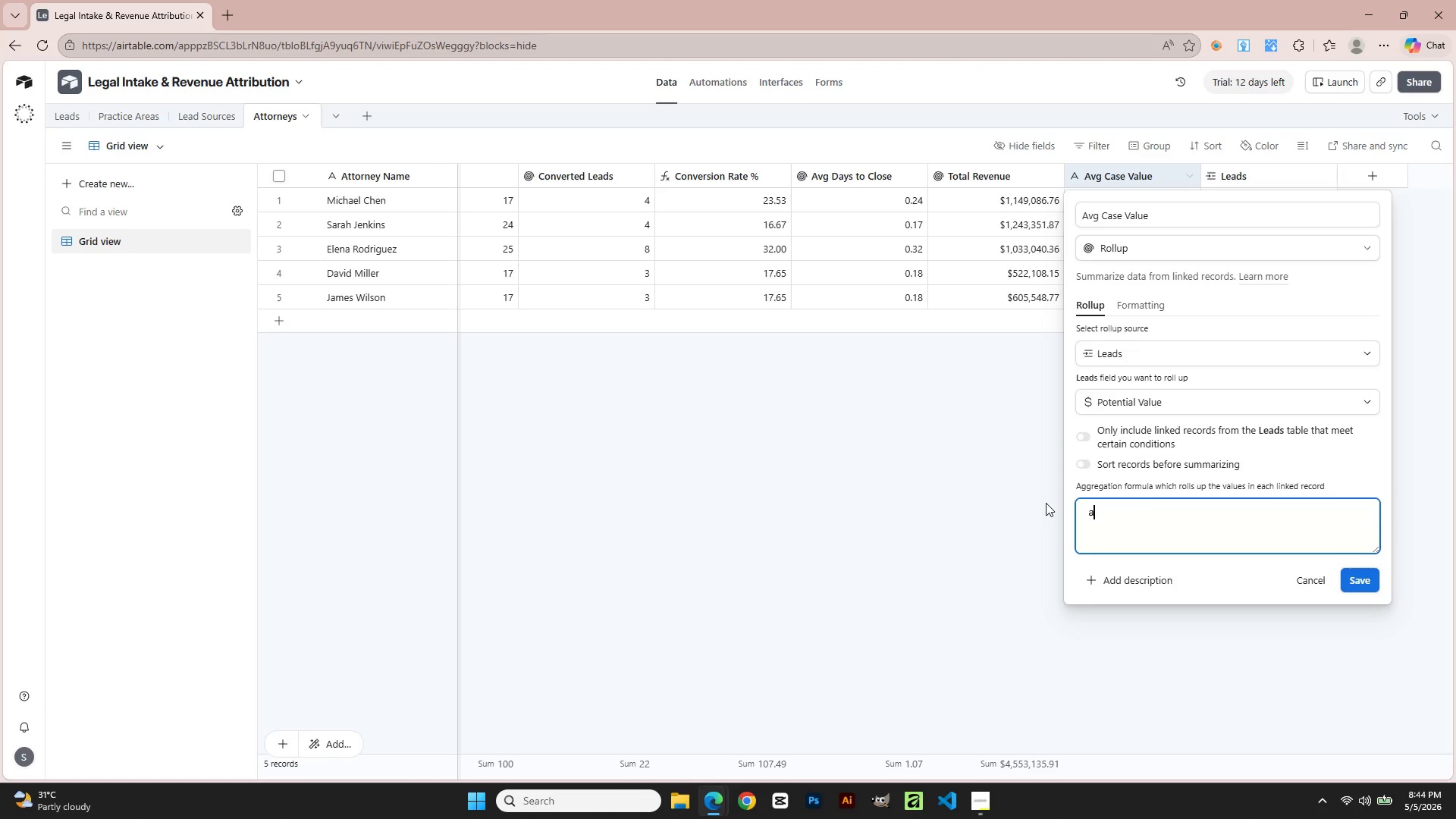 
key(A)
 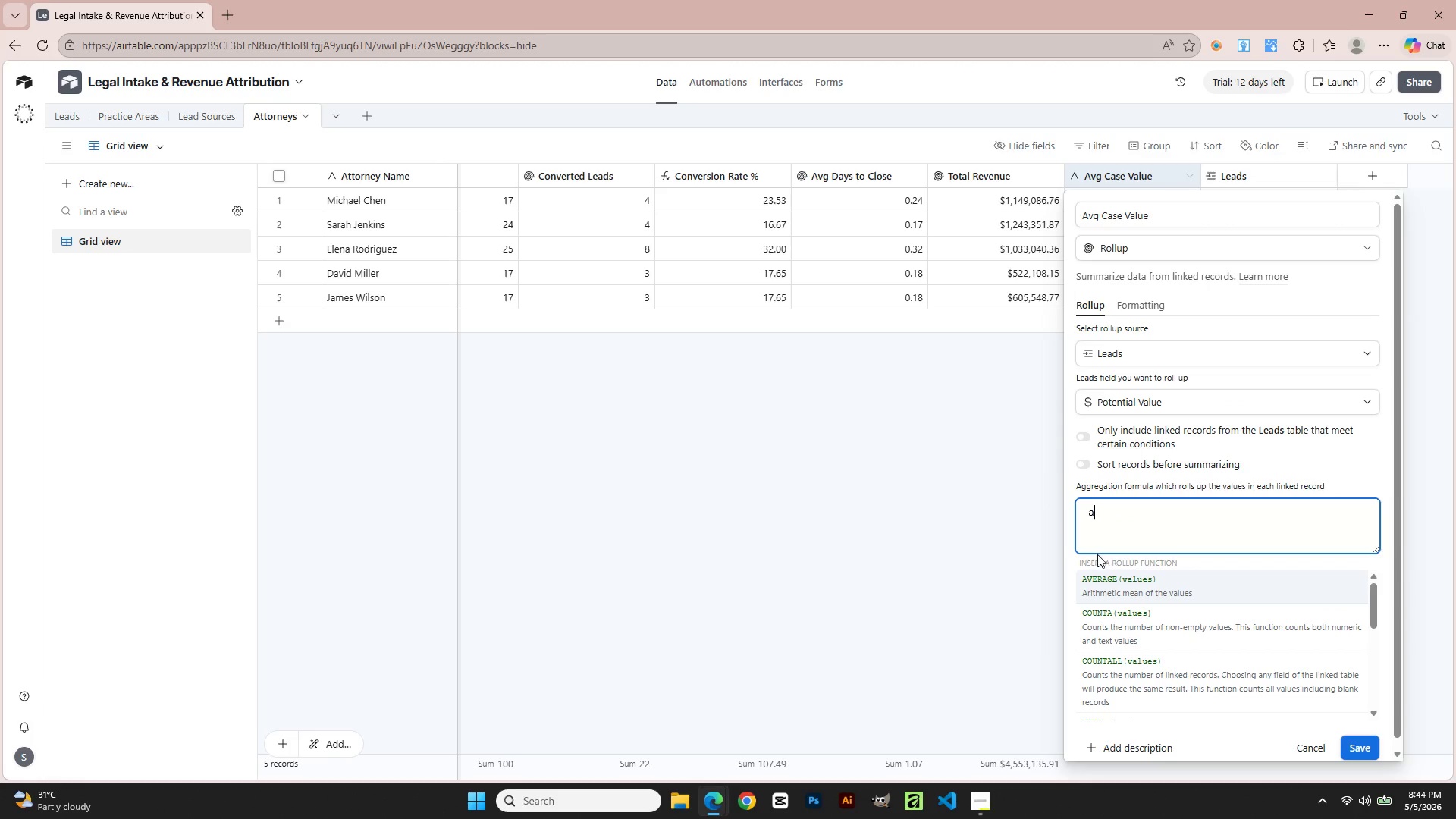 
left_click([1136, 599])
 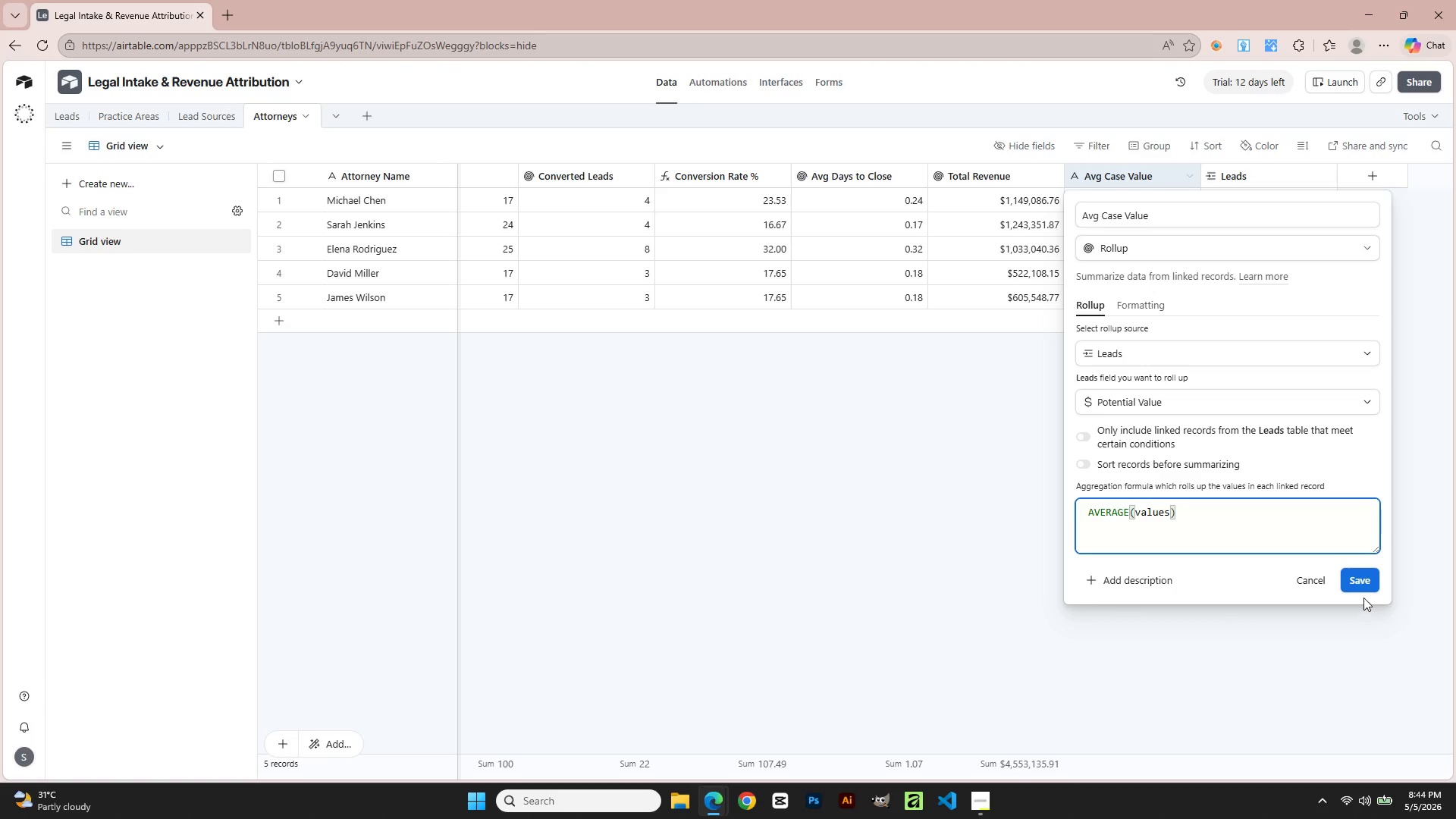 
left_click([1363, 585])
 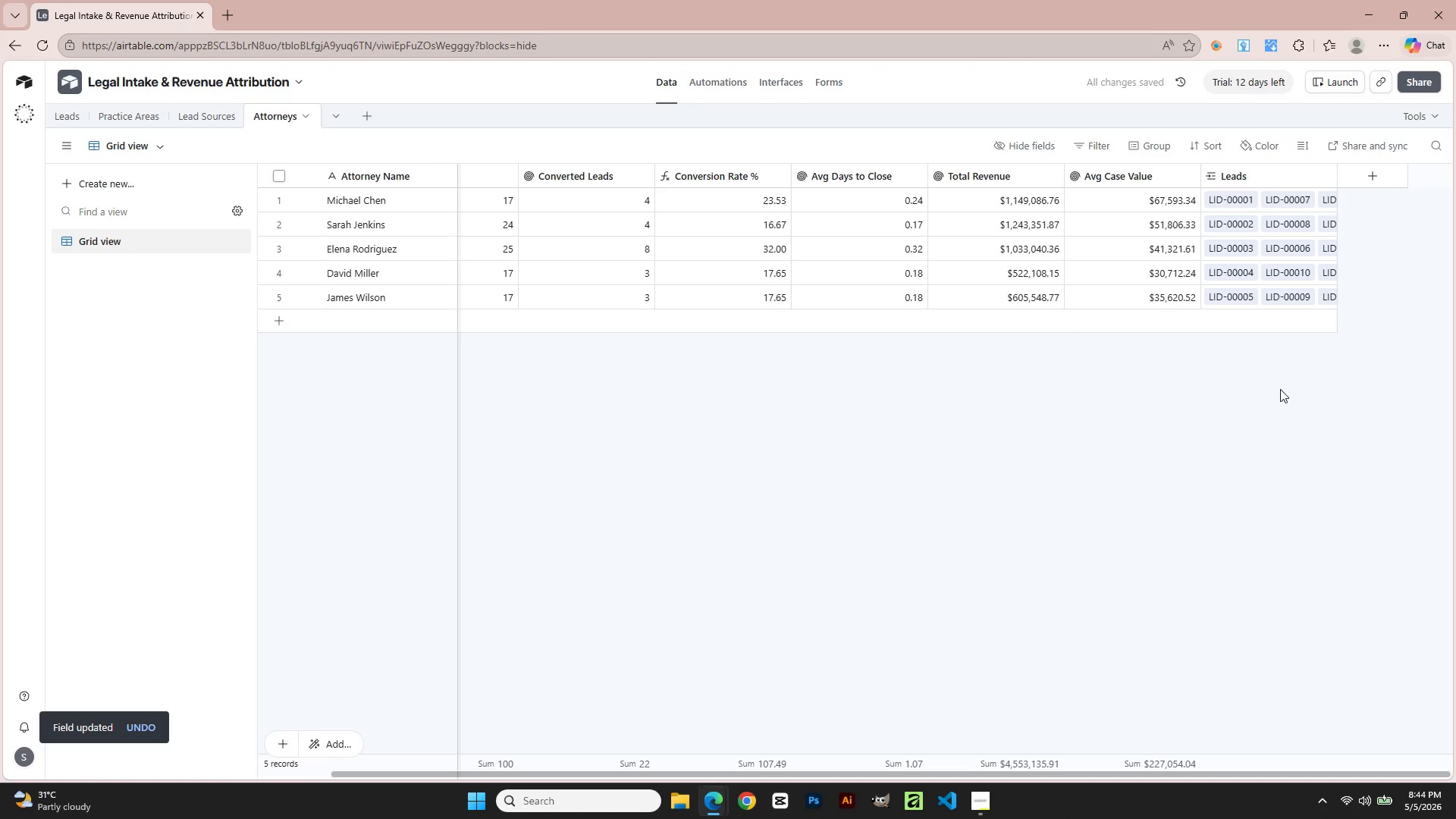 
key(Alt+Tab)
 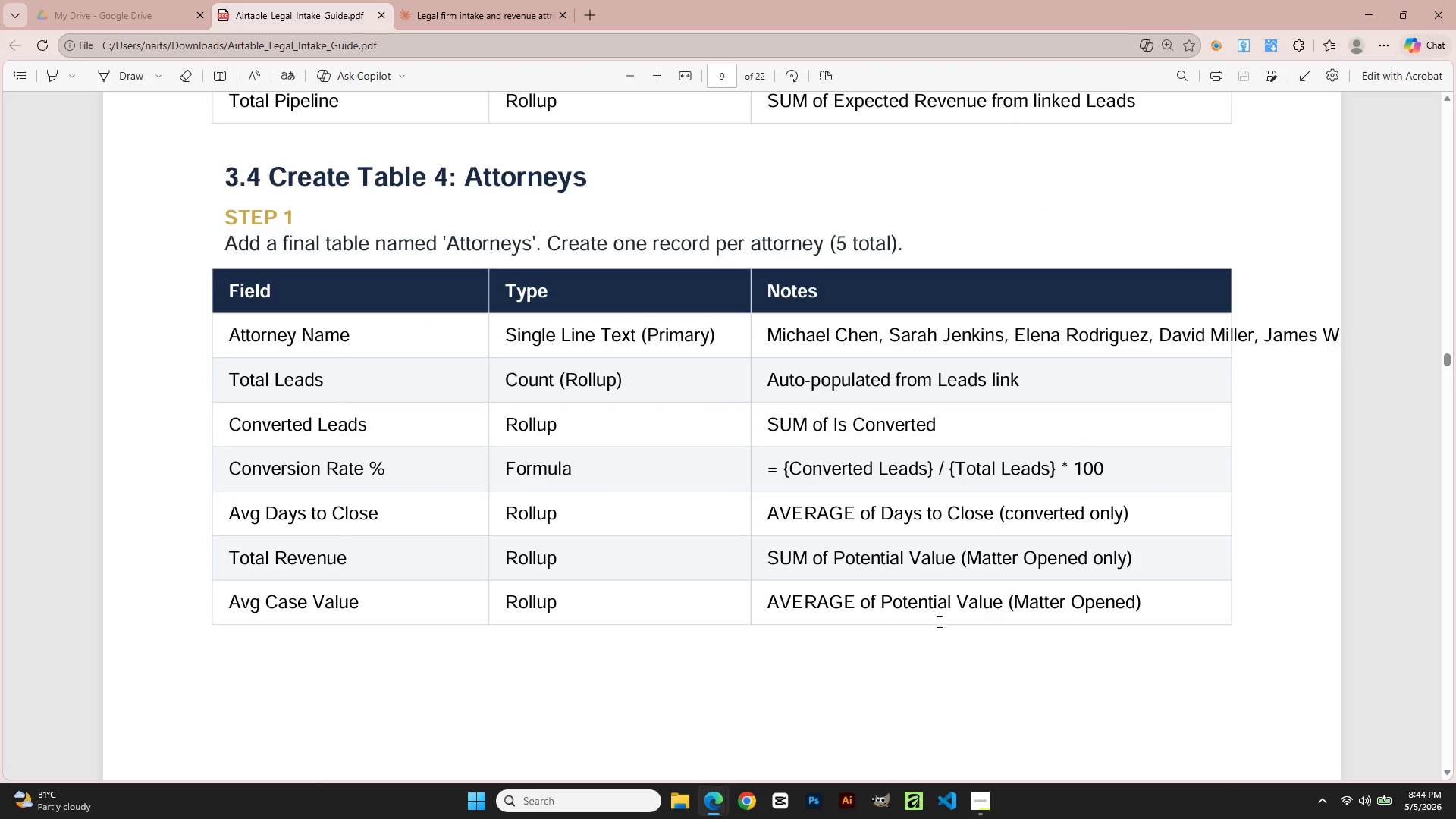 
key(Alt+AltLeft)
 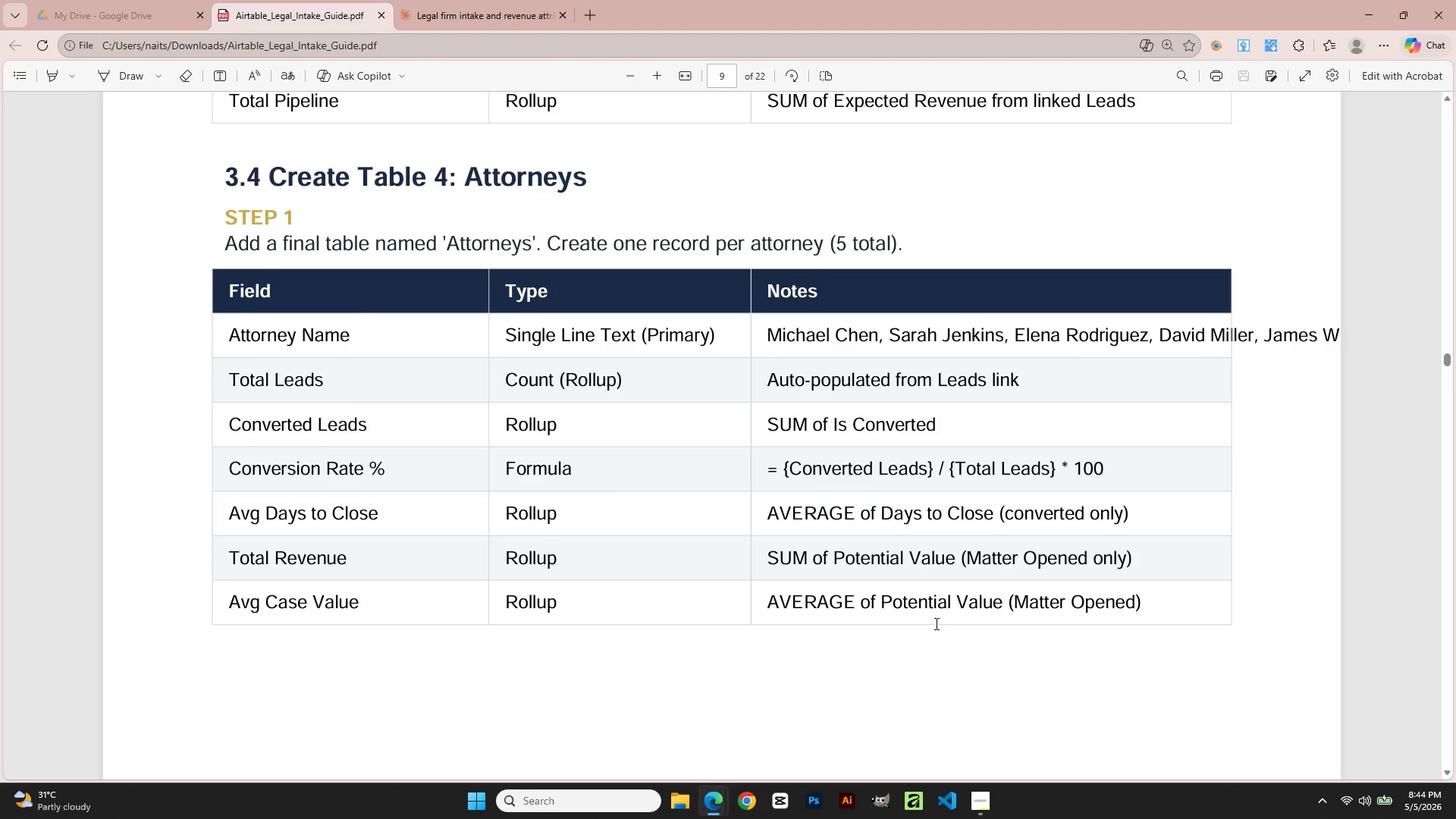 
key(Alt+Tab)
 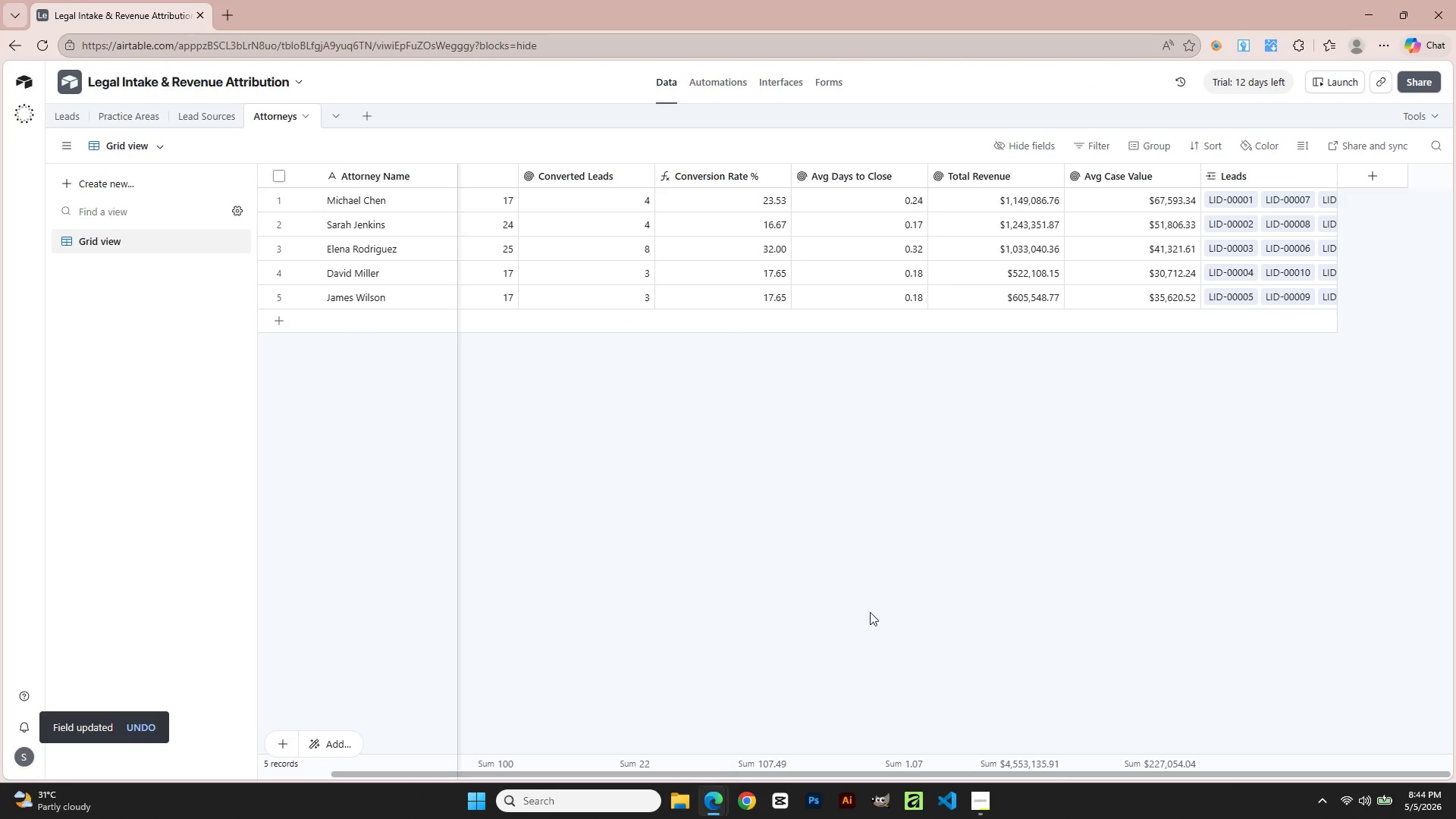 
scroll: coordinate [987, 584], scroll_direction: up, amount: 2.0
 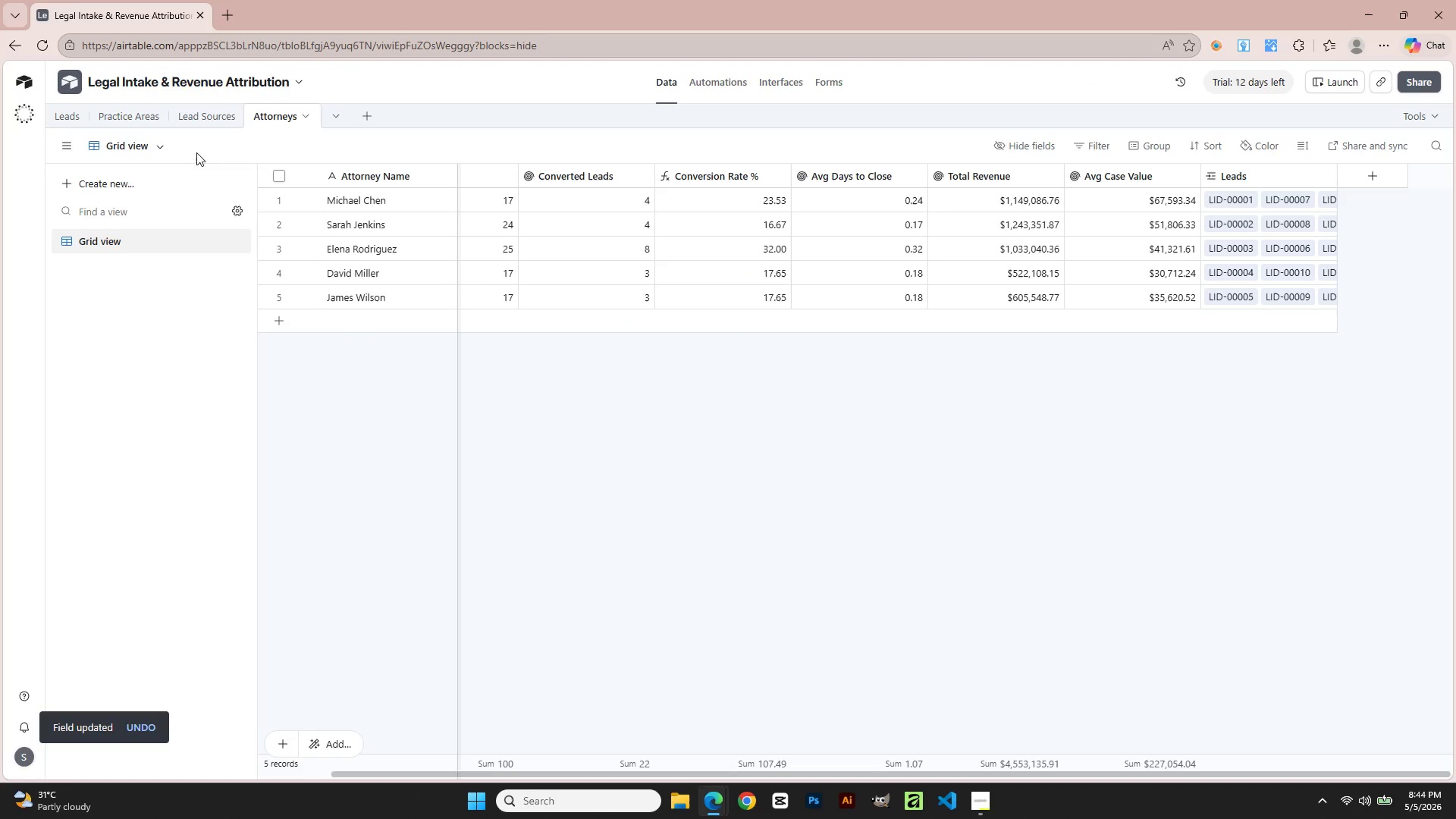 
left_click([202, 117])
 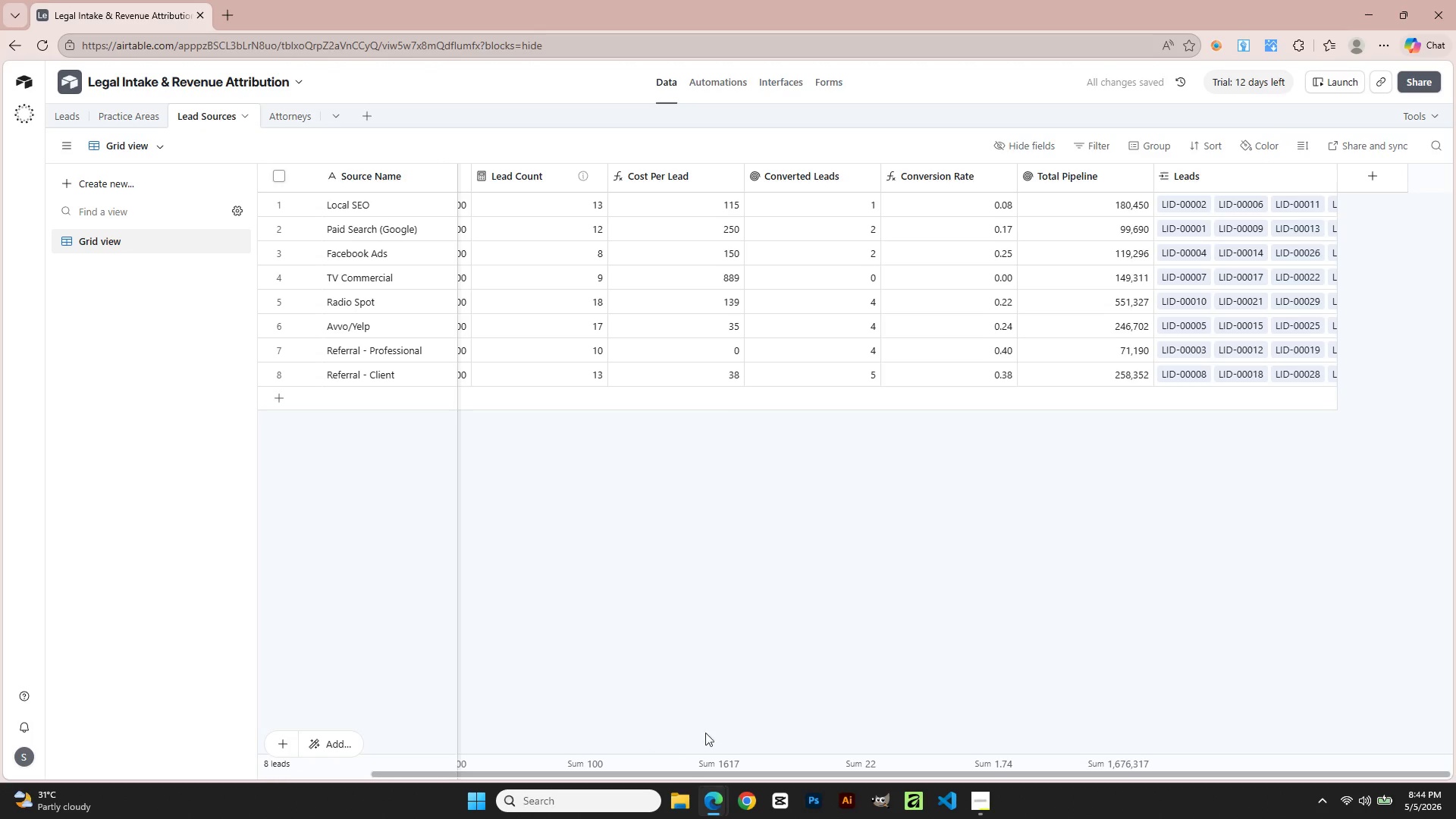 
left_click_drag(start_coordinate=[667, 773], to_coordinate=[353, 775])
 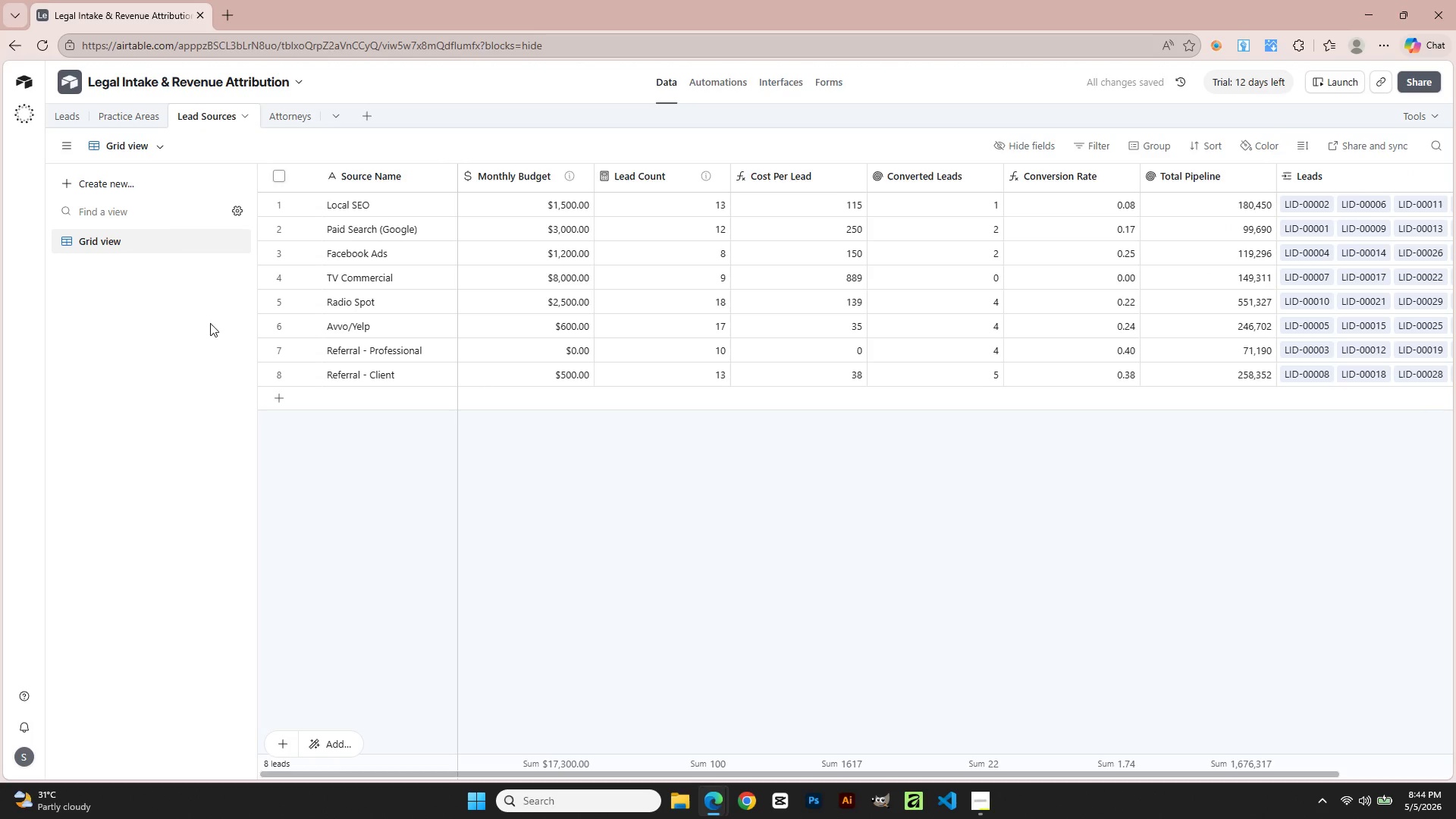 
left_click([105, 117])
 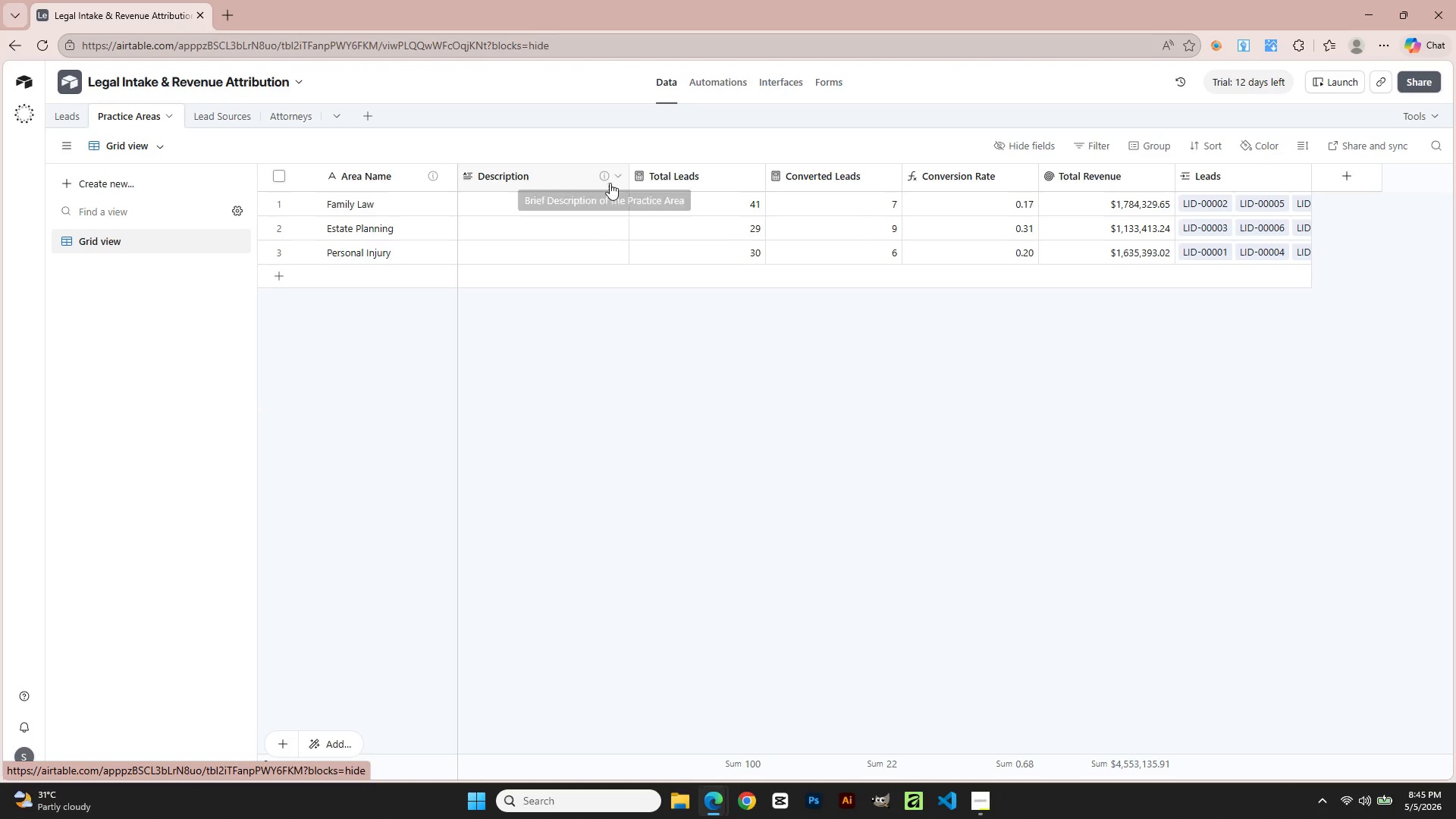 
left_click_drag(start_coordinate=[624, 178], to_coordinate=[673, 180])
 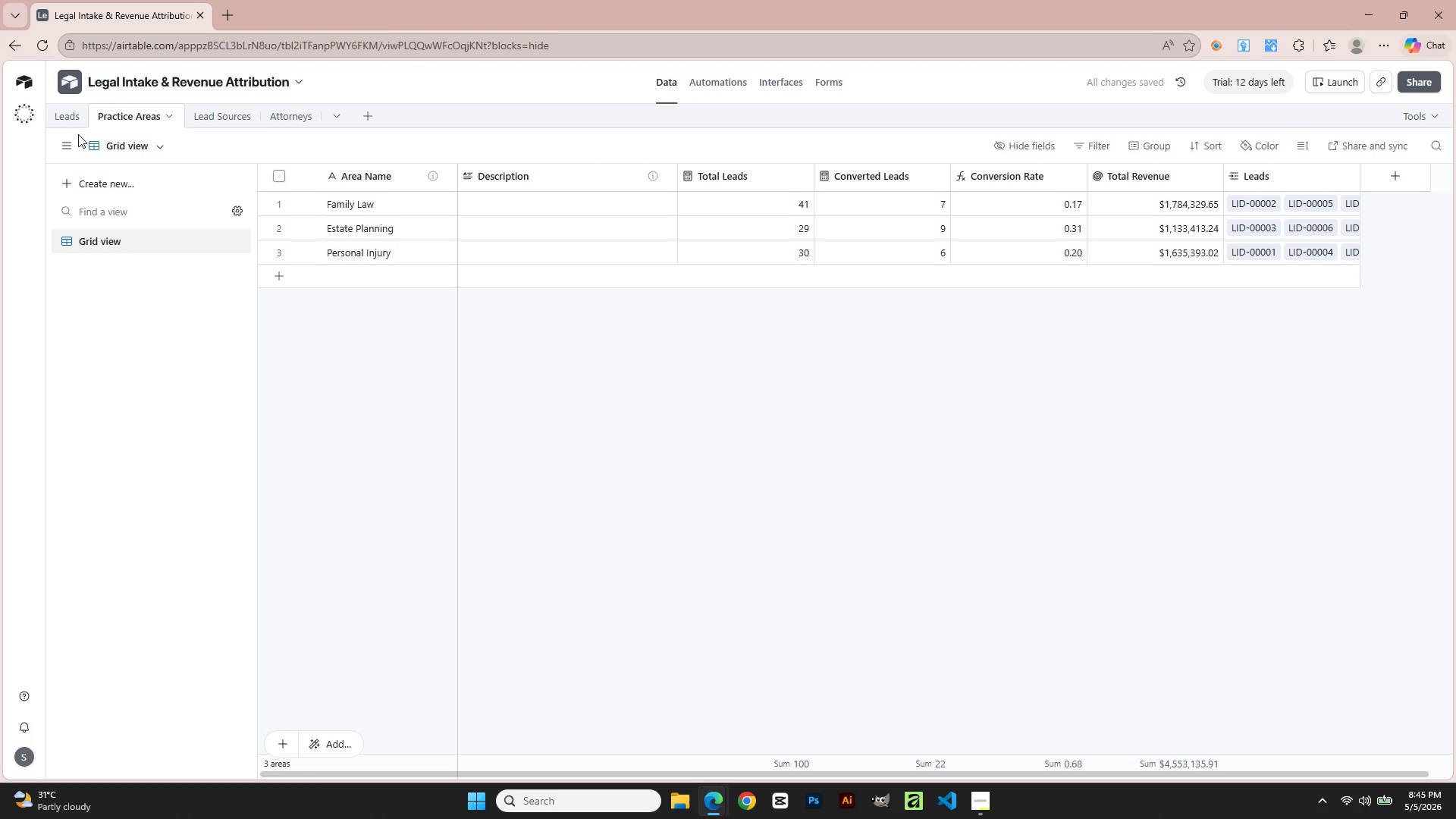 
left_click([71, 116])
 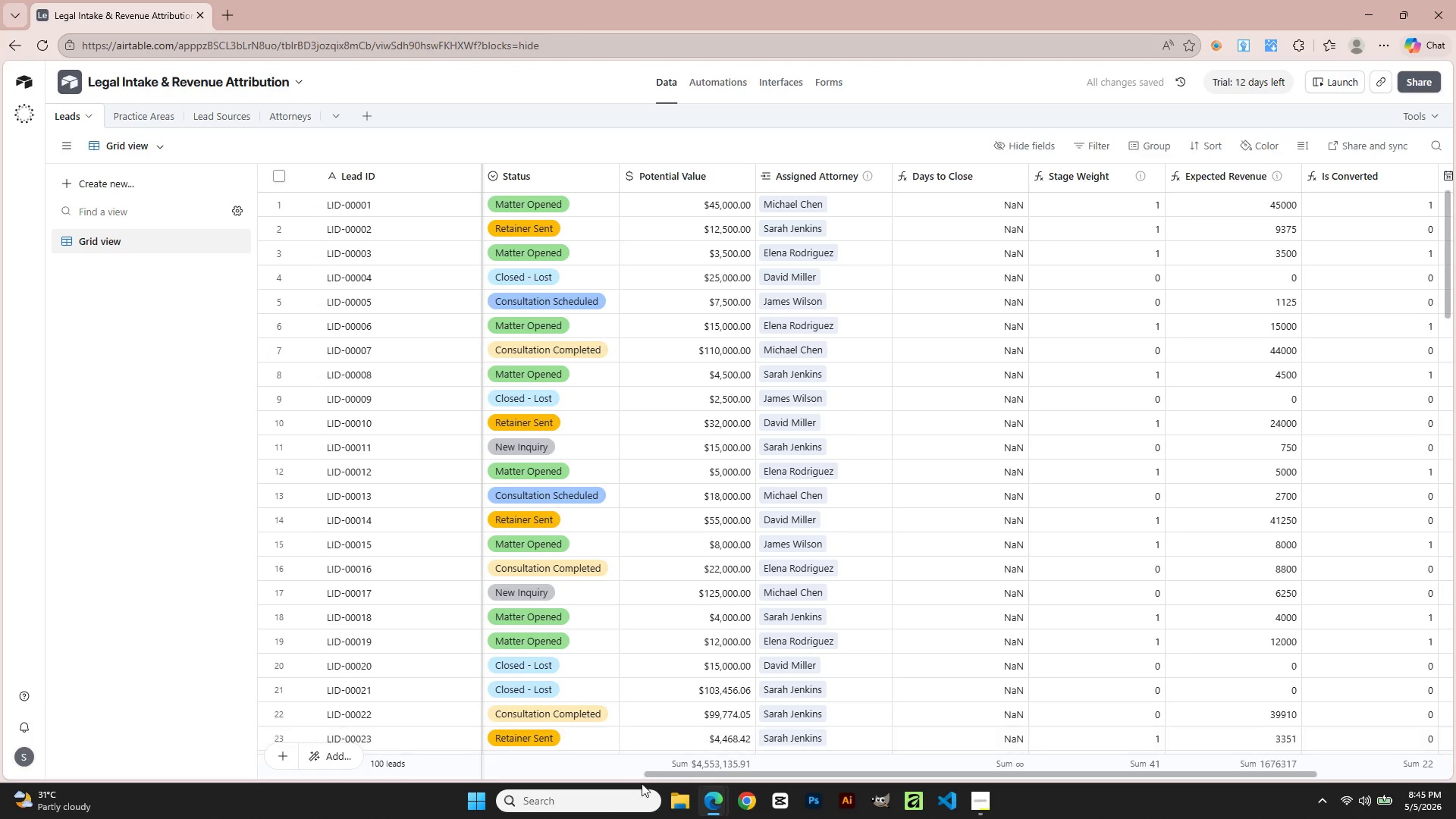 
left_click_drag(start_coordinate=[663, 774], to_coordinate=[137, 777])
 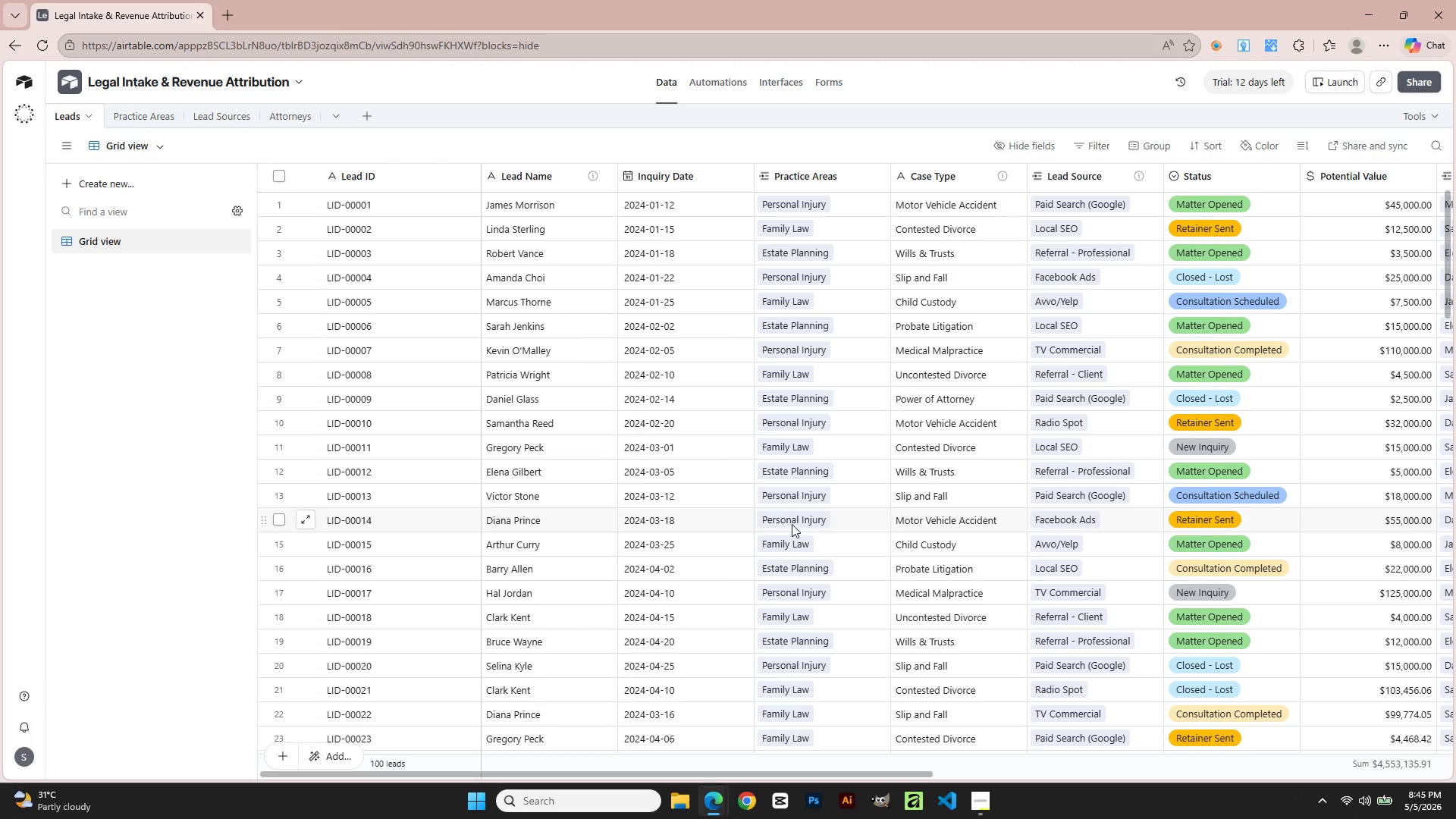 
wait(11.86)
 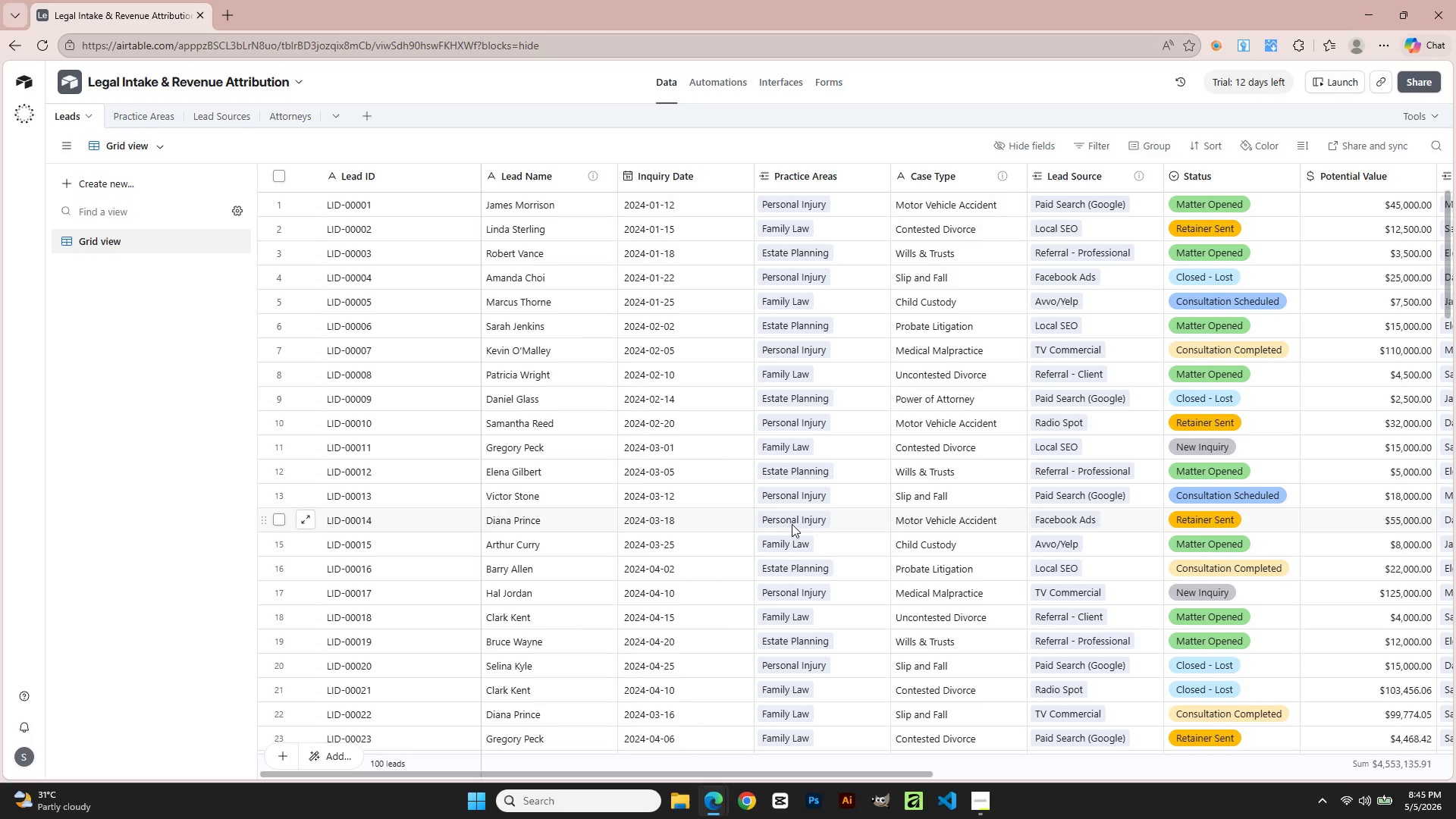 
left_click_drag(start_coordinate=[897, 770], to_coordinate=[1242, 781])
 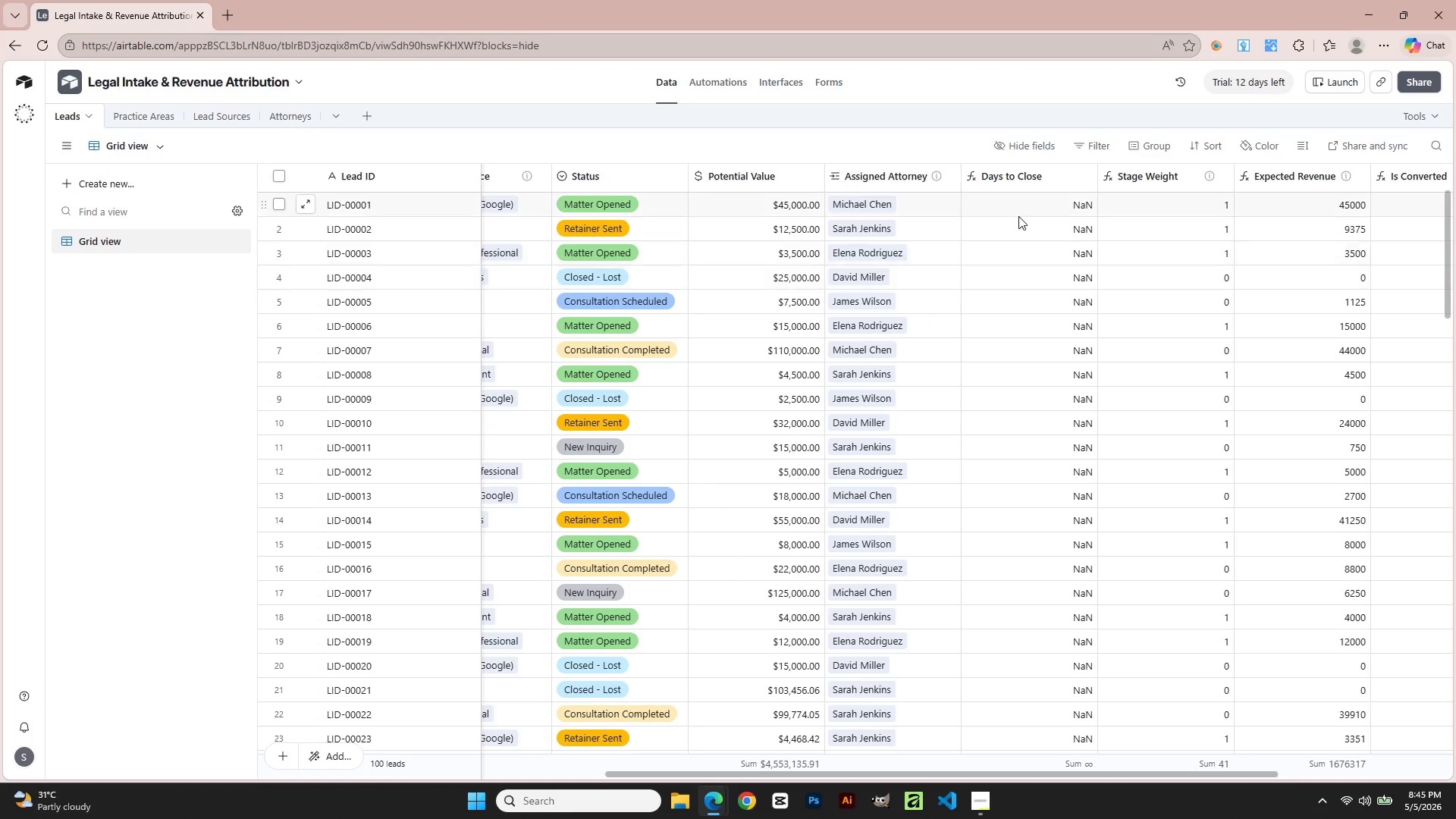 
double_click([1018, 216])
 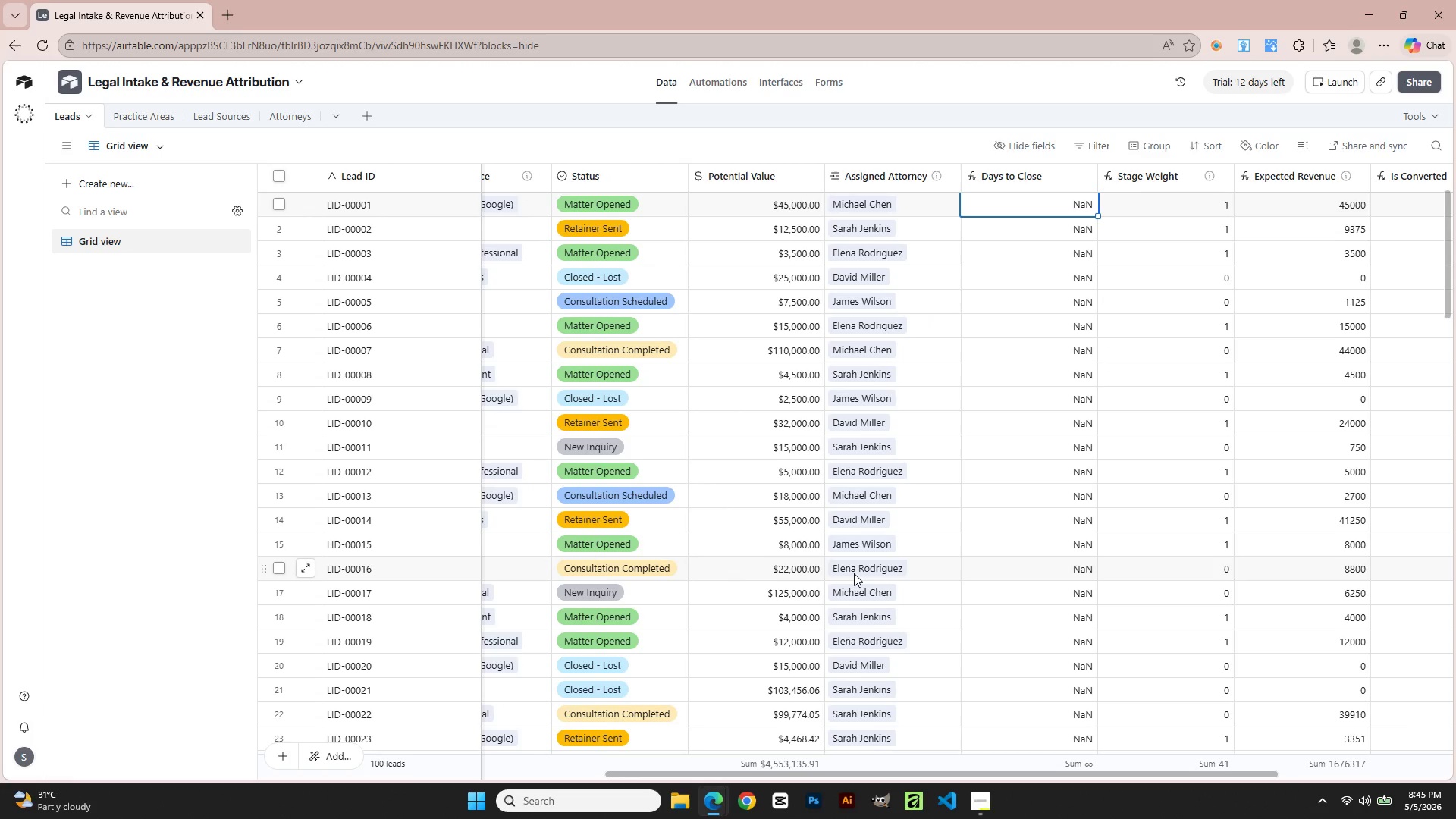 
key(Alt+AltLeft)
 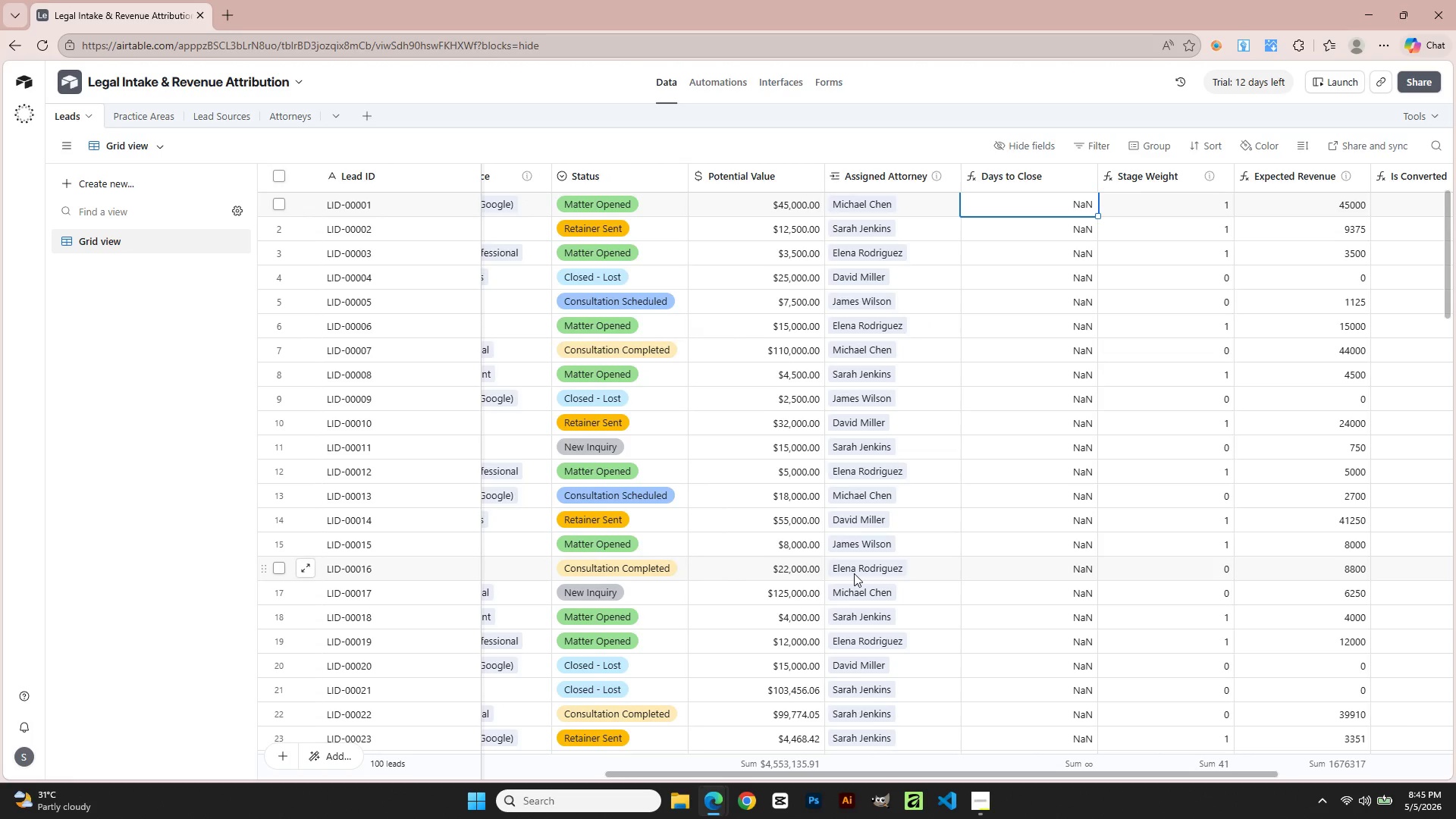 
key(Alt+Tab)
 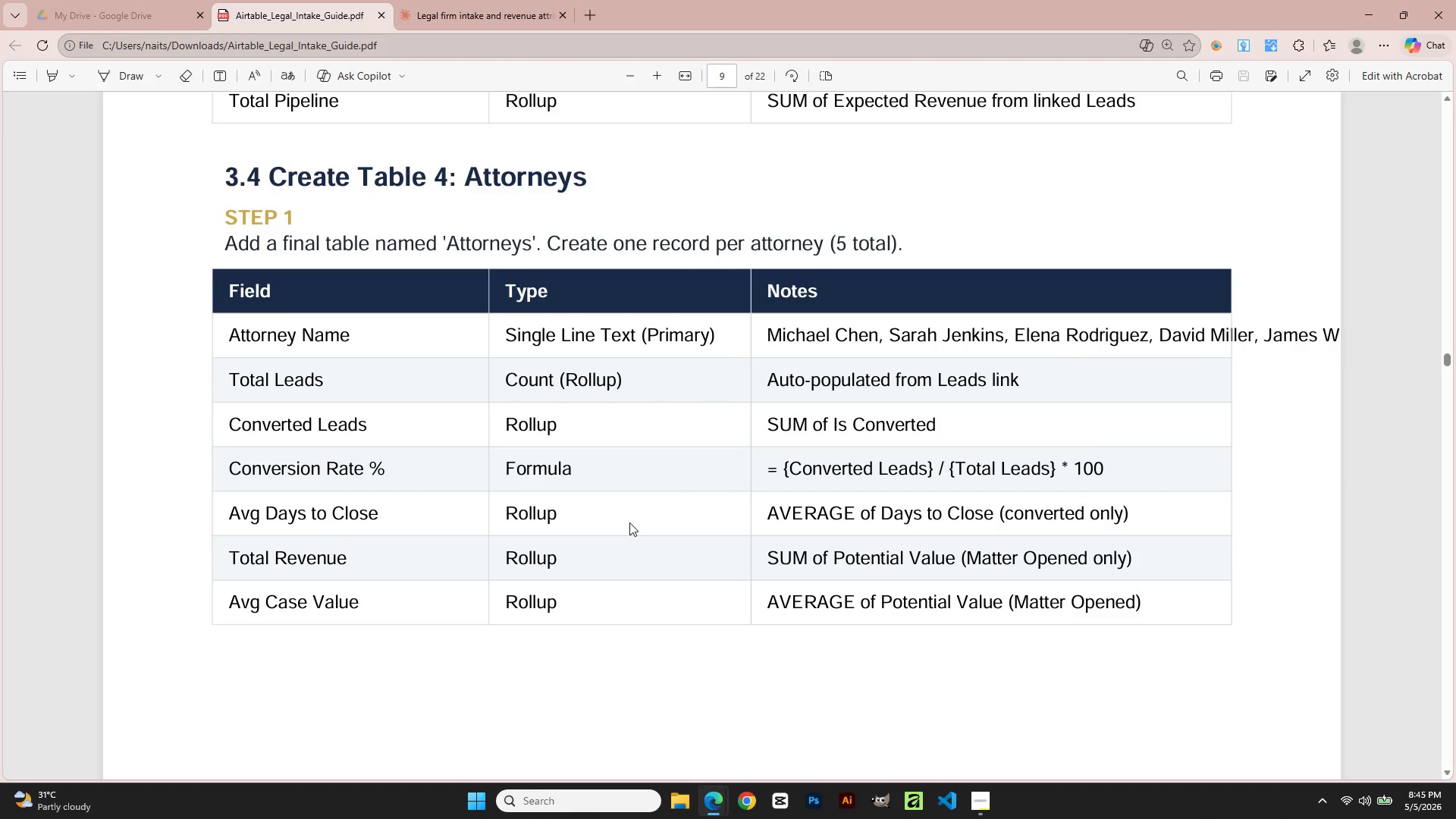 
scroll: coordinate [638, 537], scroll_direction: up, amount: 36.0
 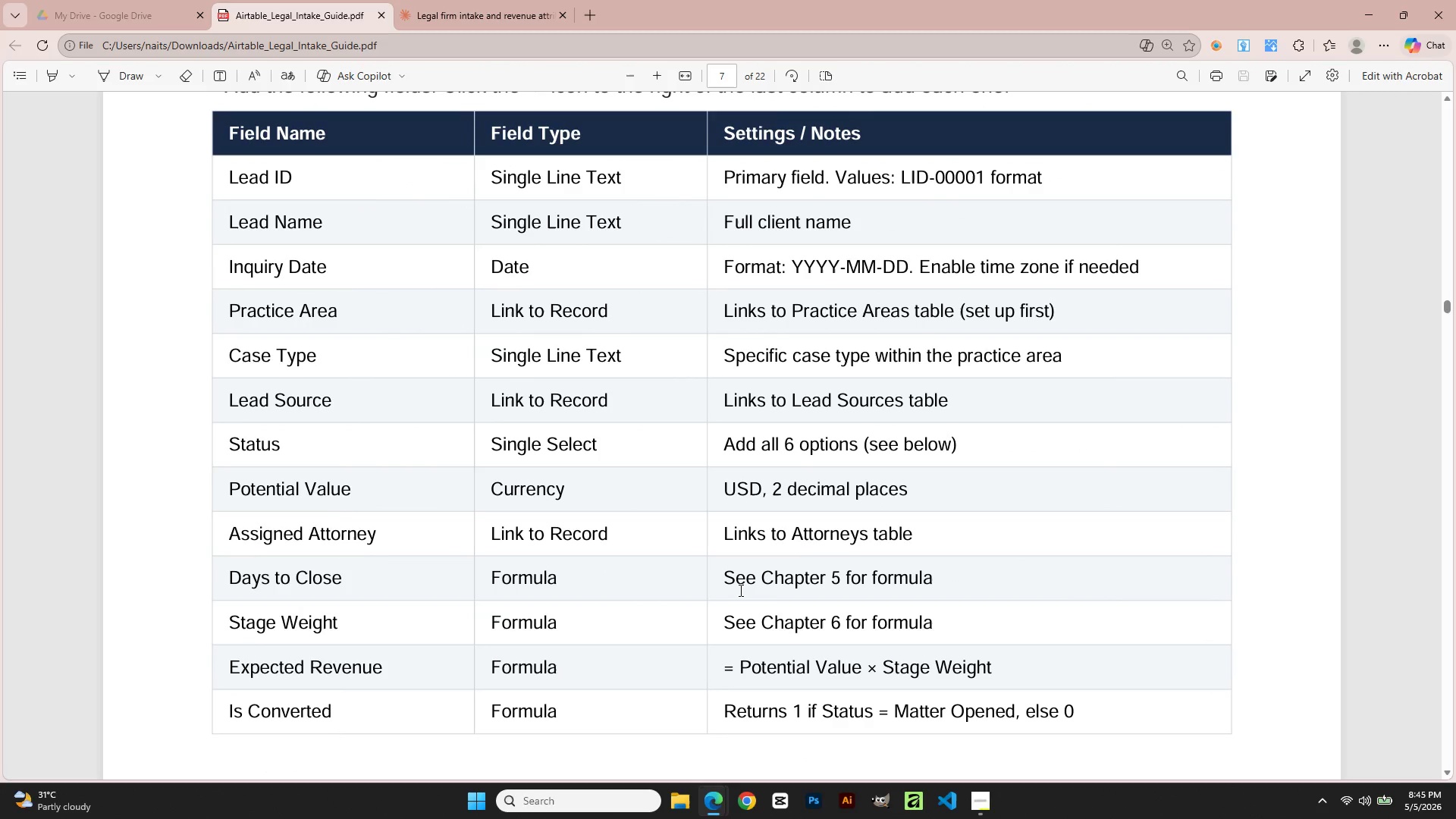 
scroll: coordinate [730, 587], scroll_direction: down, amount: 40.0
 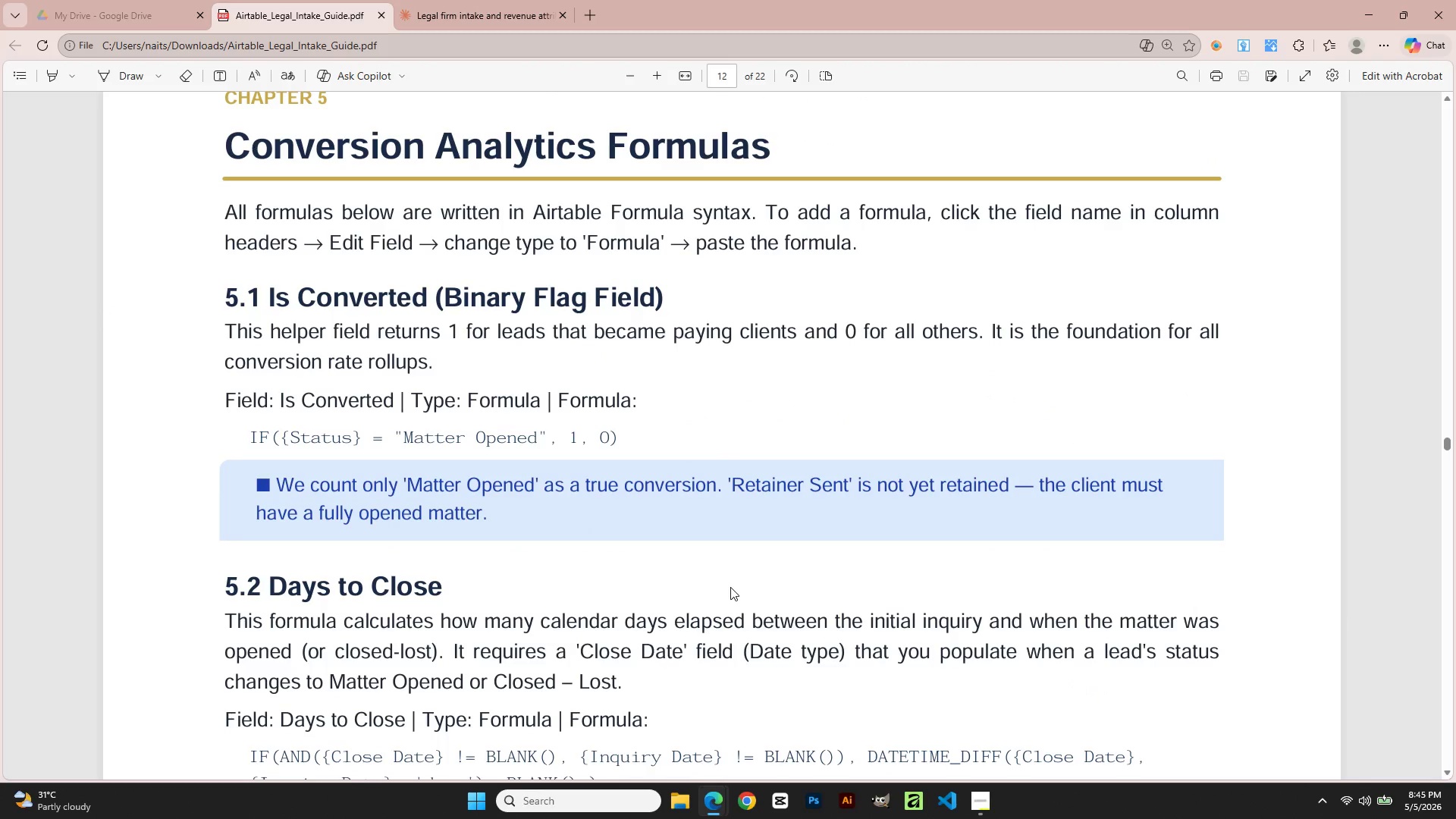 
wait(6.06)
 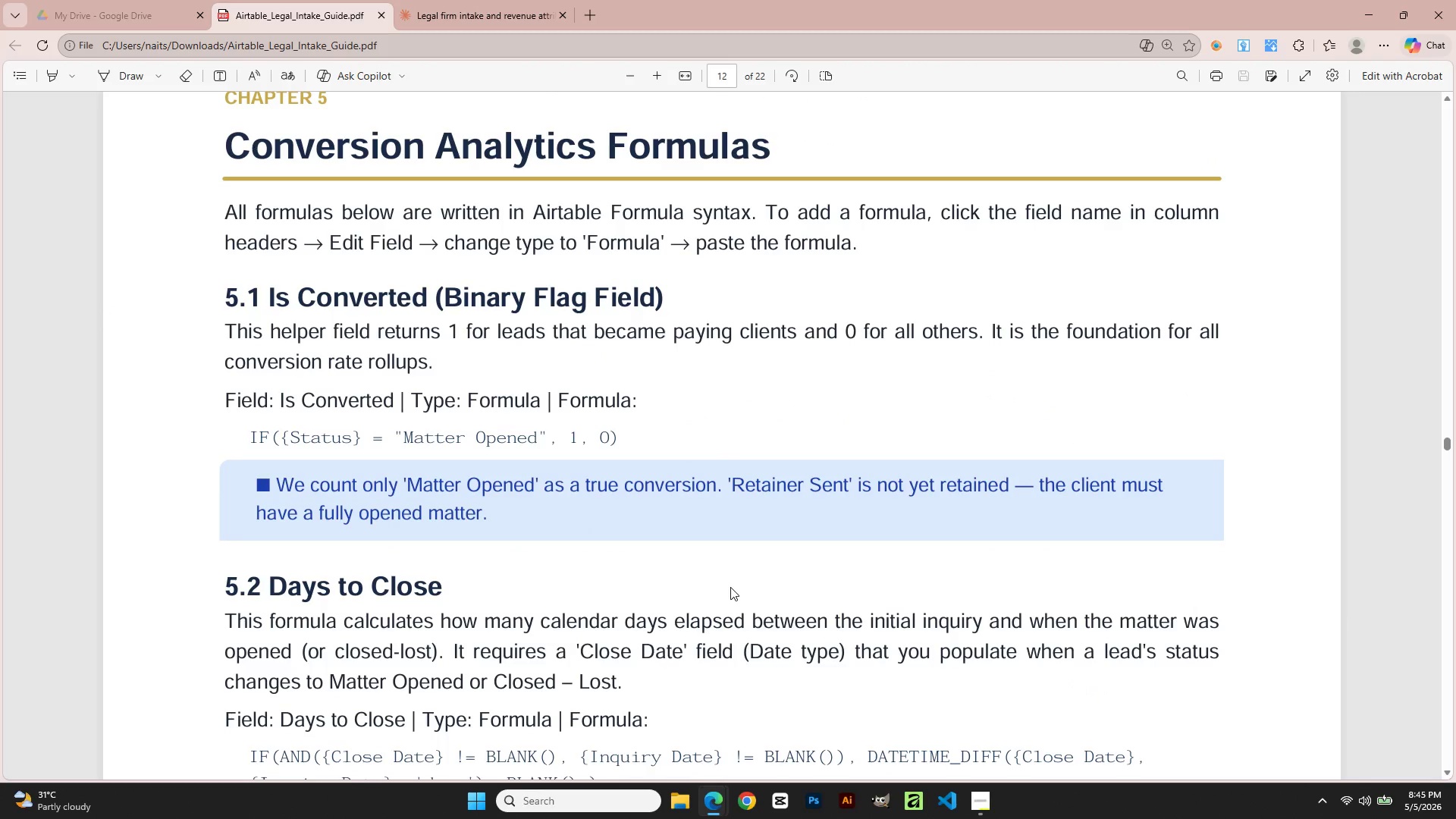 
scroll: coordinate [457, 633], scroll_direction: down, amount: 3.0
 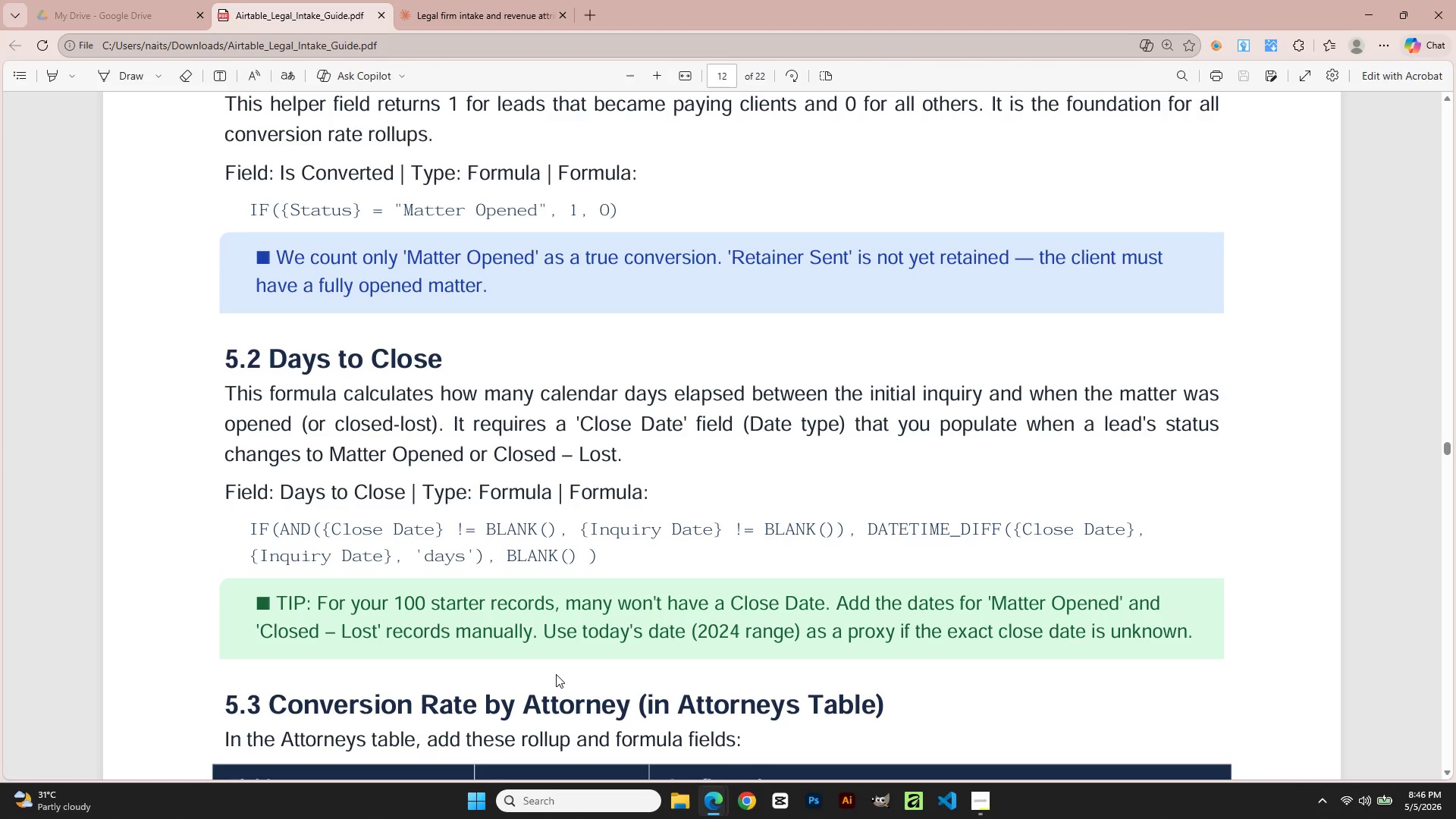 
wait(20.92)
 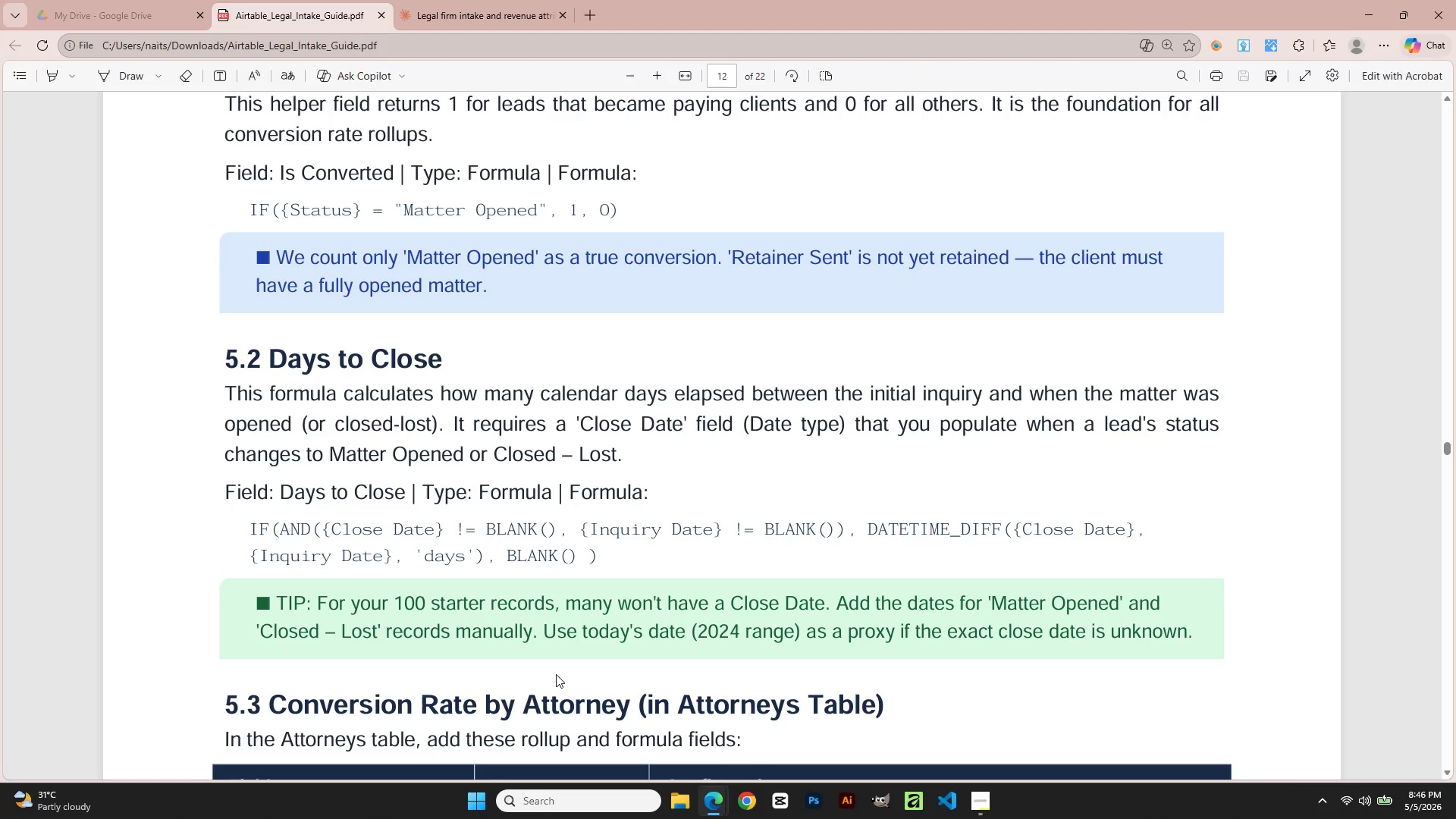 
key(Alt+Tab)
 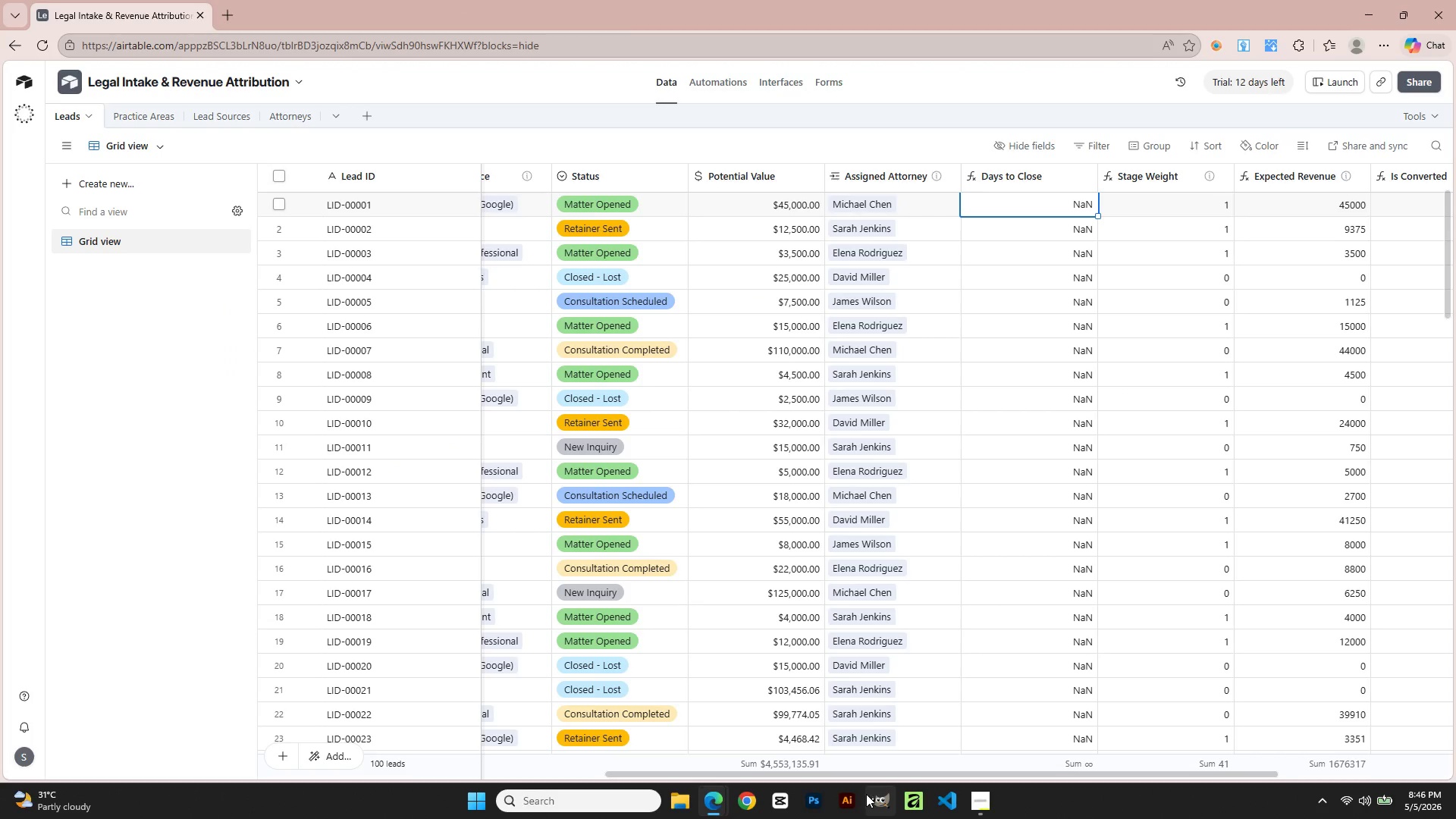 
left_click_drag(start_coordinate=[884, 778], to_coordinate=[1335, 764])
 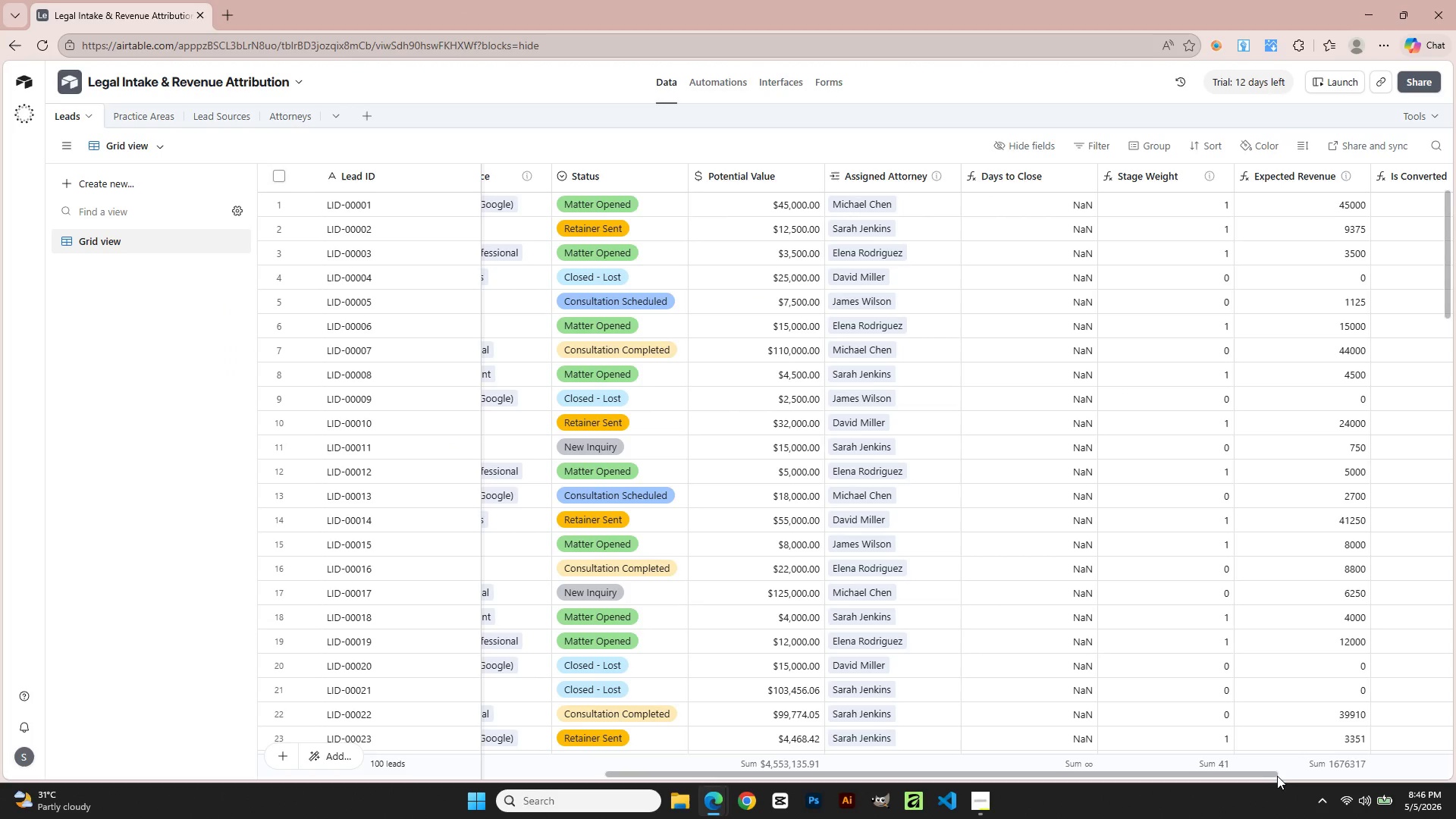 
left_click_drag(start_coordinate=[1267, 769], to_coordinate=[1407, 780])
 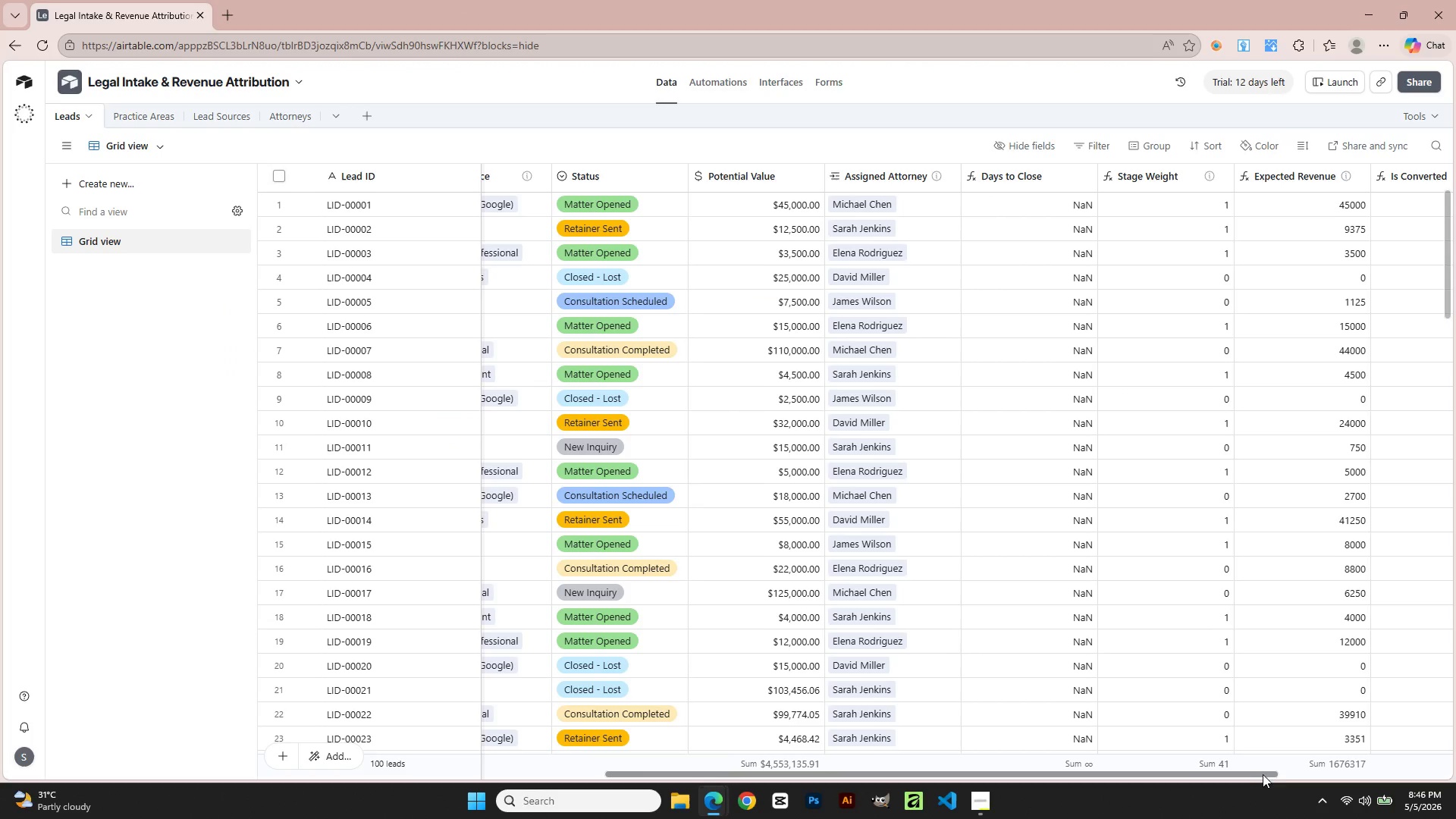 
left_click_drag(start_coordinate=[1263, 774], to_coordinate=[1455, 773])
 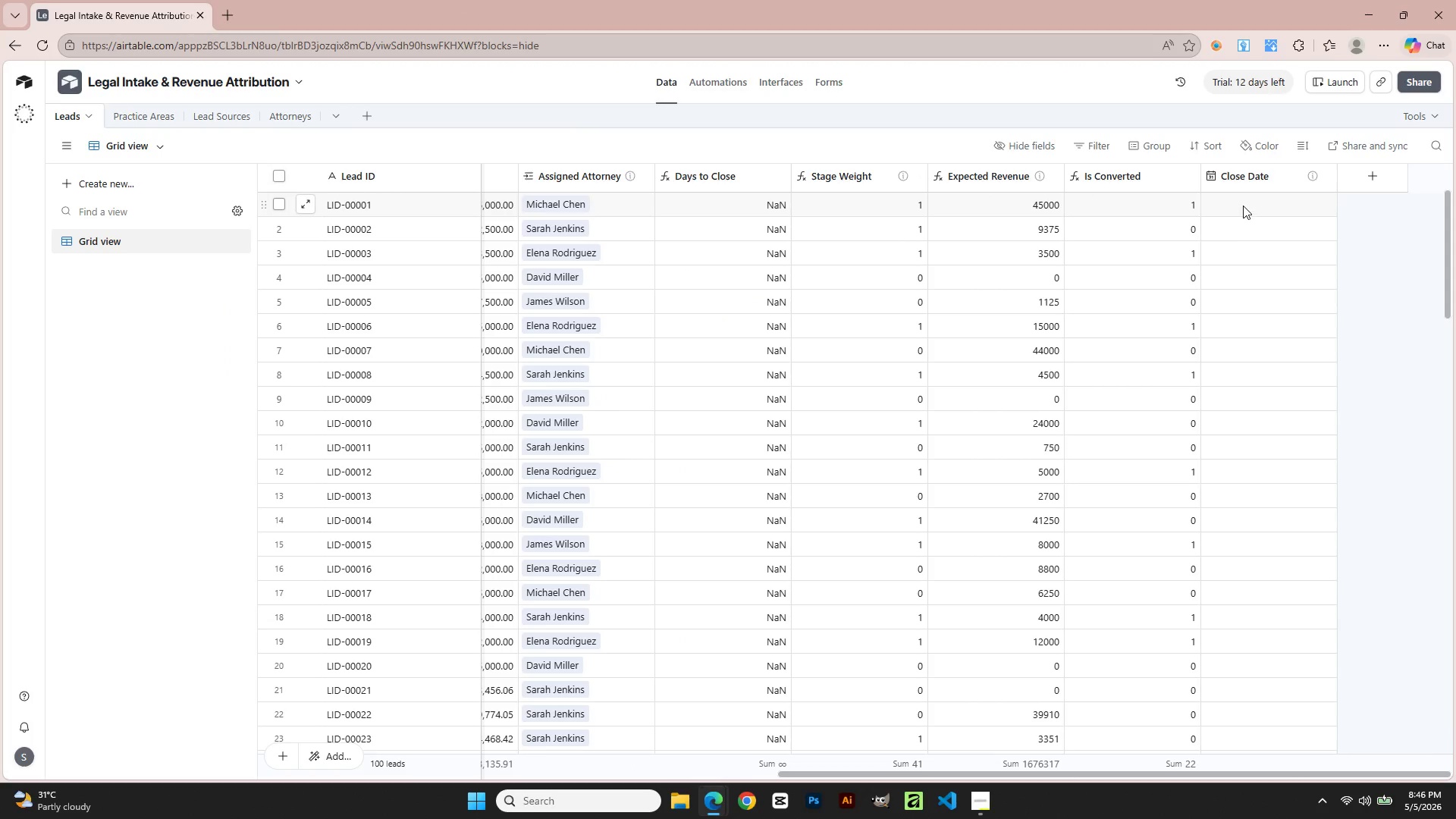 
double_click([1242, 205])
 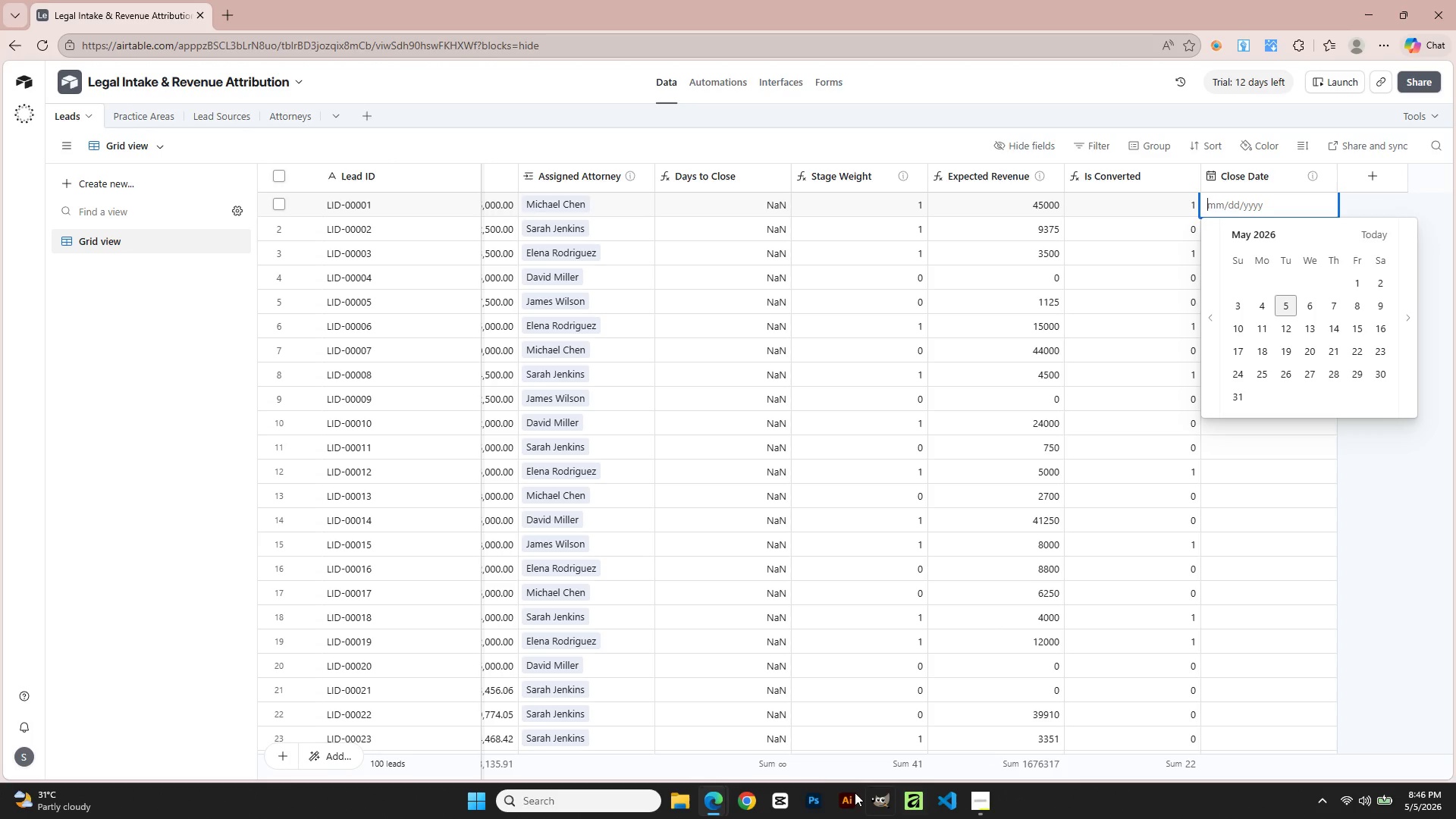 
left_click([1405, 594])
 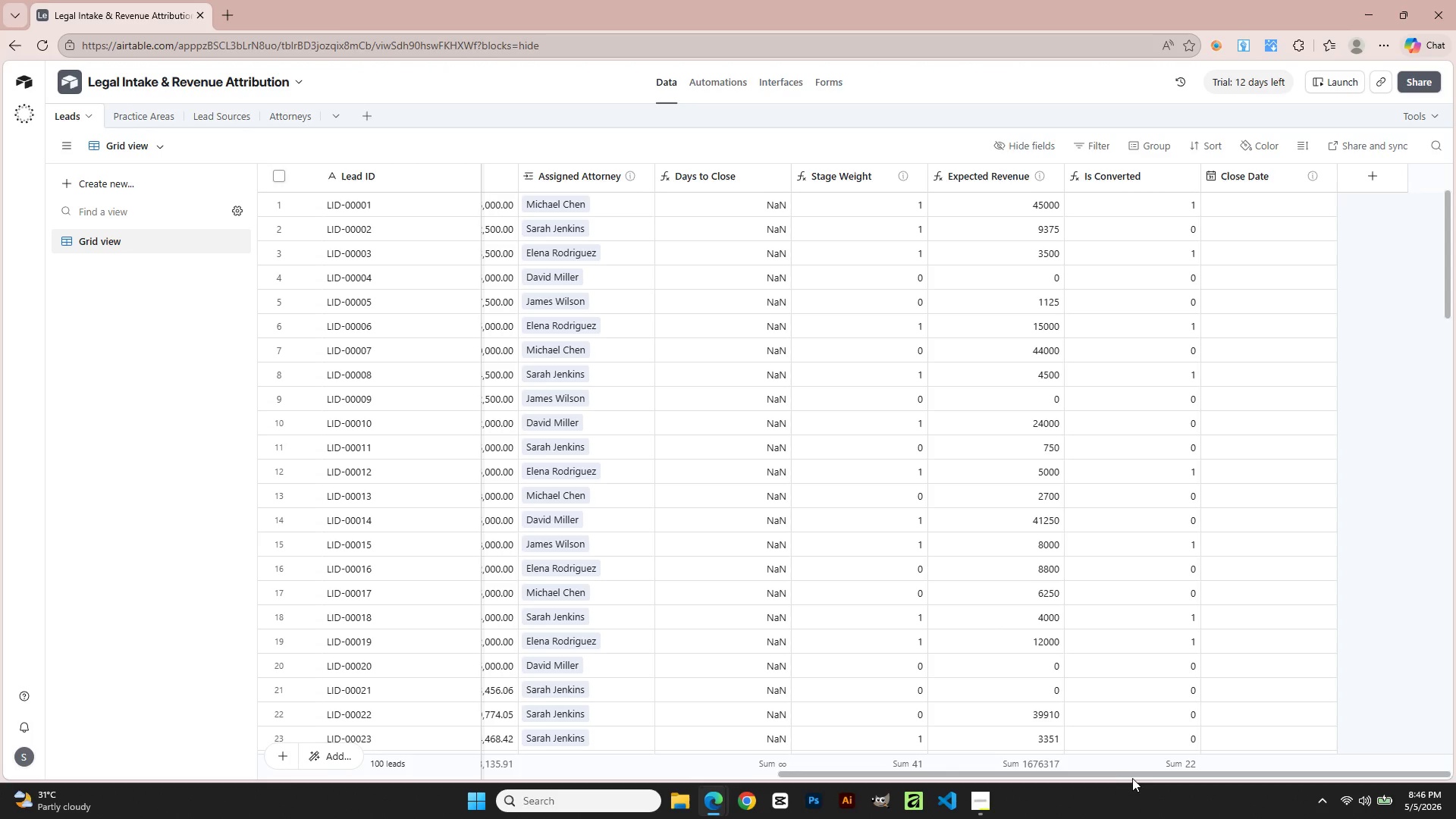 
left_click_drag(start_coordinate=[1134, 775], to_coordinate=[182, 703])
 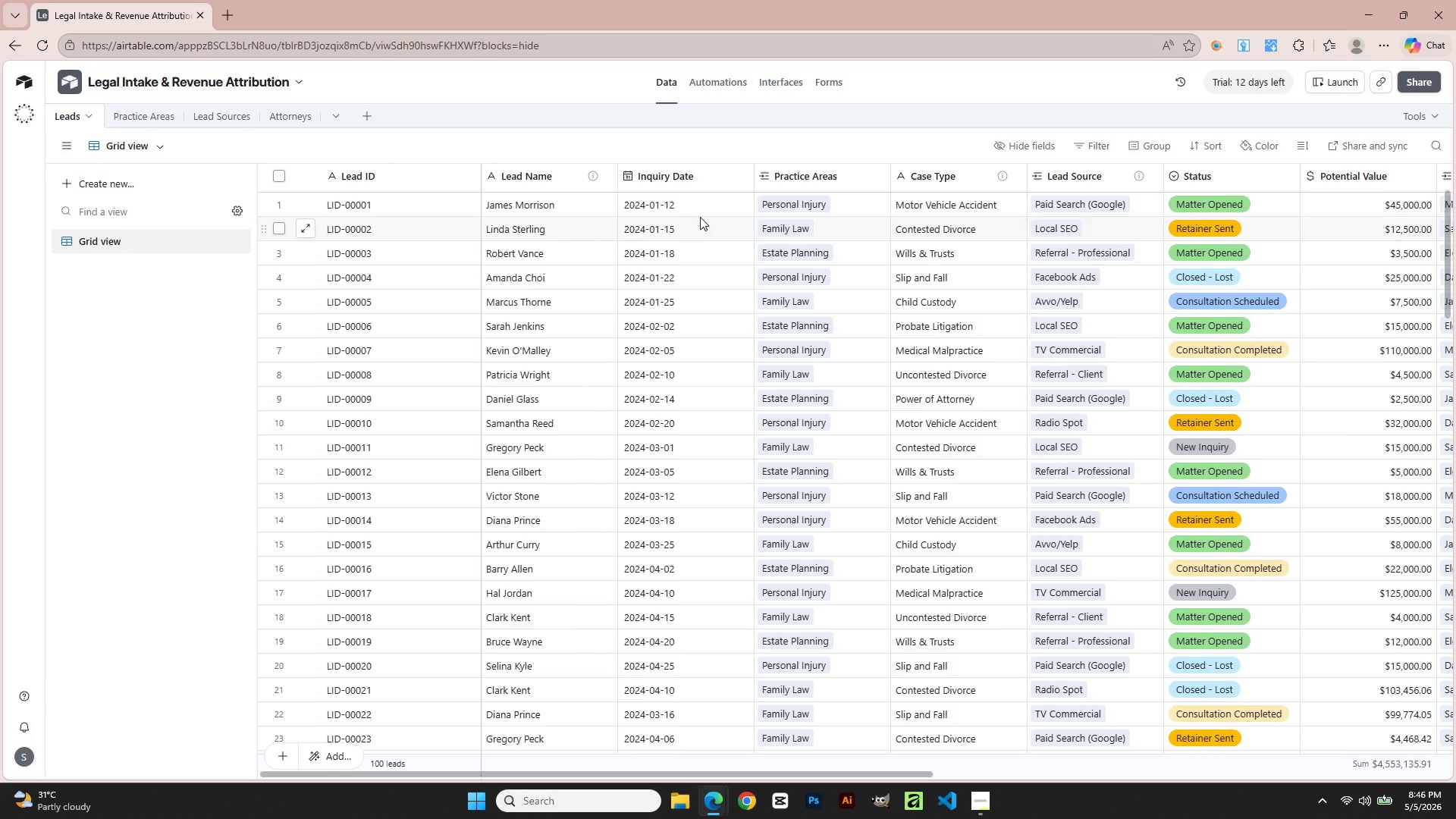 
left_click([694, 207])
 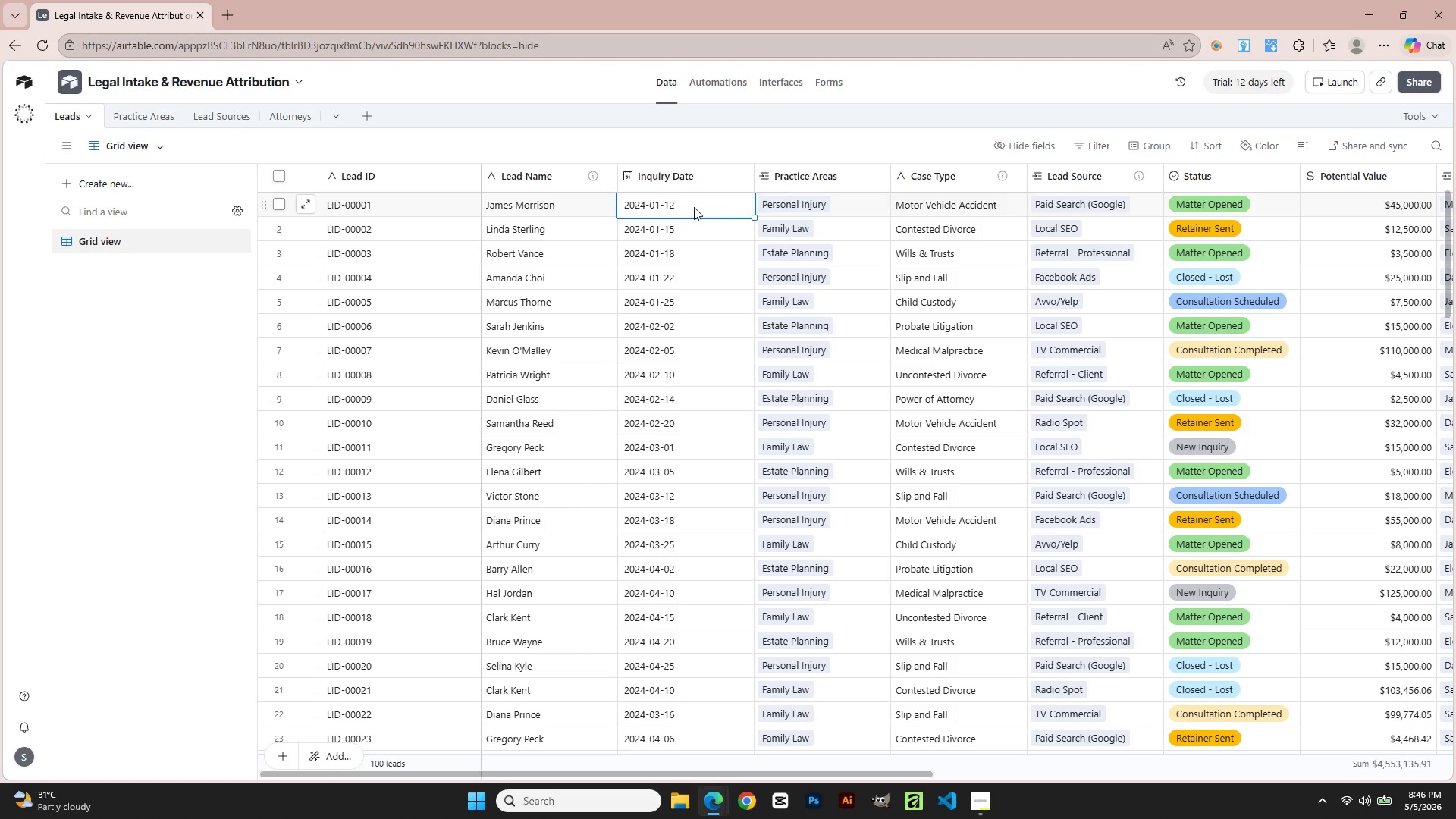 
hold_key(key=ShiftLeft, duration=5.06)
 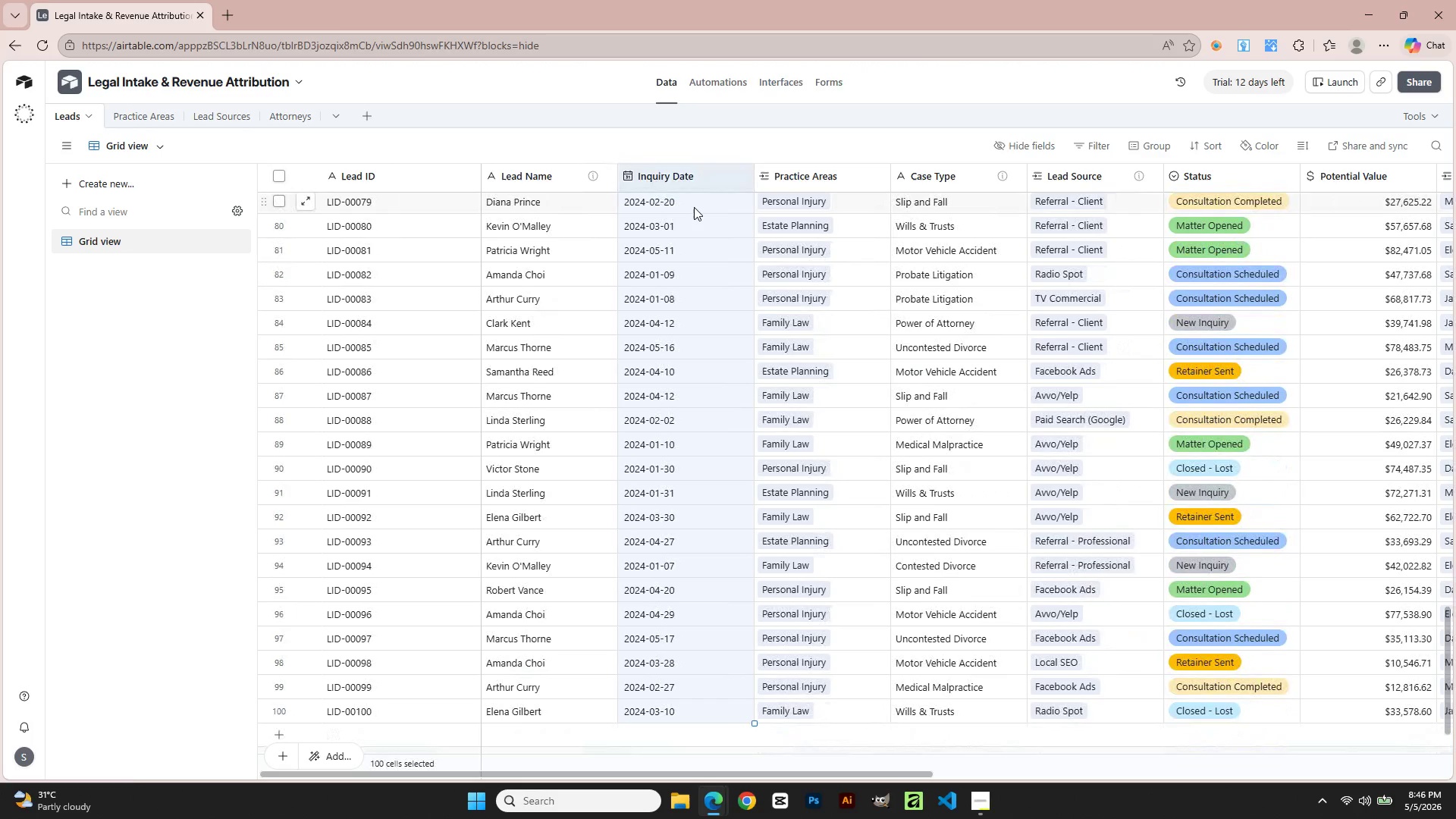 
hold_key(key=ArrowDown, duration=1.5)
 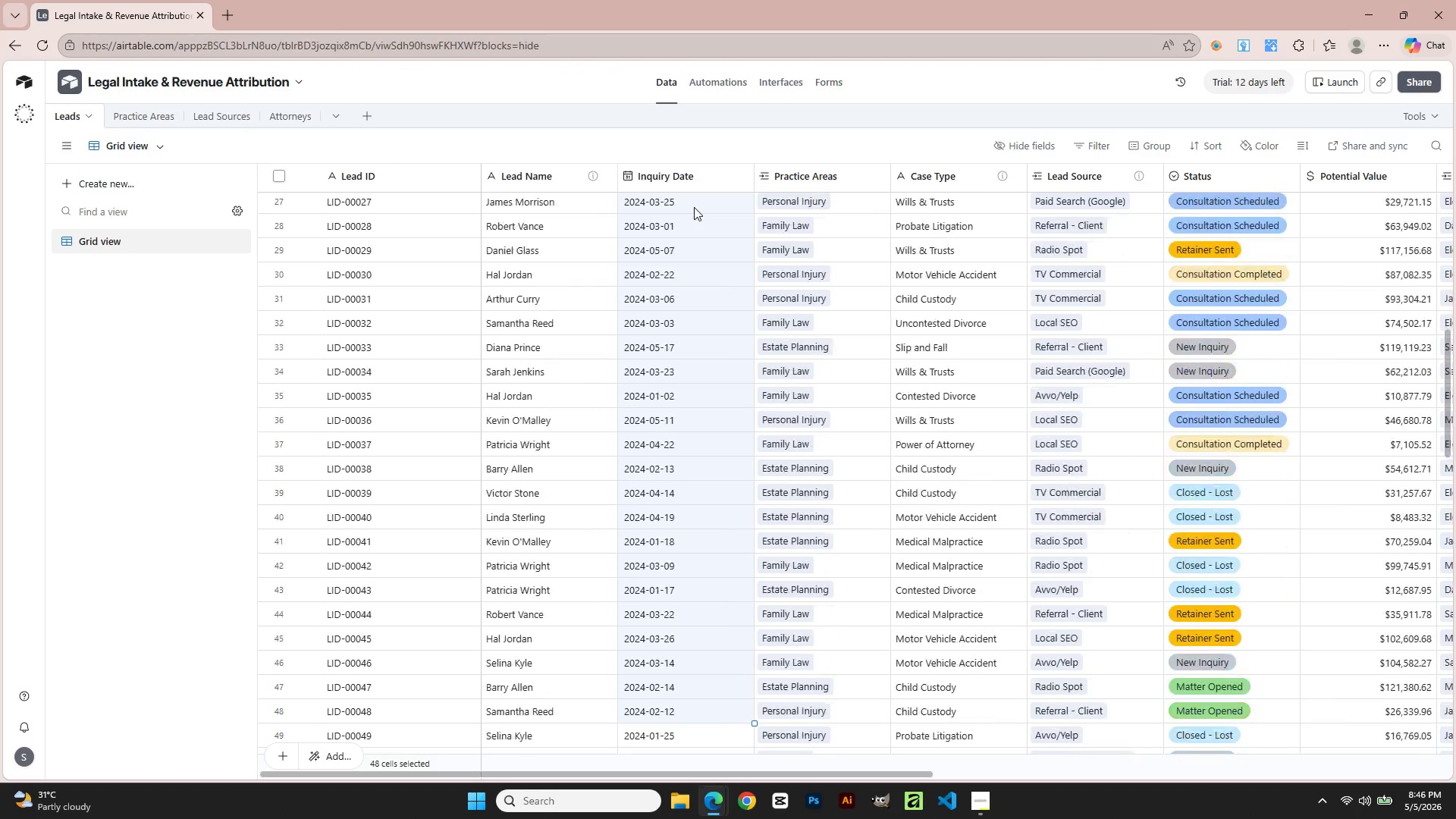 
hold_key(key=ArrowDown, duration=1.52)
 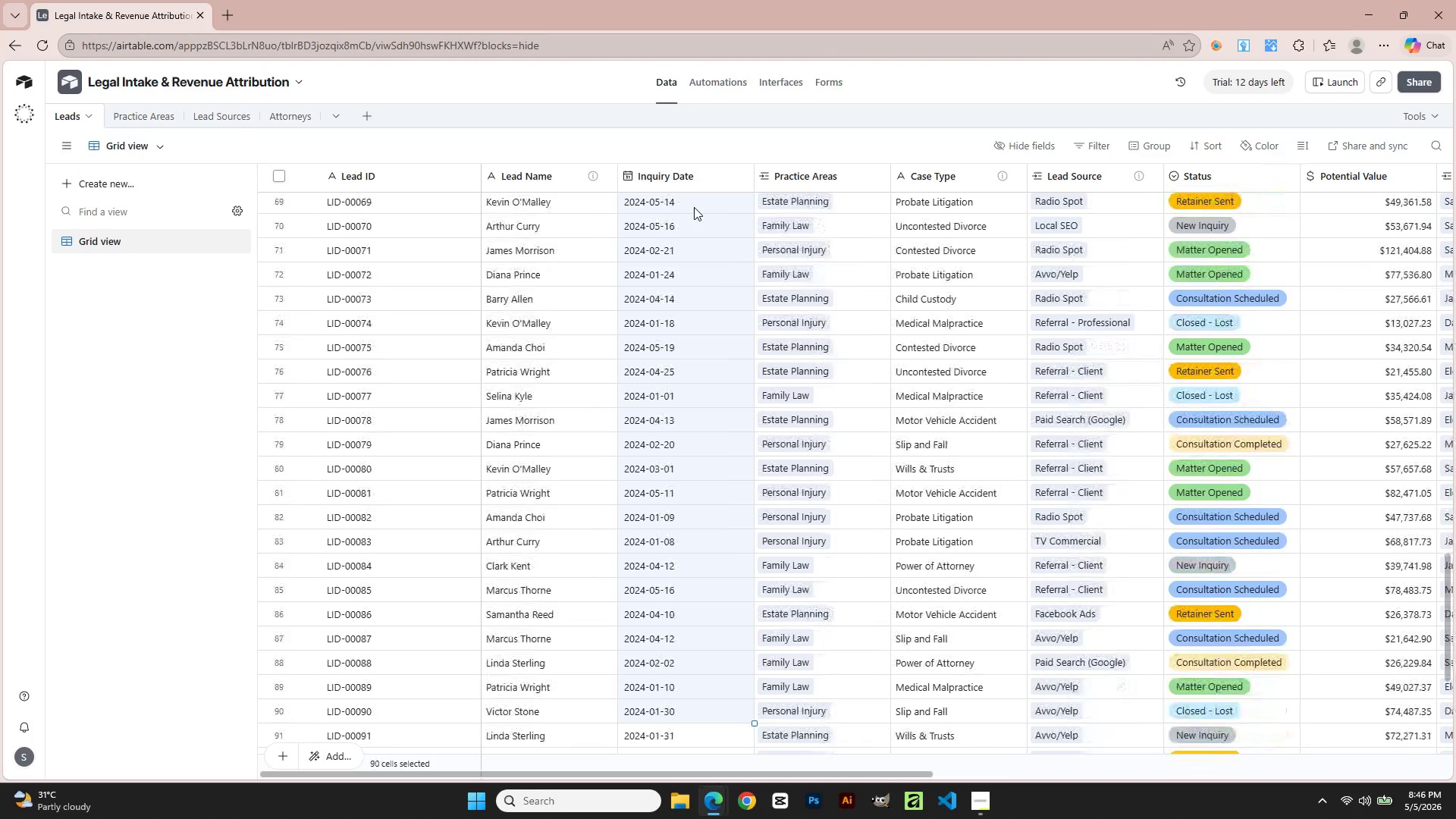 
hold_key(key=ArrowDown, duration=1.12)
 